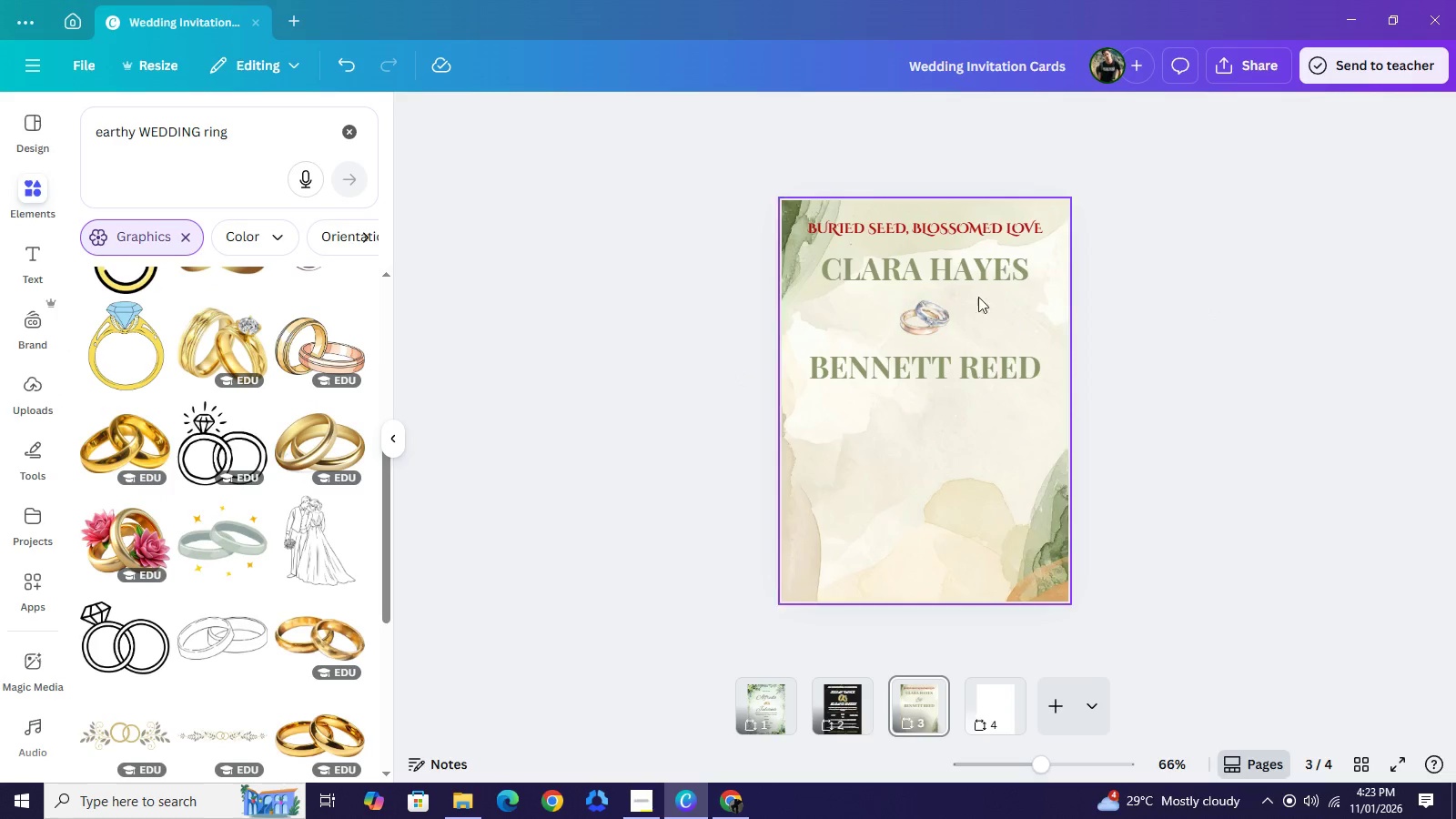 
left_click([945, 319])
 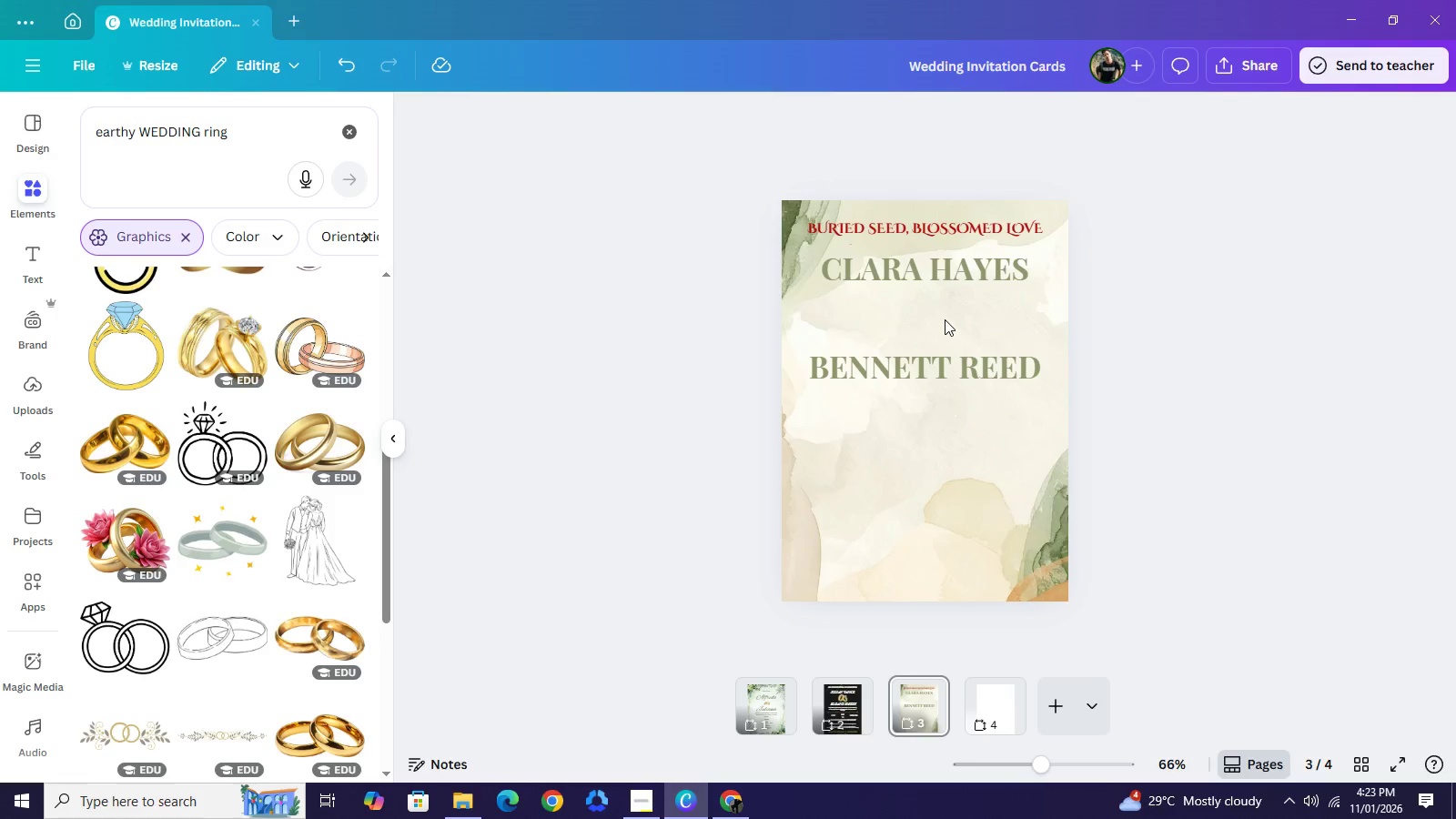 
key(Backspace)
 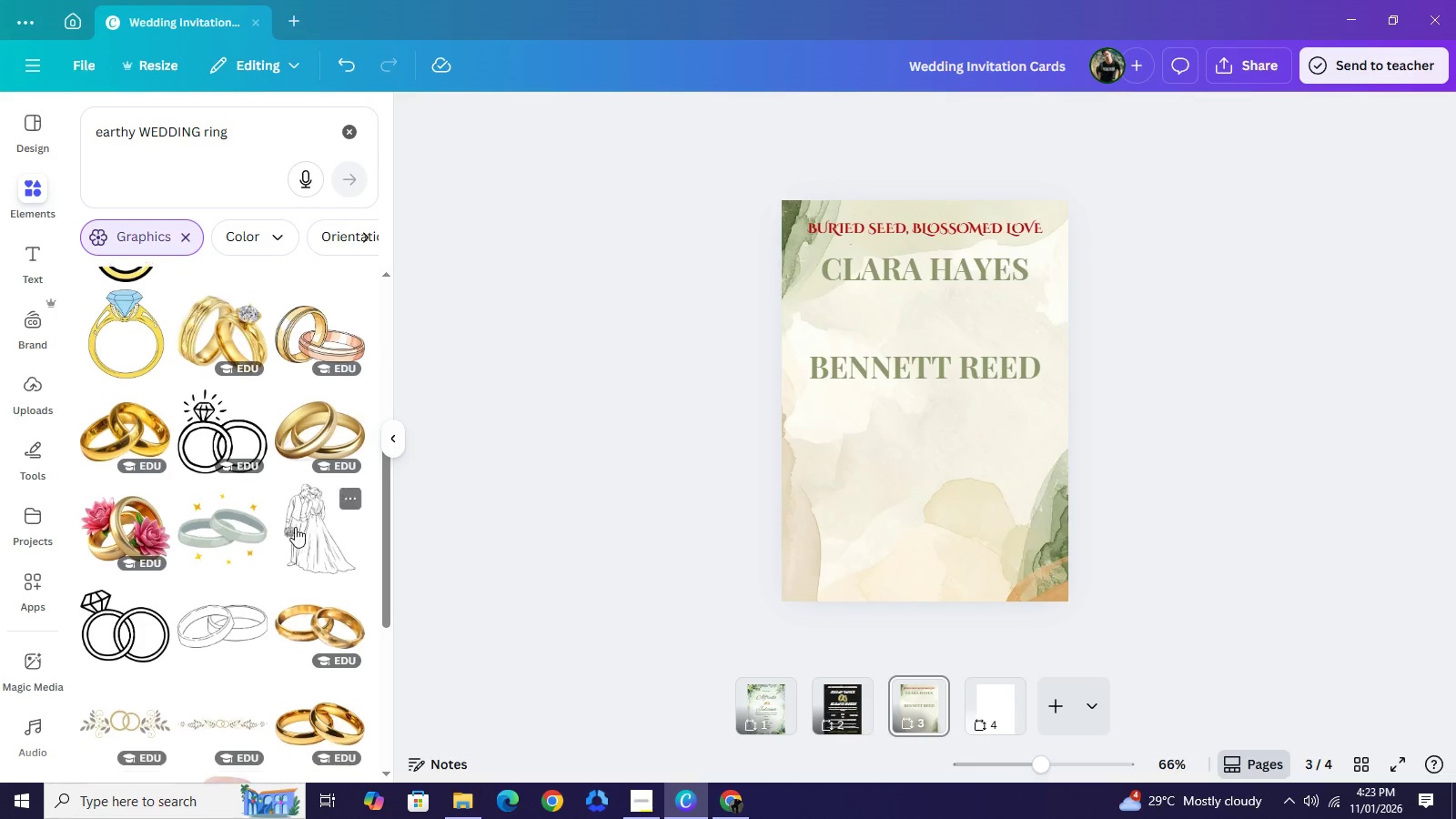 
scroll: coordinate [278, 495], scroll_direction: down, amount: 7.0
 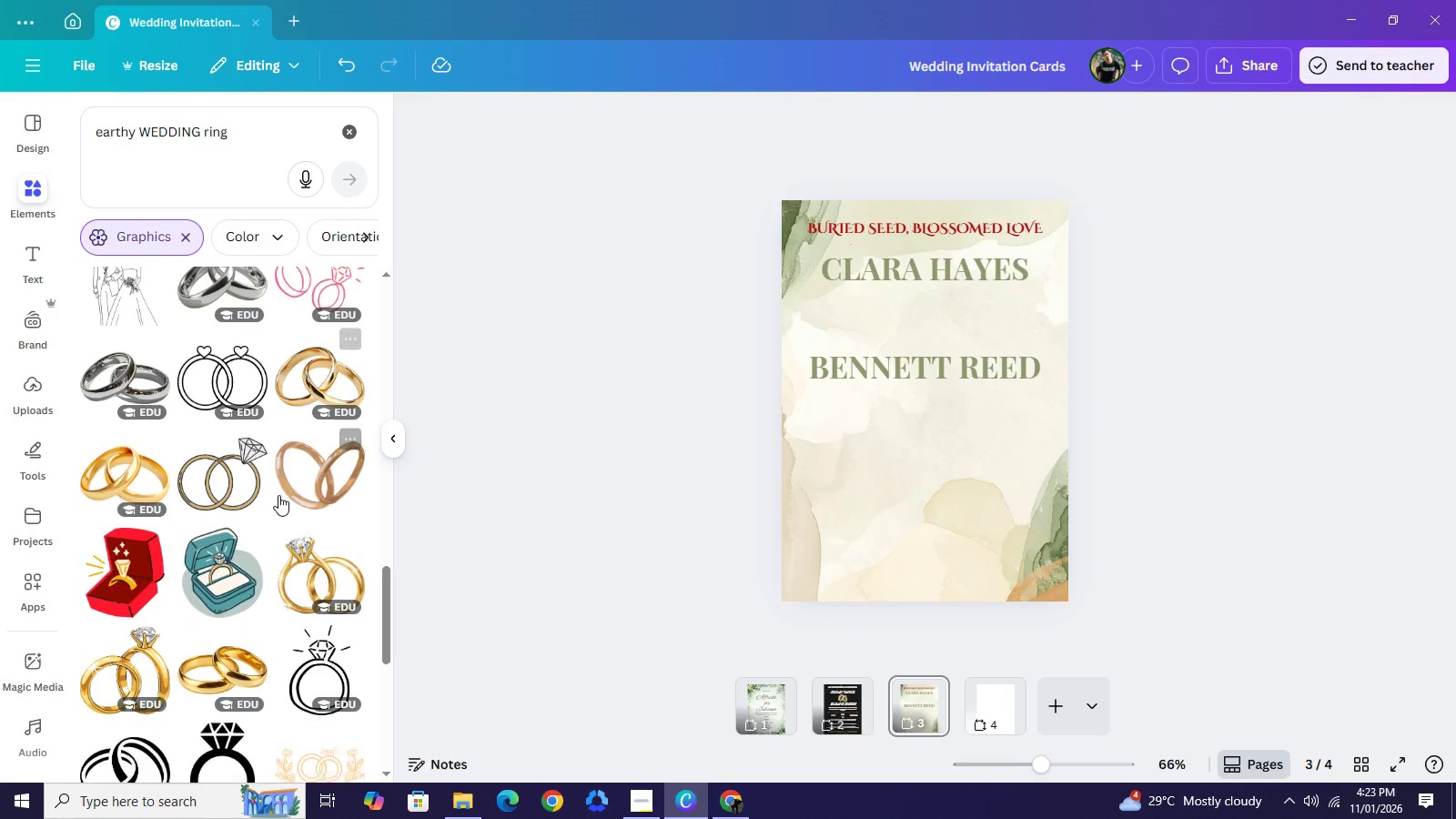 
scroll: coordinate [248, 460], scroll_direction: down, amount: 9.0
 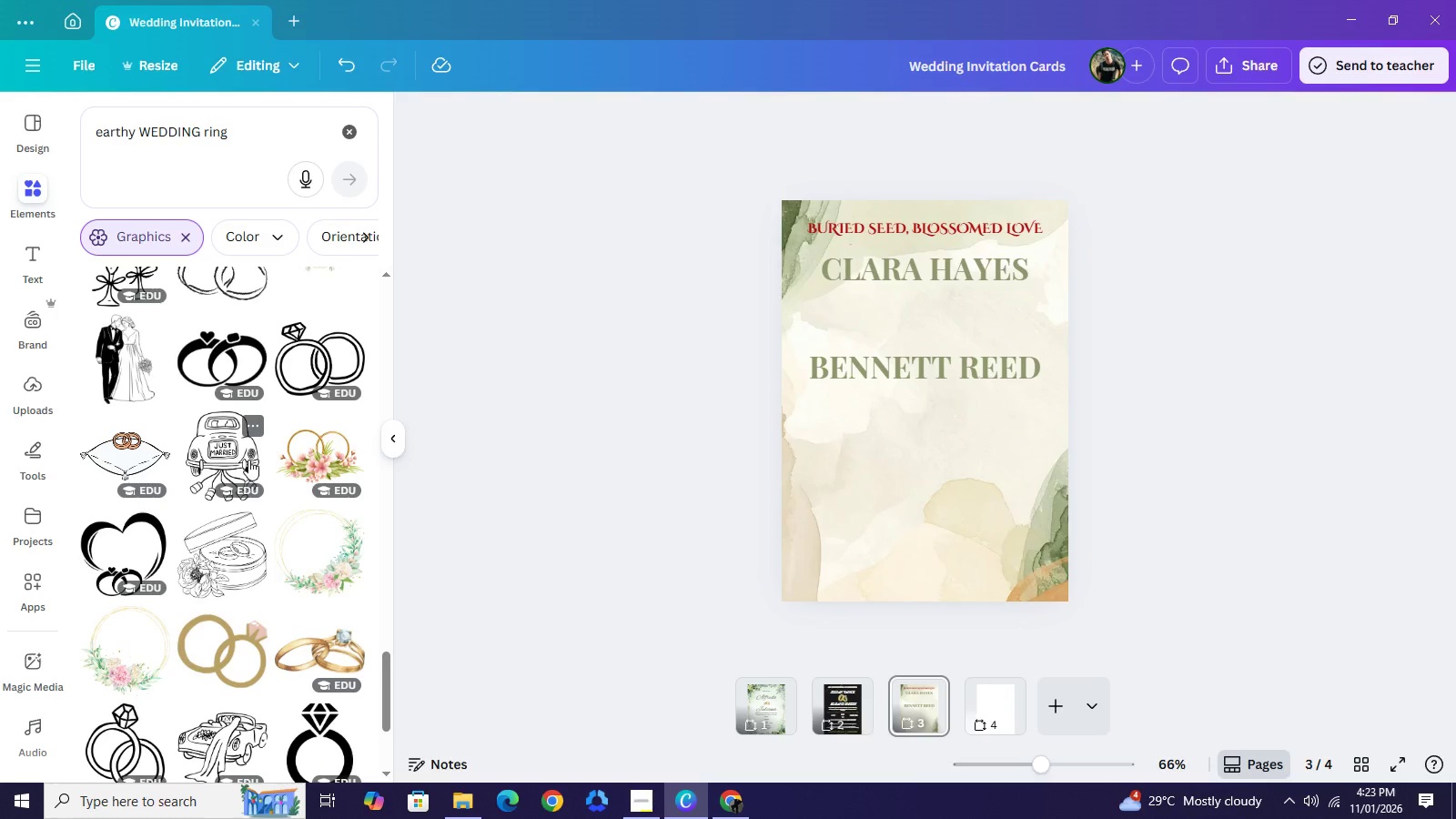 
left_click([326, 664])
 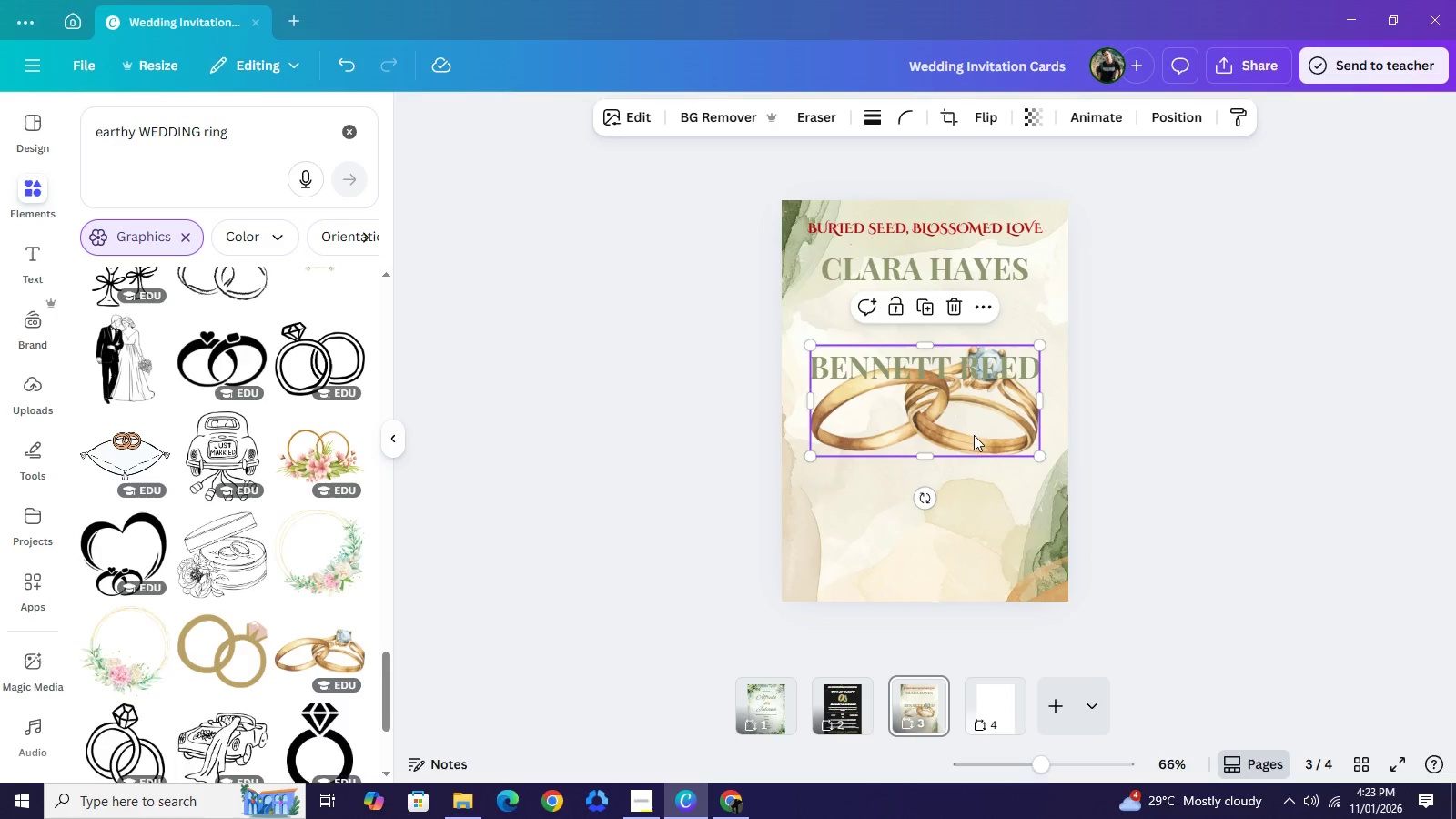 
left_click_drag(start_coordinate=[968, 438], to_coordinate=[964, 369])
 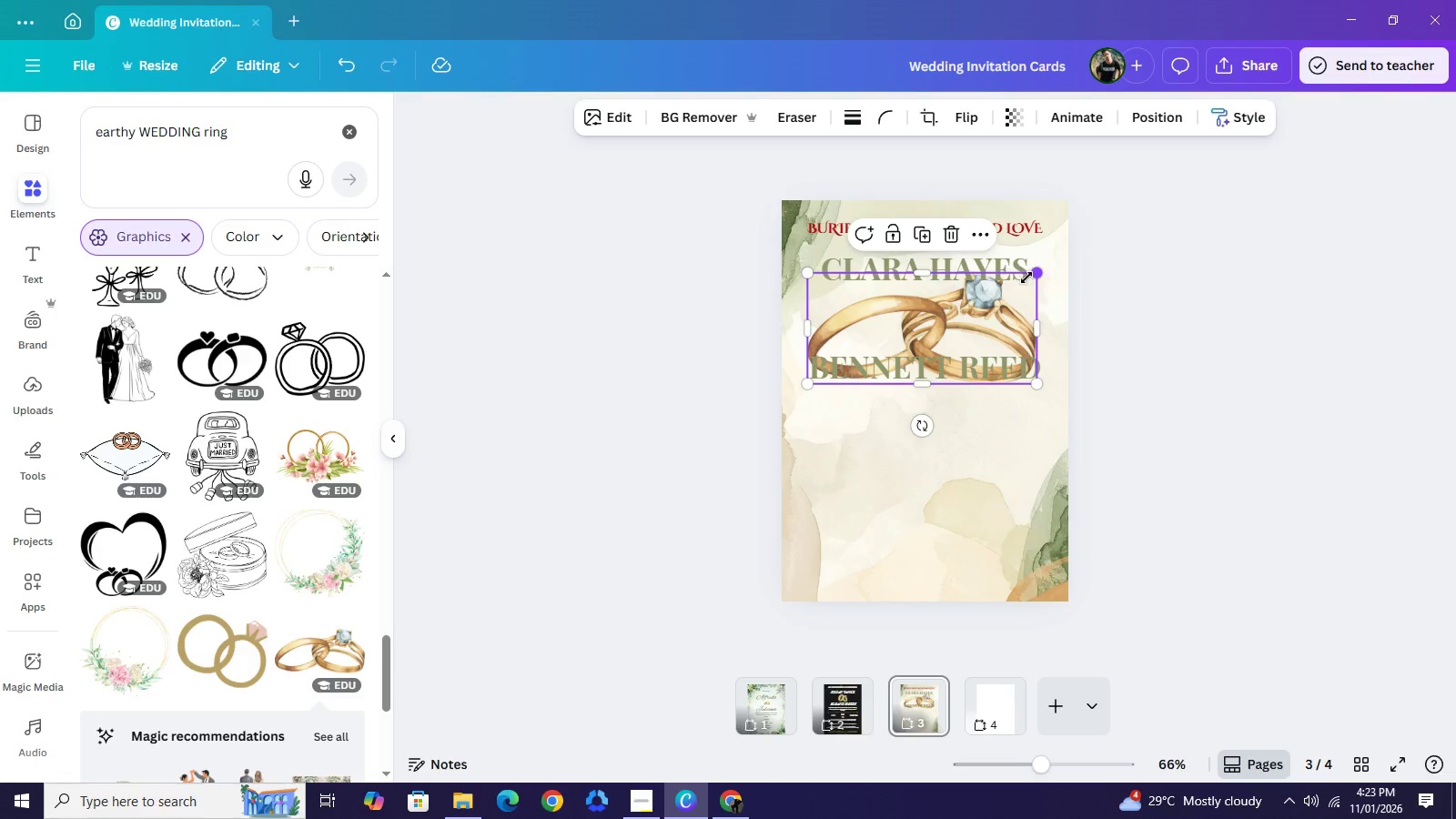 
left_click_drag(start_coordinate=[1036, 272], to_coordinate=[965, 338])
 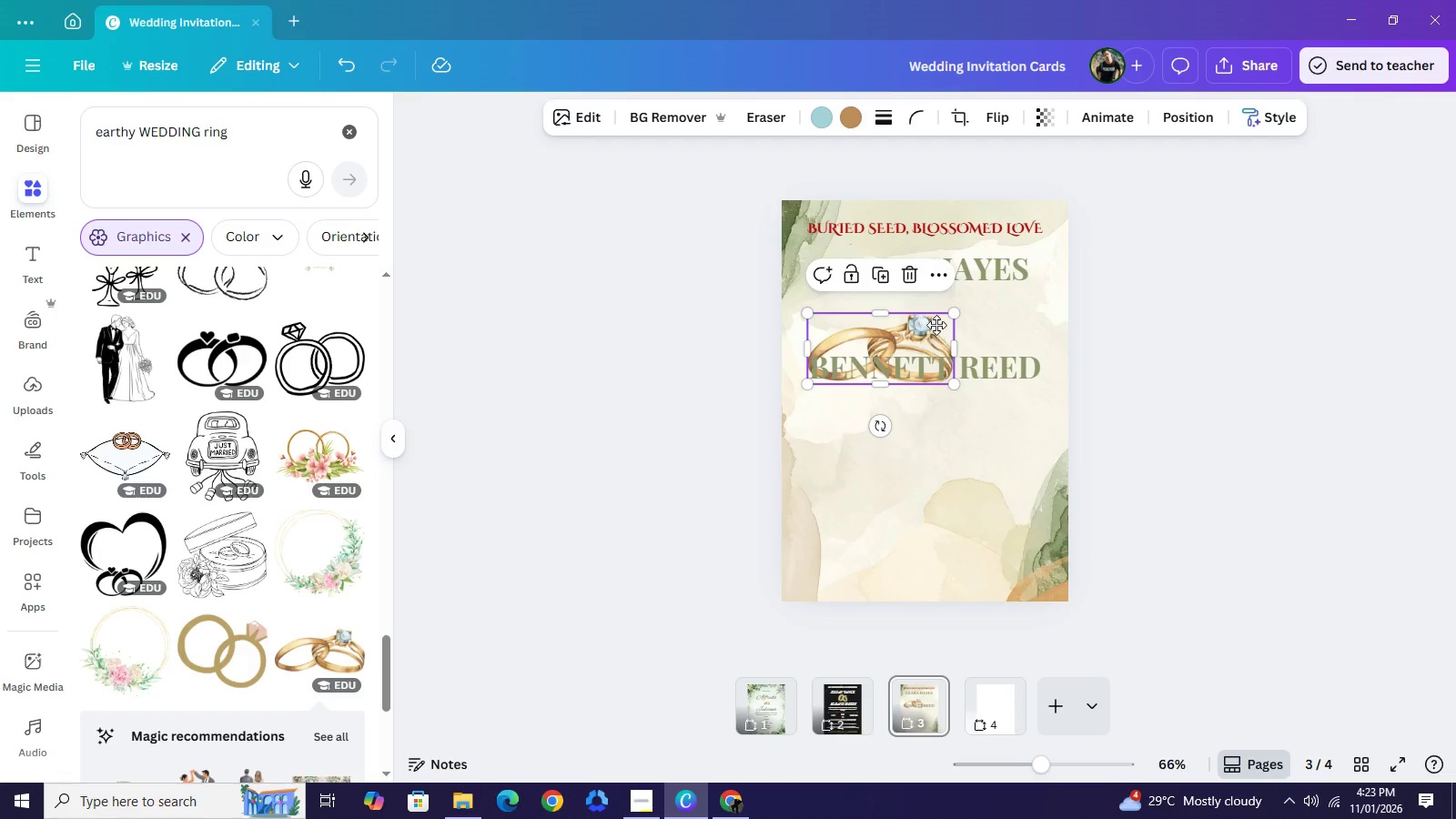 
left_click_drag(start_coordinate=[926, 338], to_coordinate=[967, 311])
 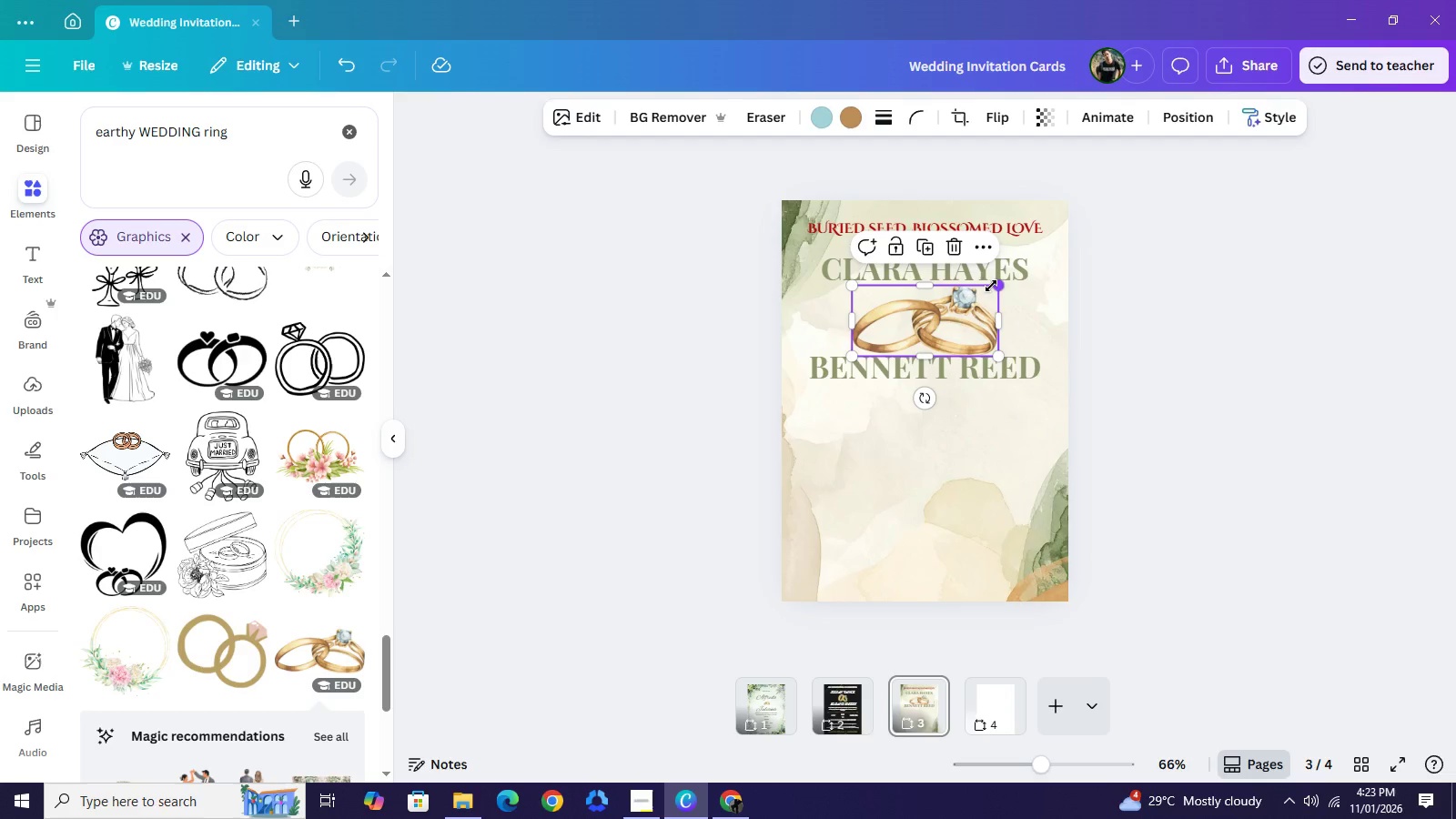 
left_click_drag(start_coordinate=[992, 285], to_coordinate=[977, 302])
 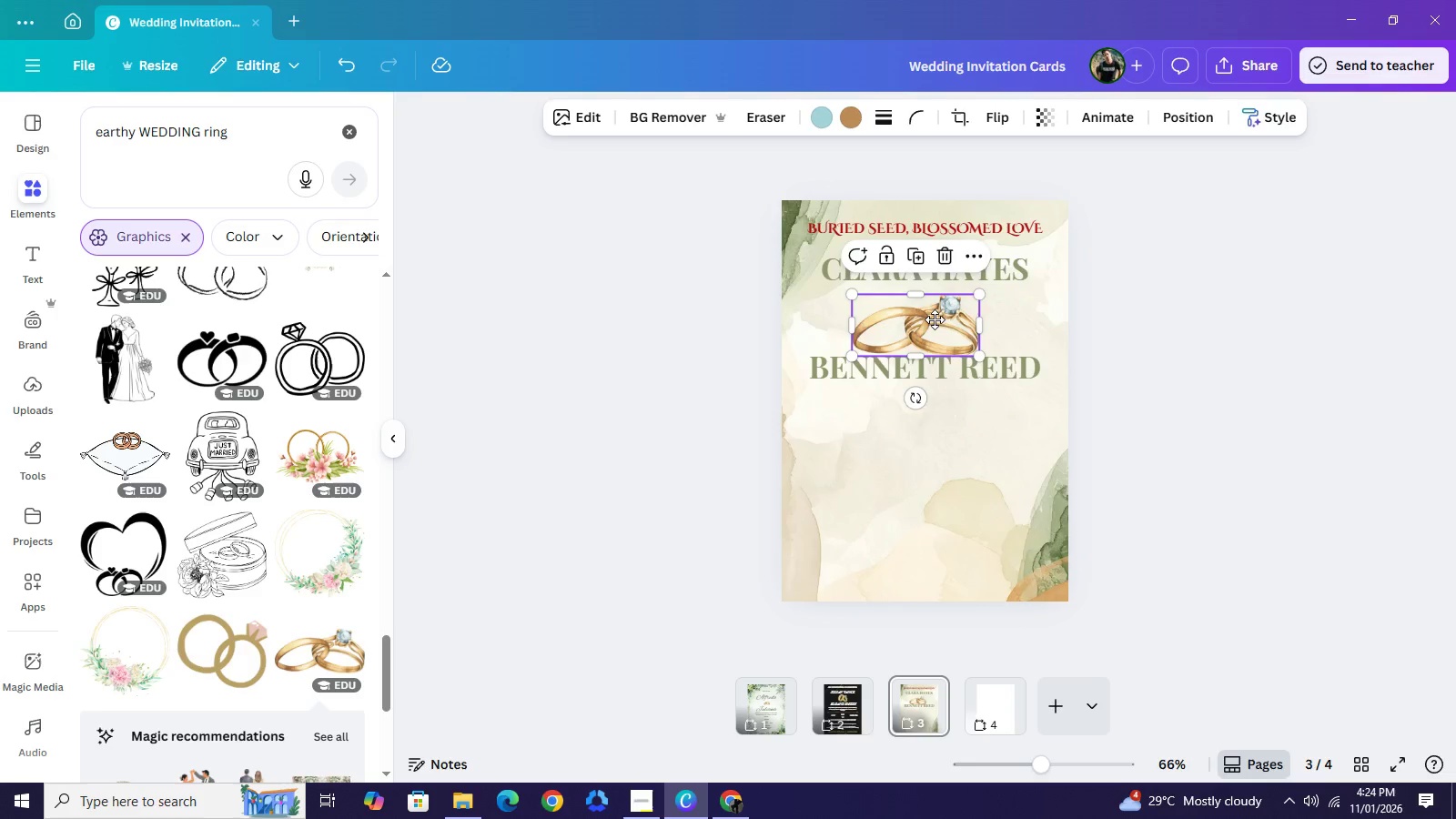 
left_click_drag(start_coordinate=[927, 325], to_coordinate=[937, 318])
 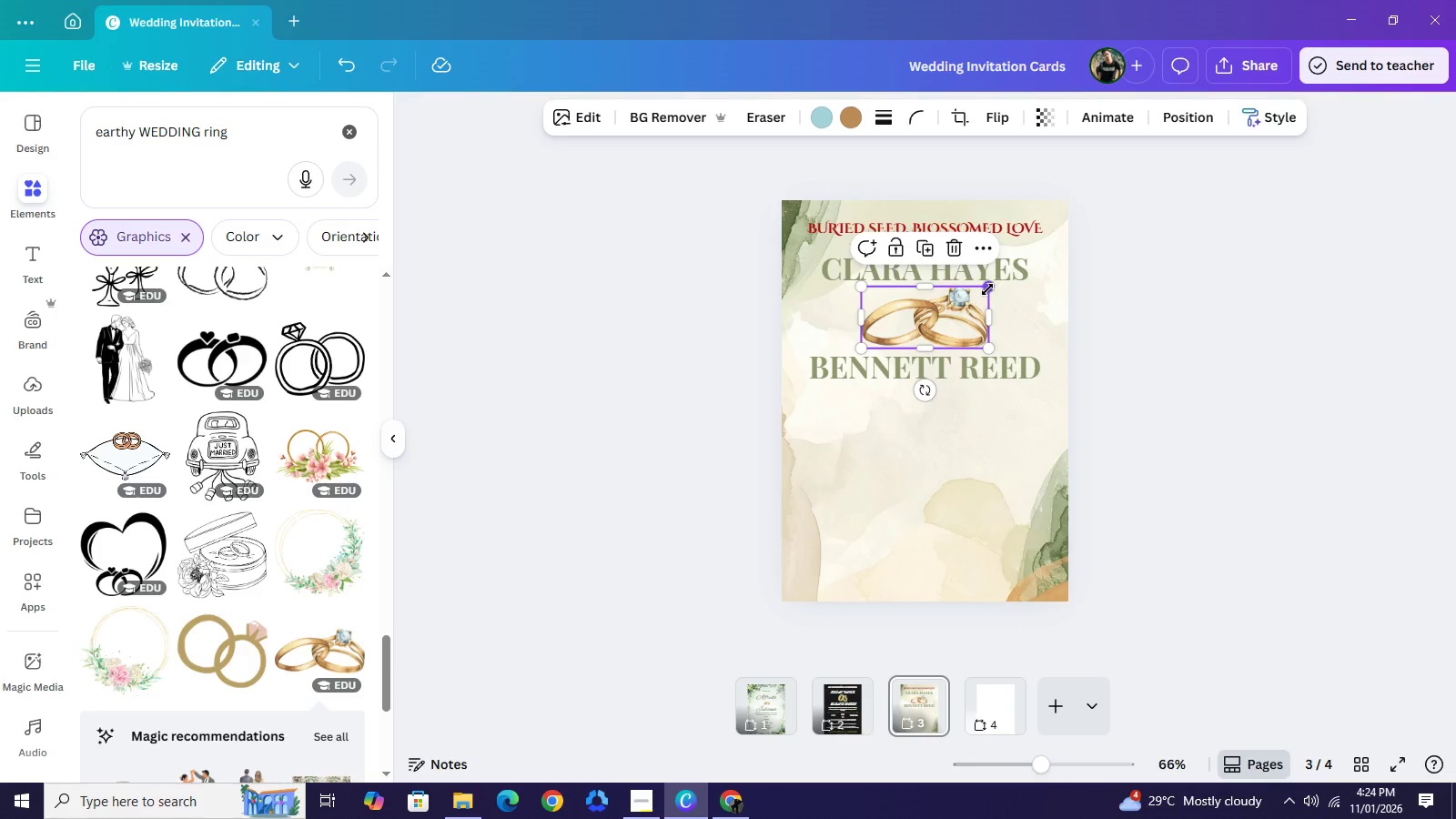 
left_click_drag(start_coordinate=[994, 282], to_coordinate=[986, 291])
 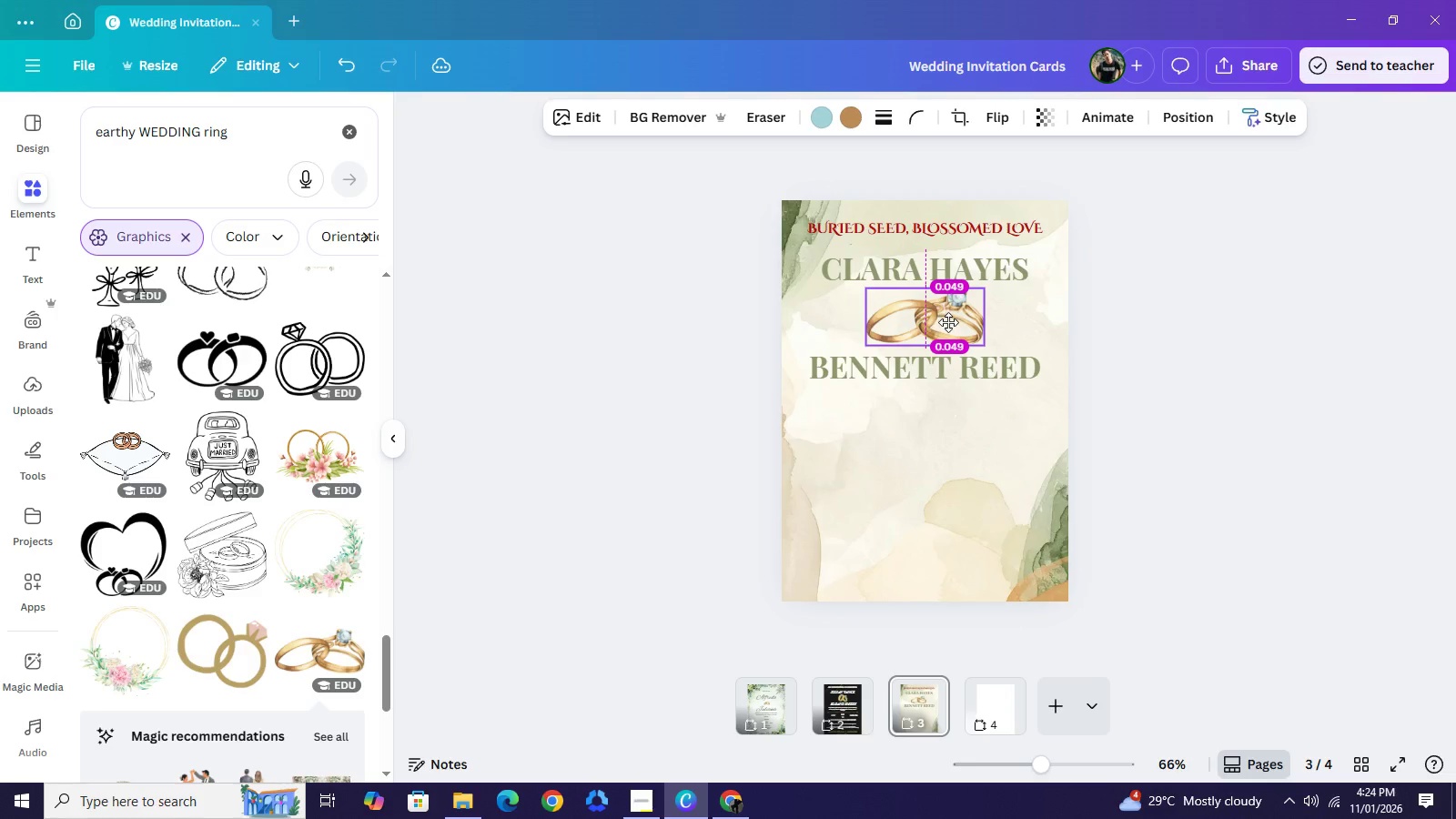 
wait(8.0)
 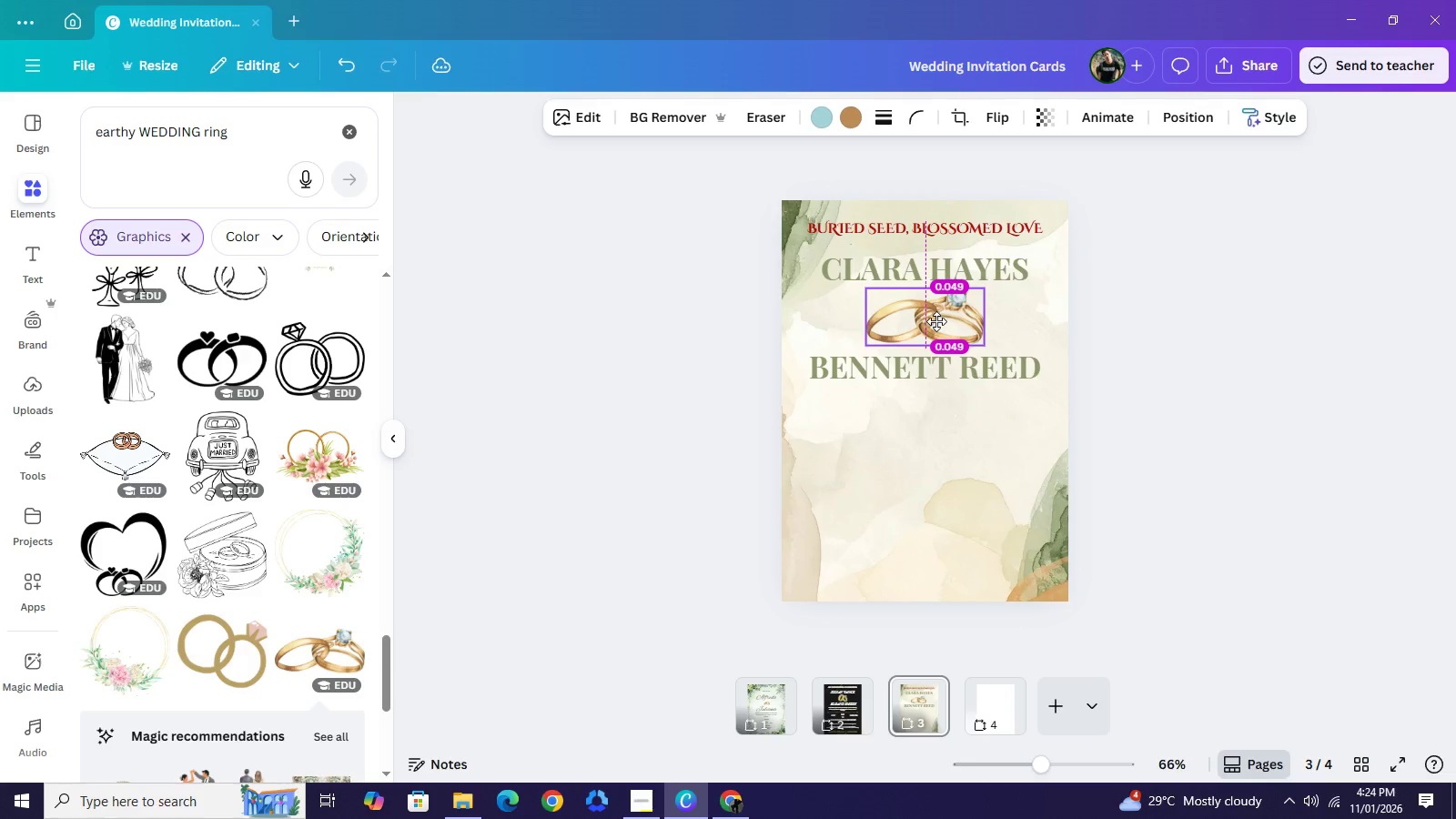 
mouse_move([956, 318])
 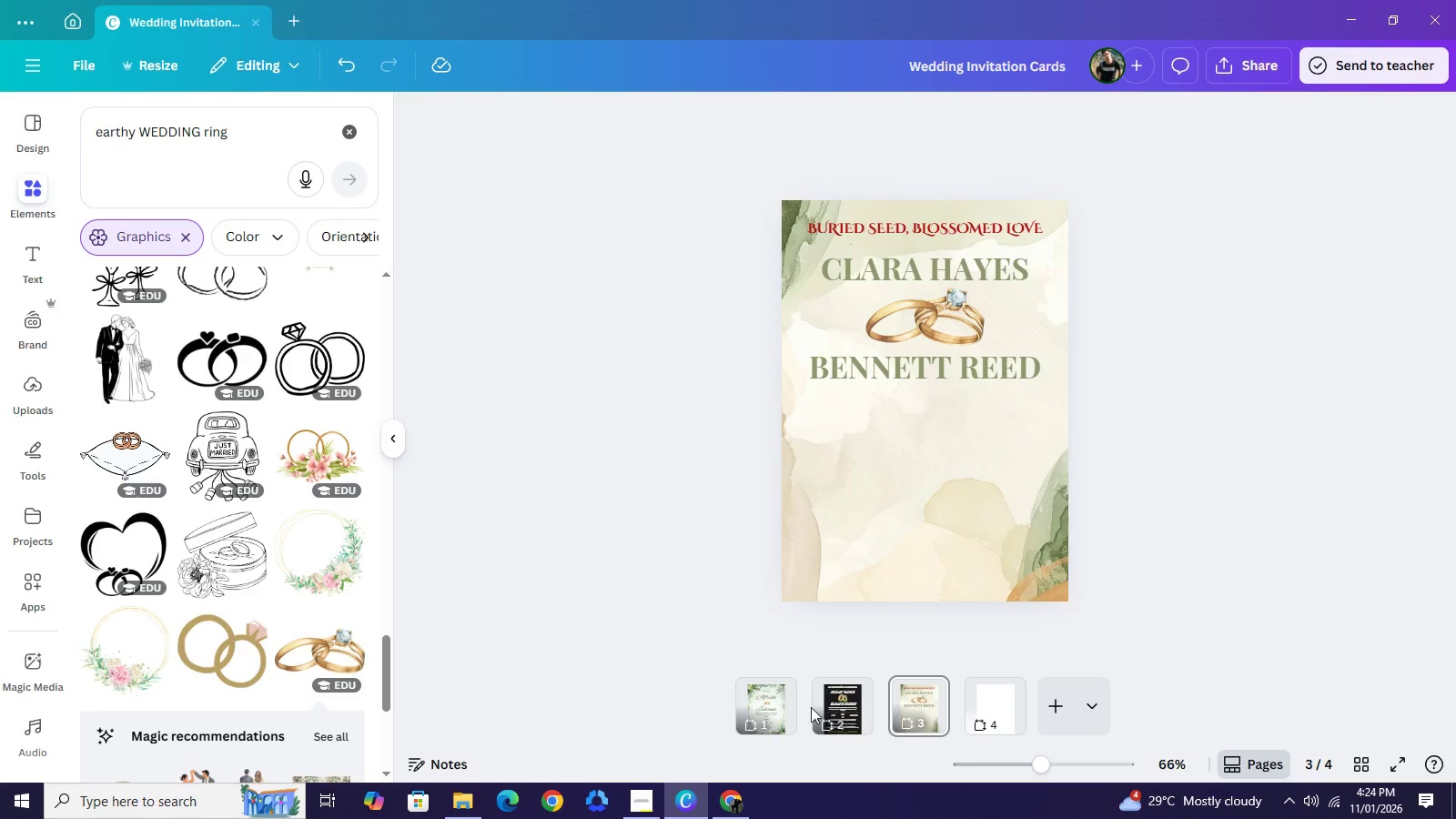 
left_click([845, 696])
 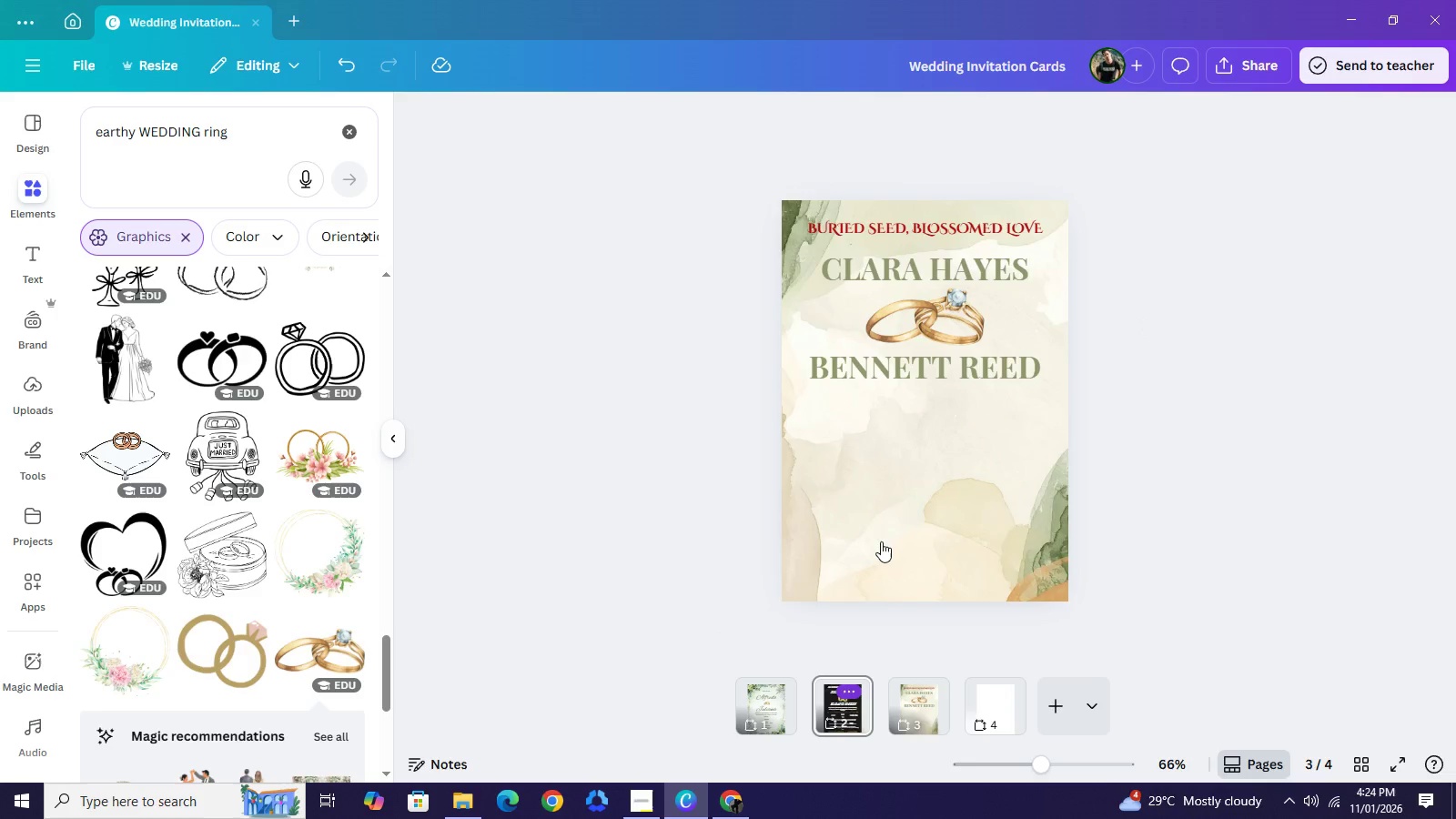 
mouse_move([877, 524])
 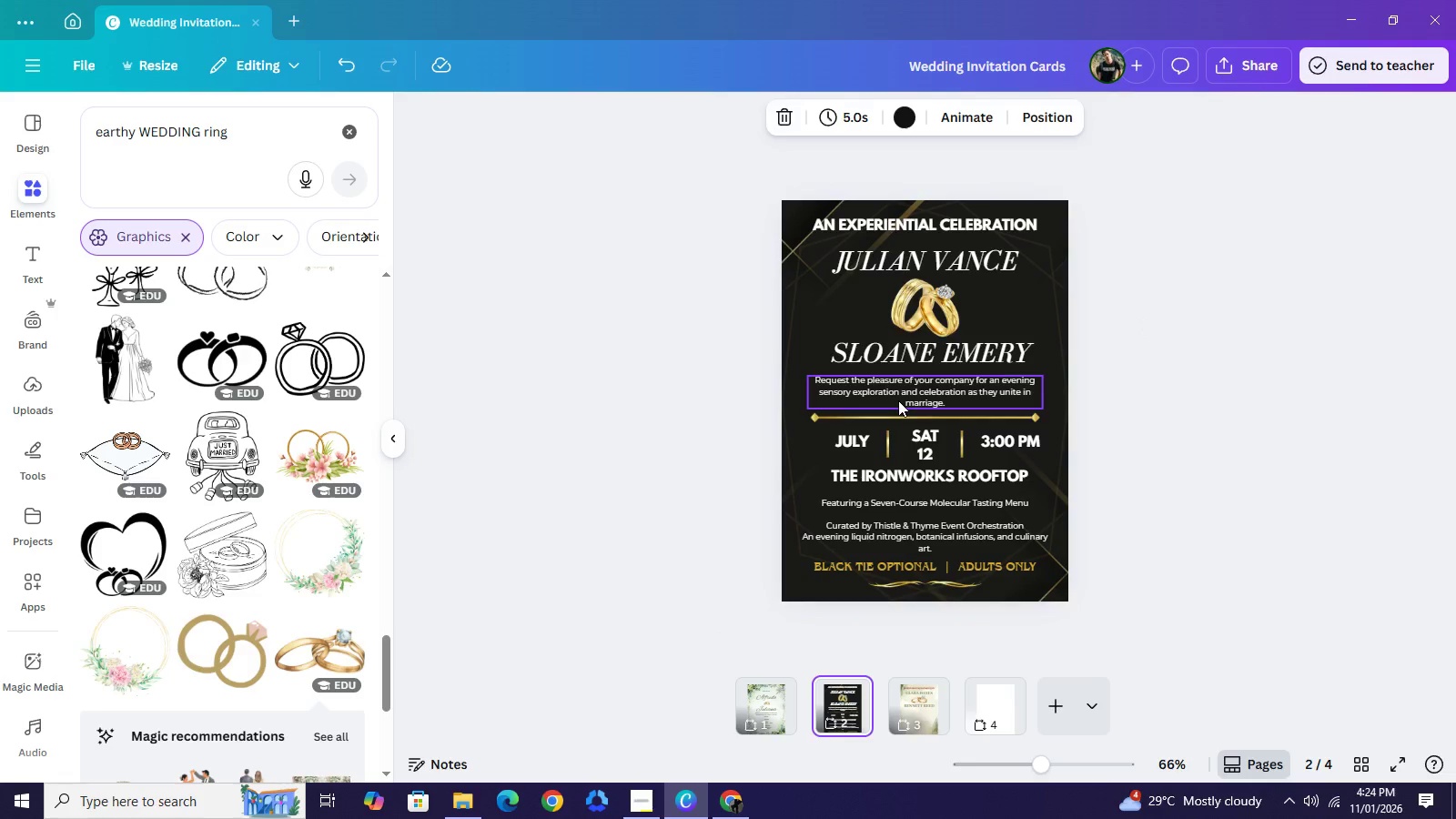 
left_click([898, 400])
 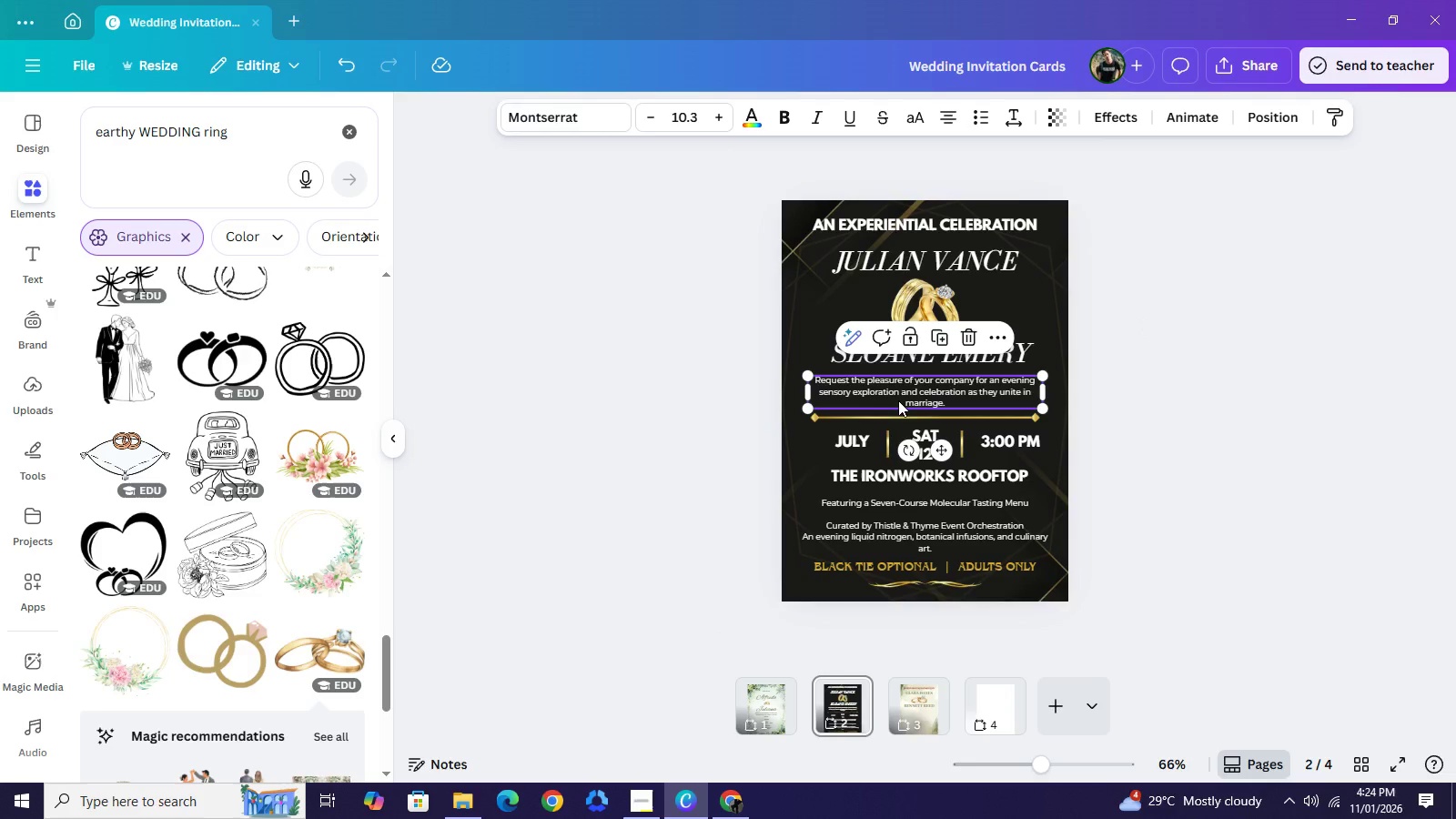 
key(Control+C)
 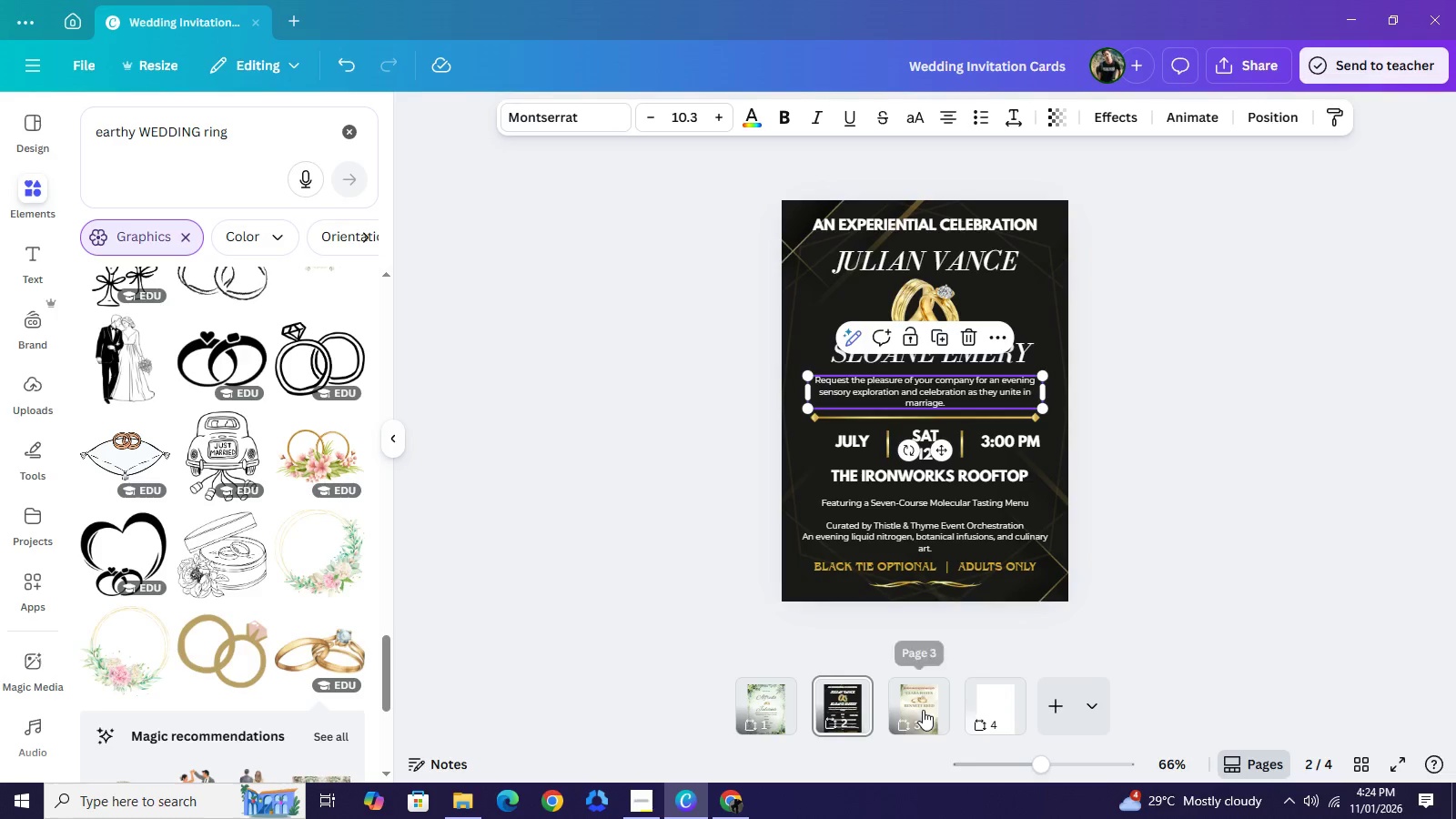 
left_click([923, 710])
 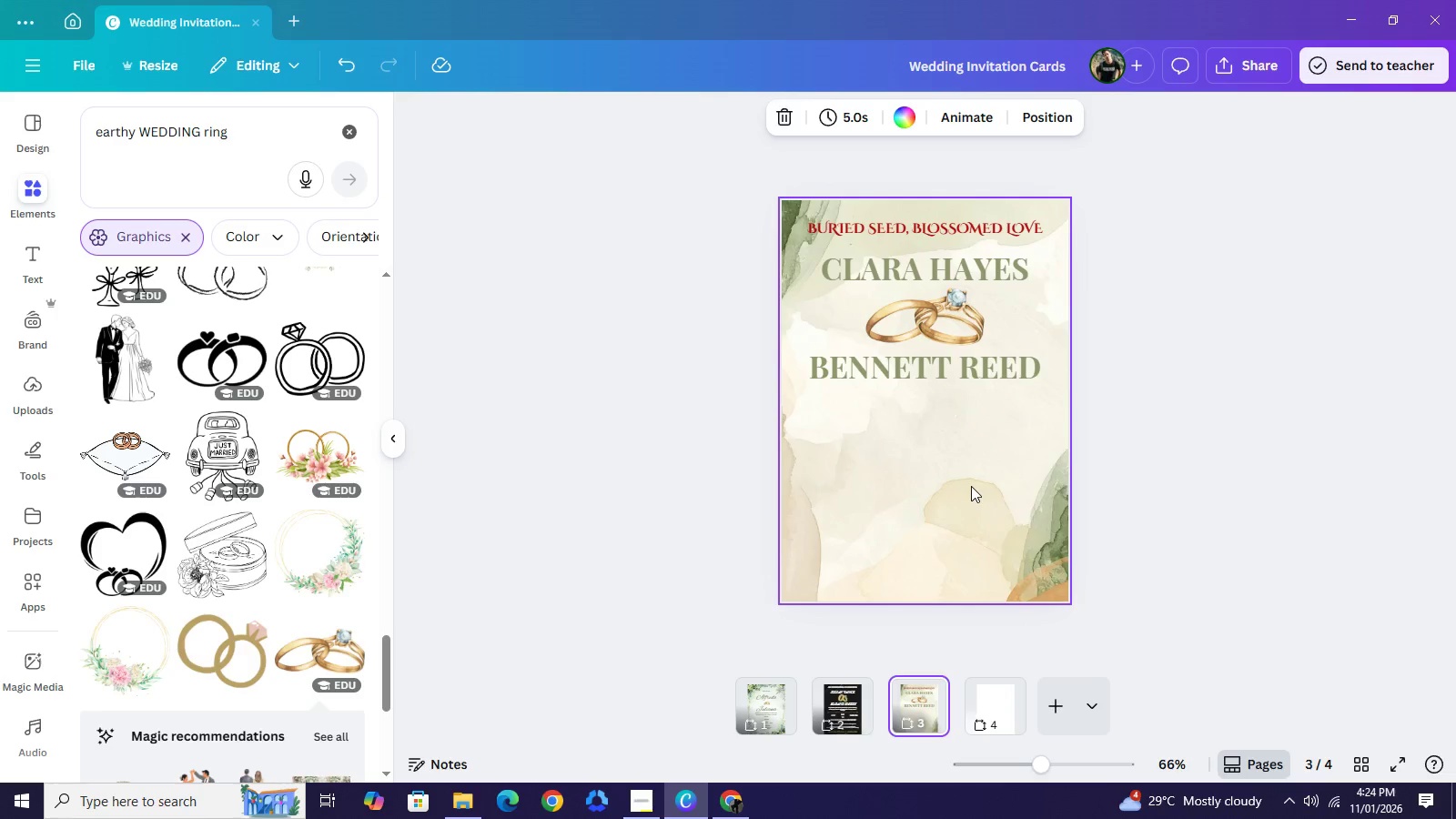 
key(Control+V)
 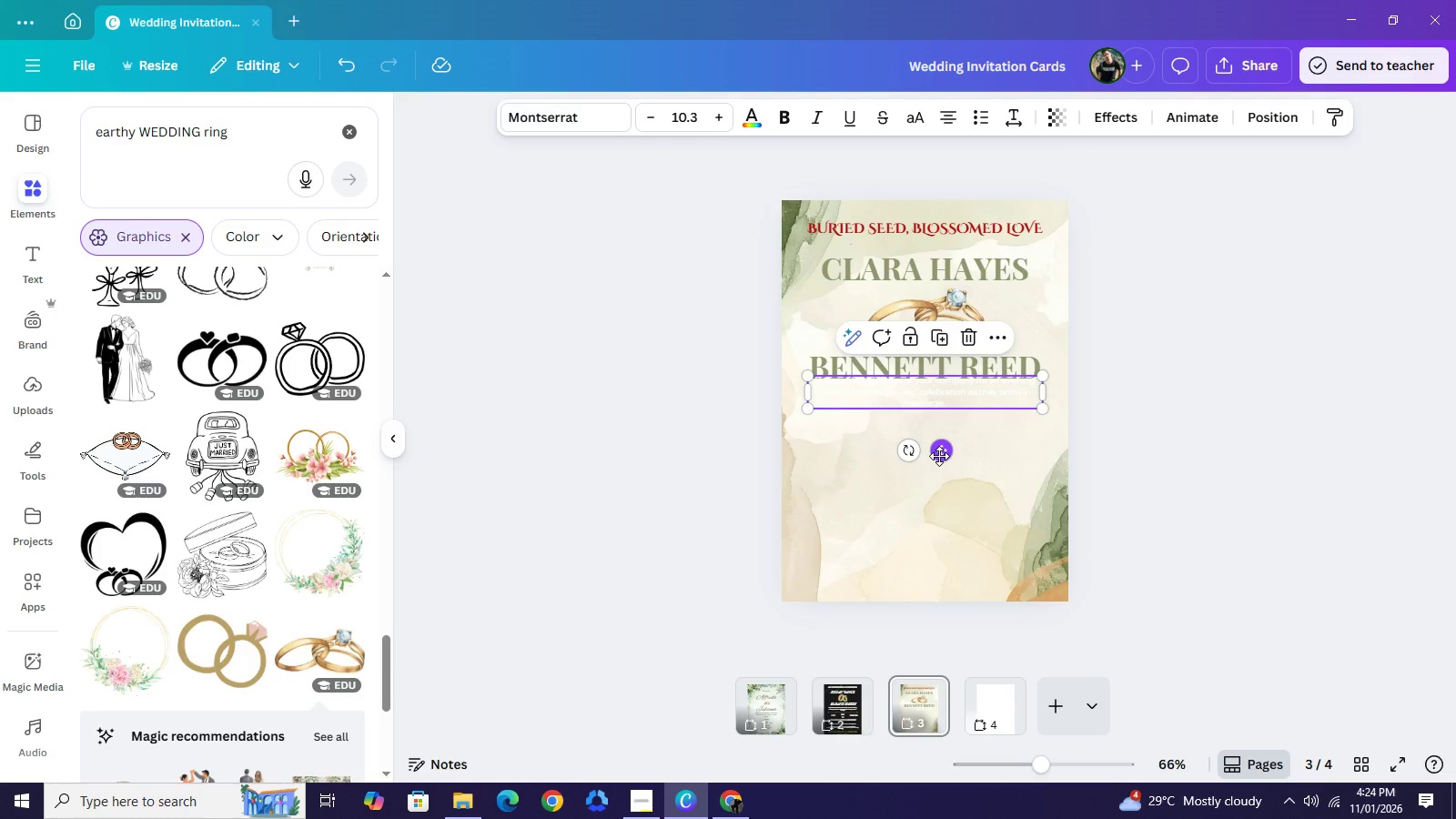 
left_click_drag(start_coordinate=[939, 456], to_coordinate=[935, 477])
 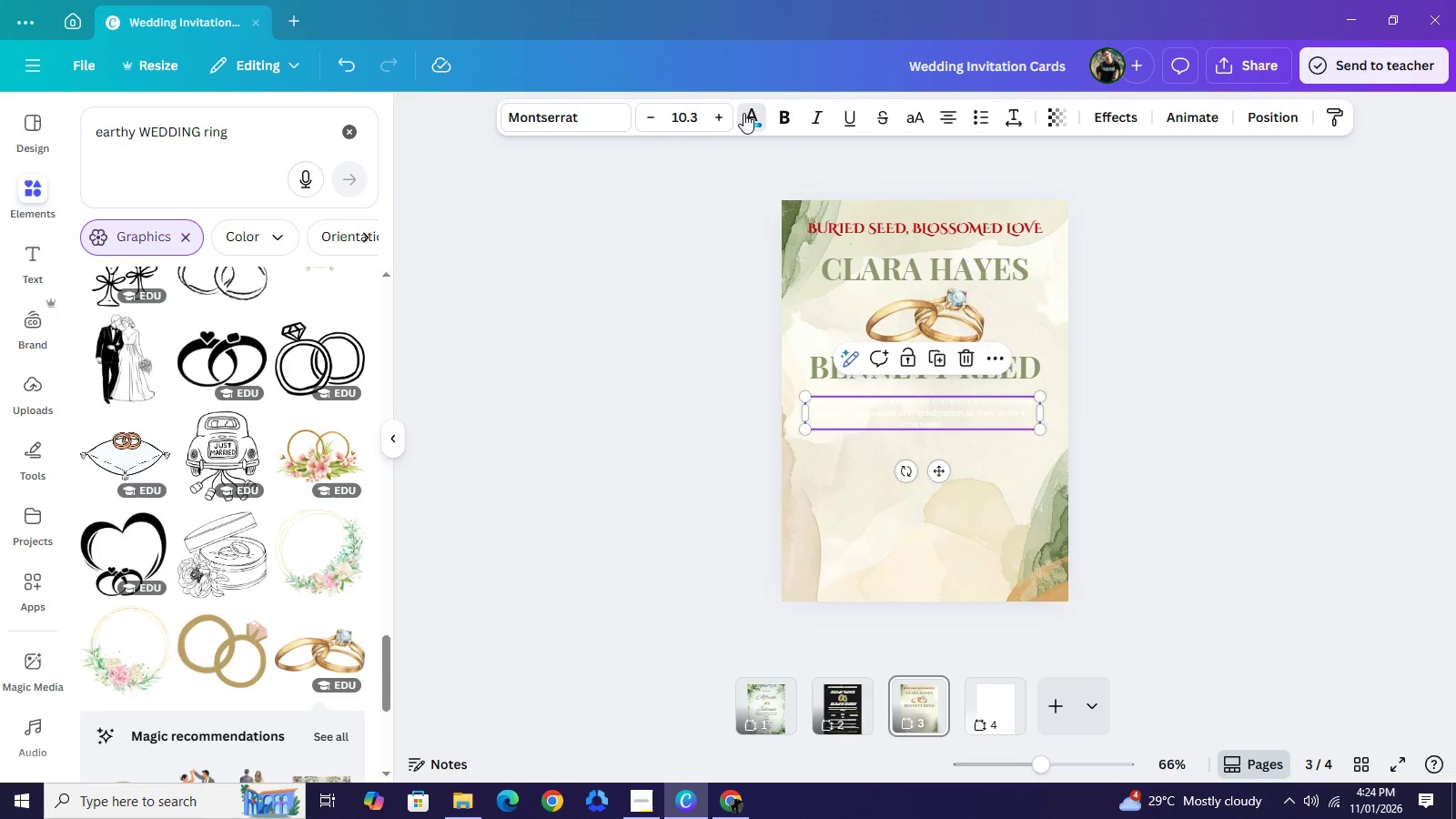 
left_click([743, 113])
 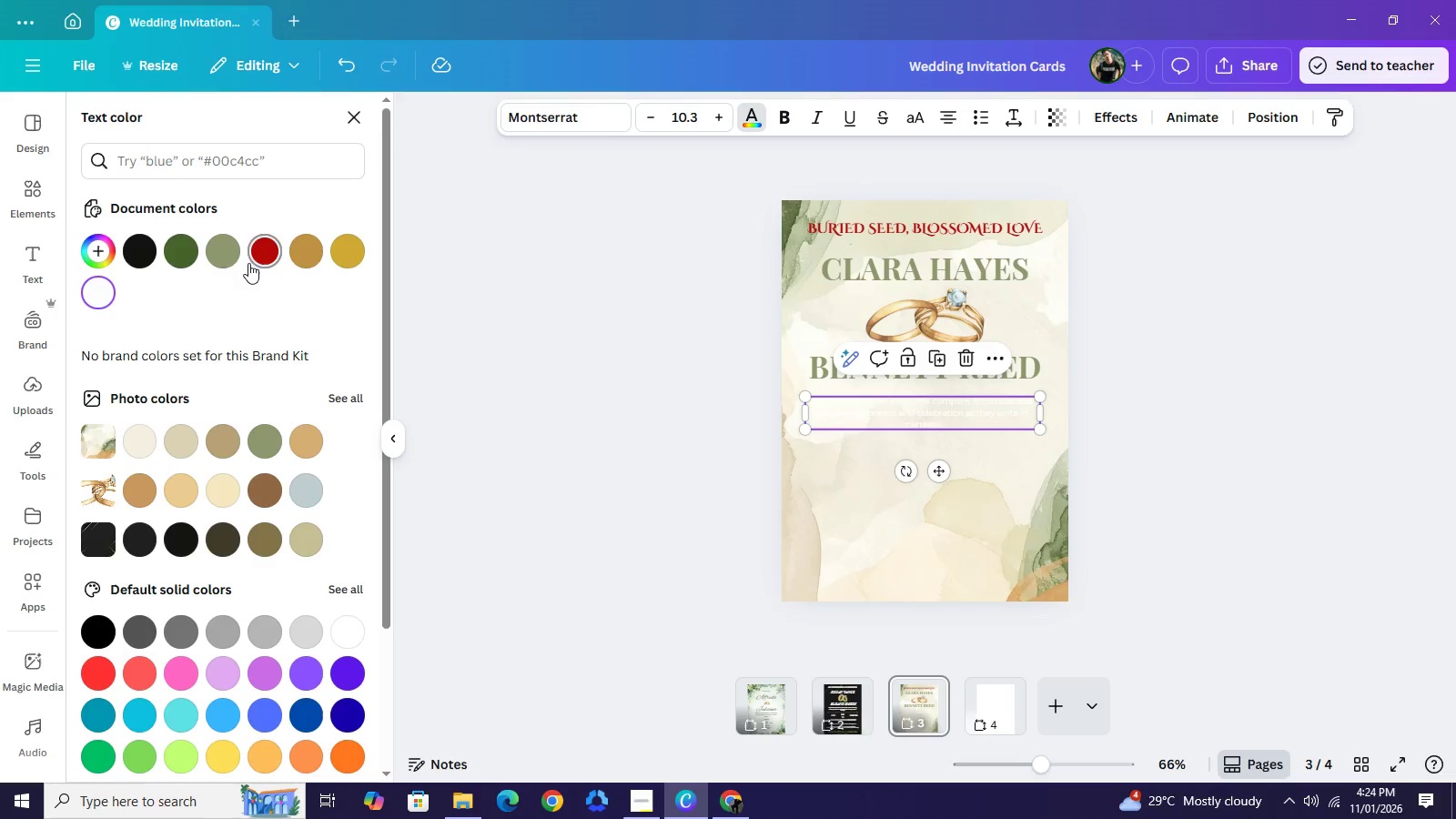 
left_click([231, 255])
 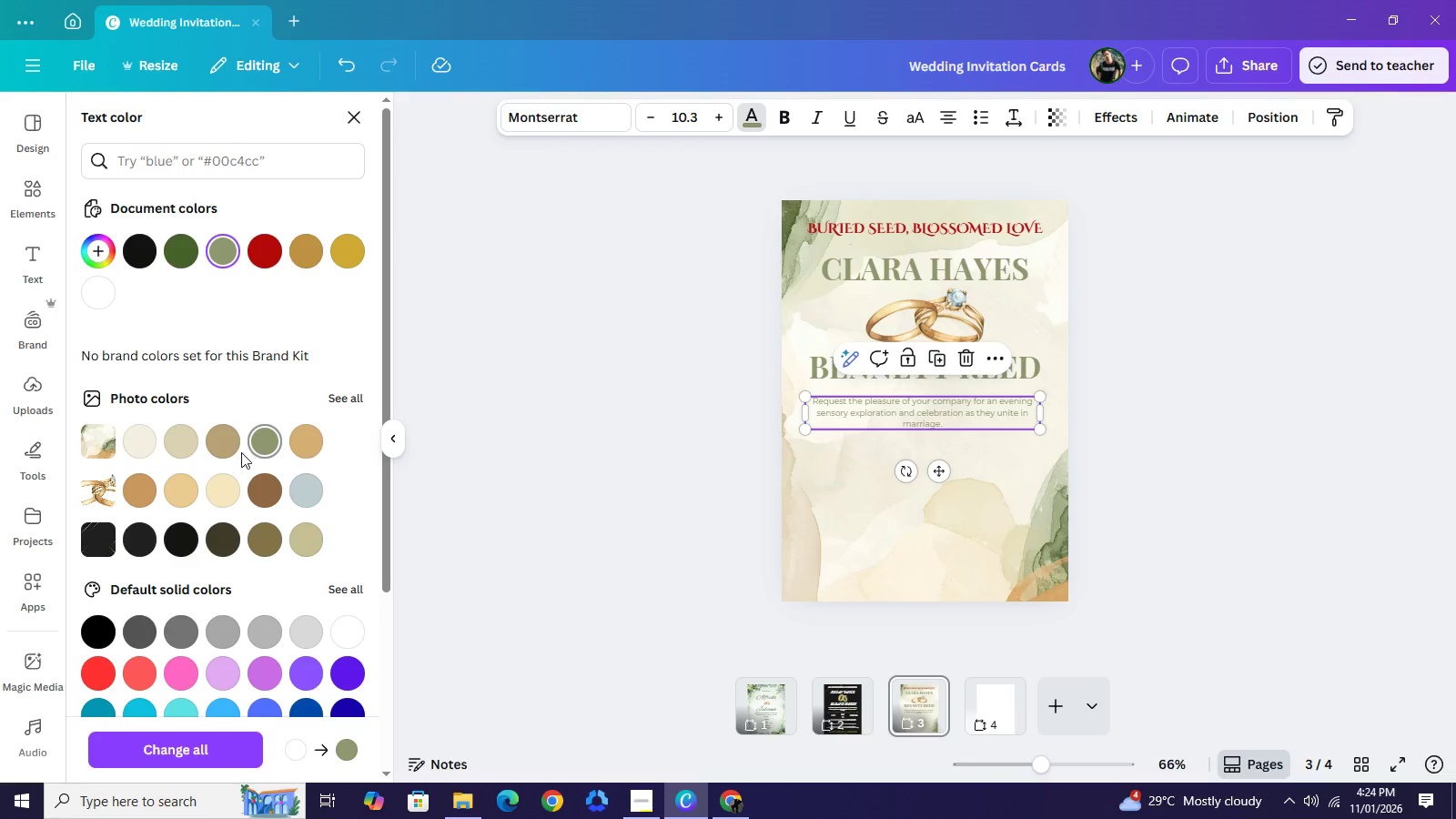 
left_click([296, 446])
 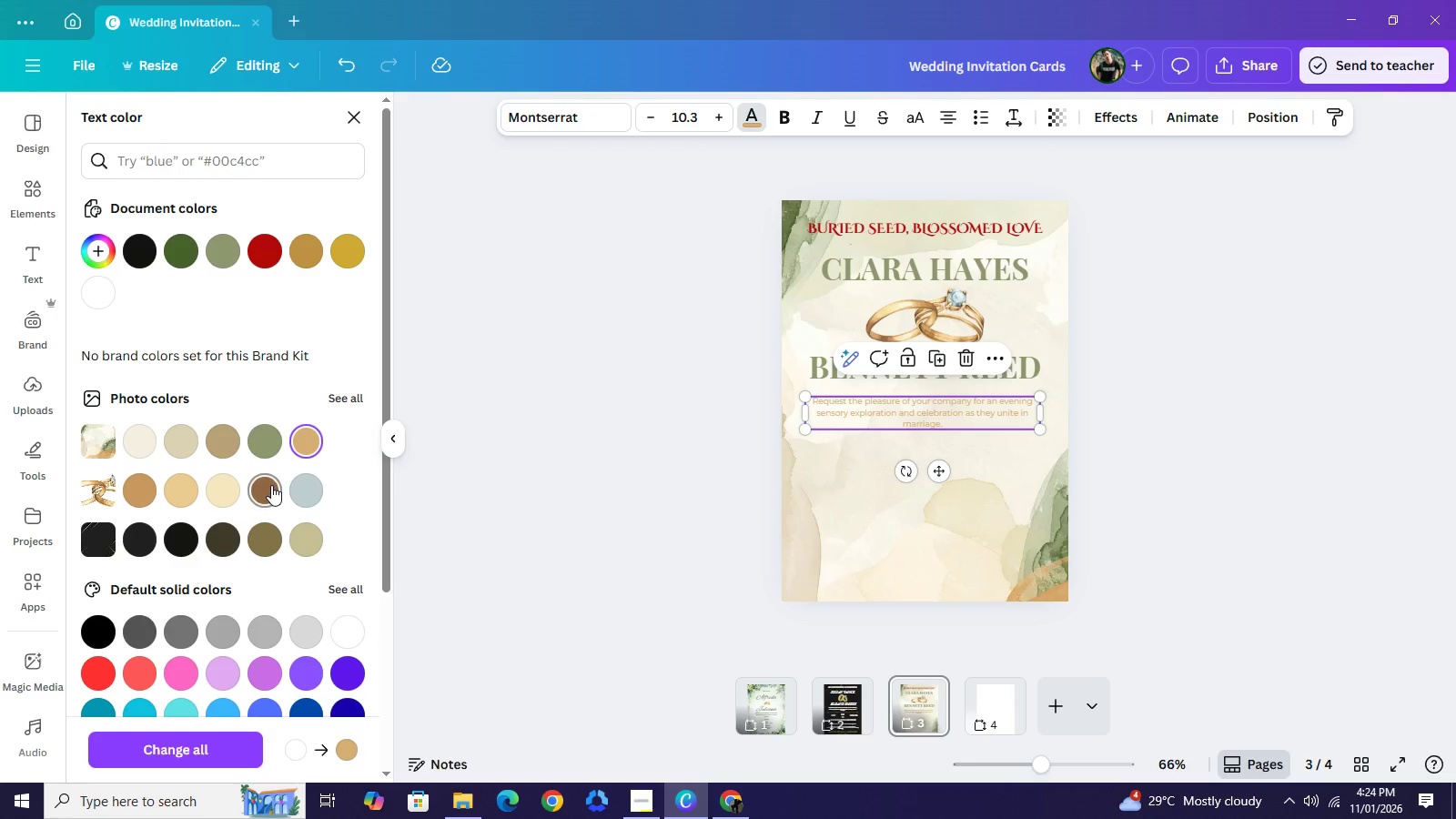 
left_click([271, 485])
 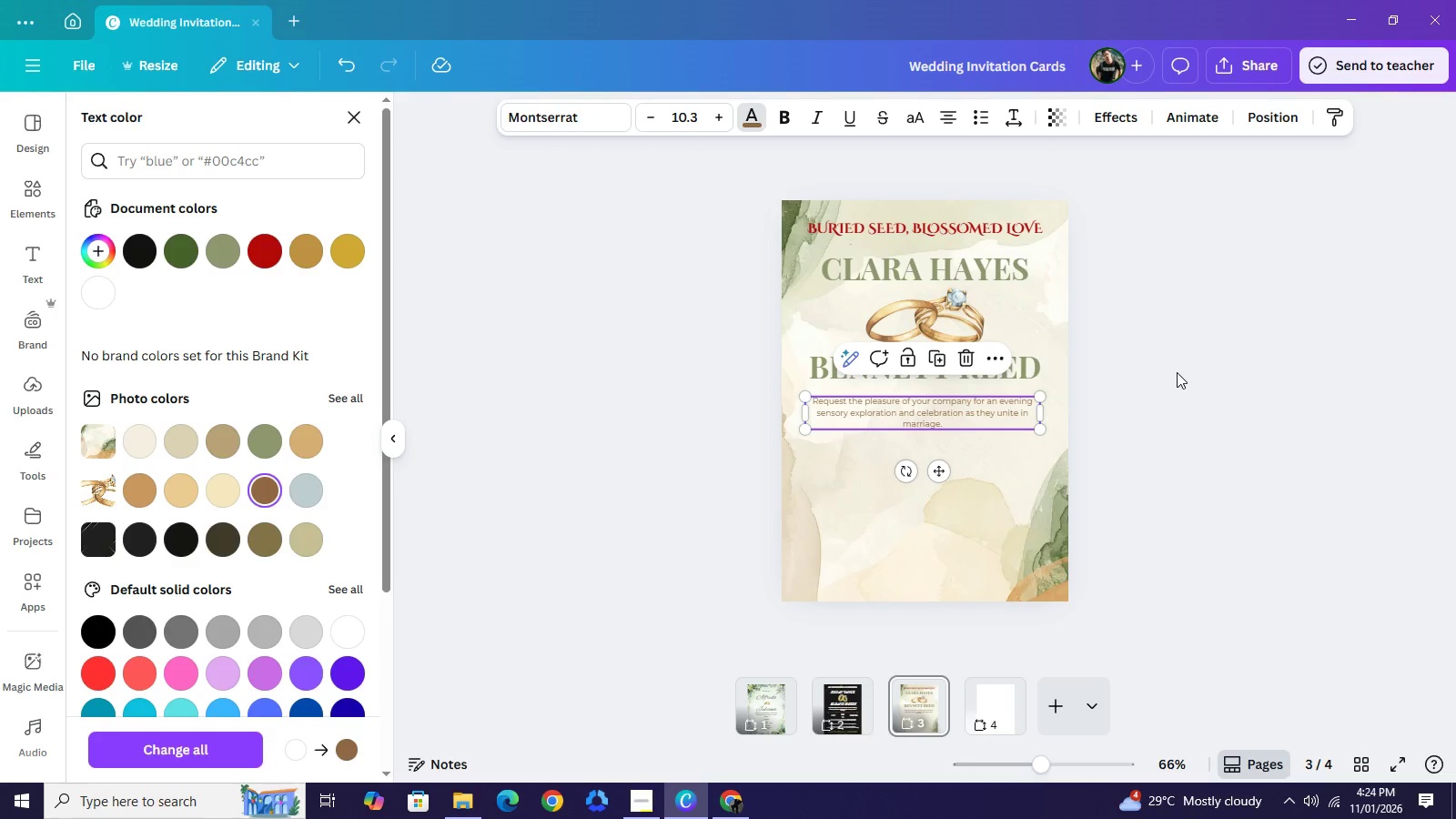 
left_click([1177, 372])
 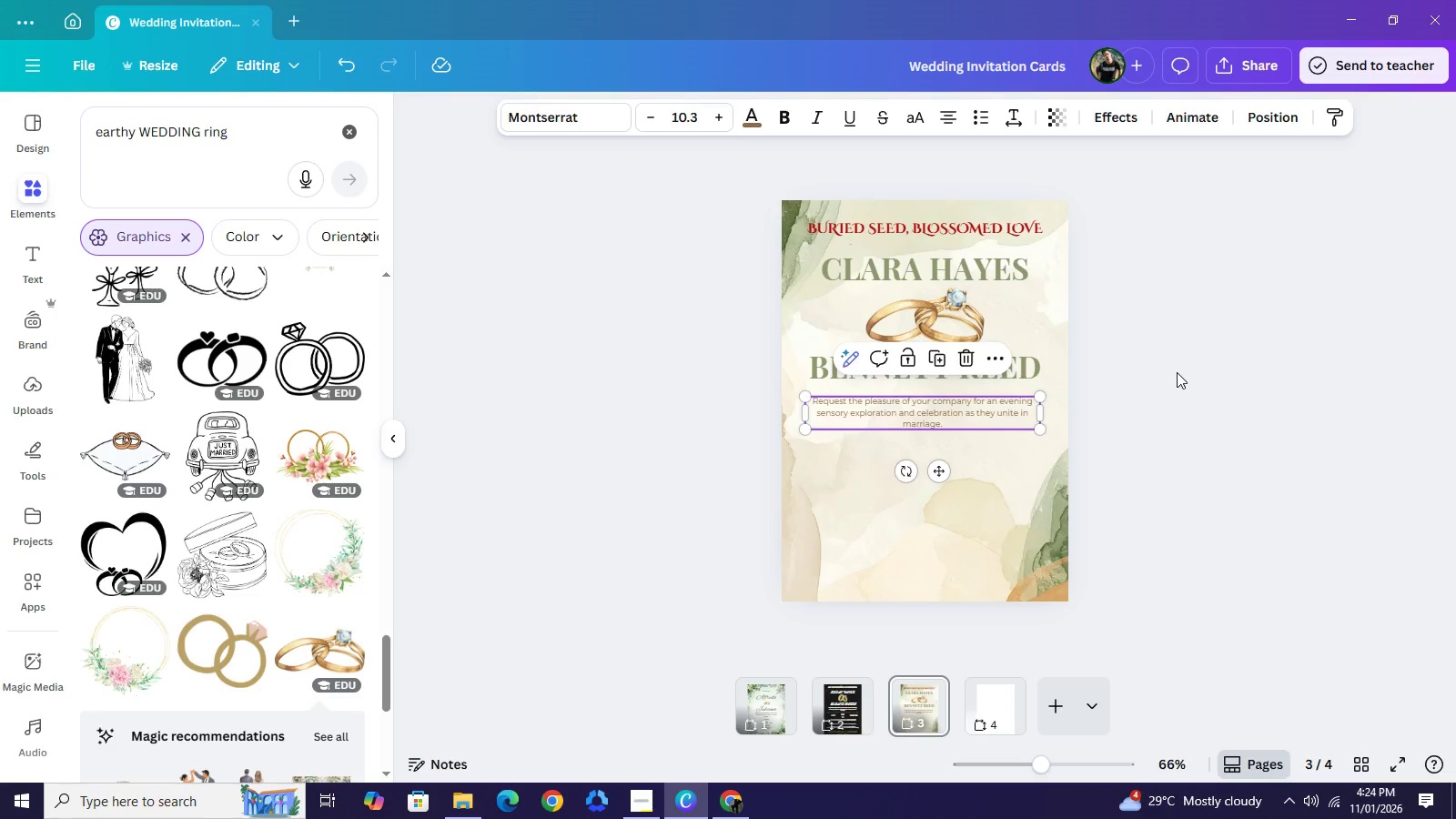 
left_click([1177, 372])
 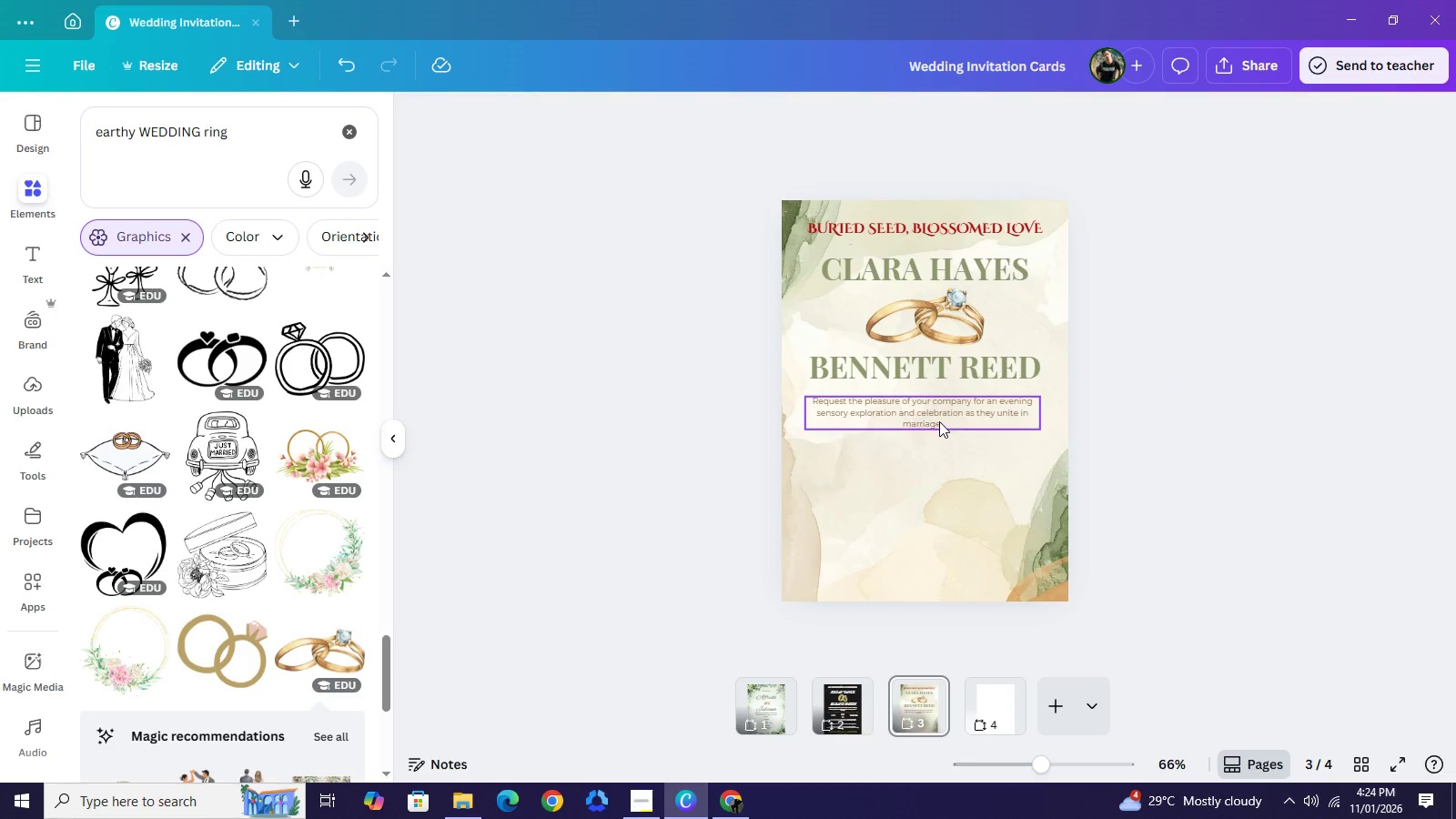 
left_click_drag(start_coordinate=[937, 421], to_coordinate=[945, 420])
 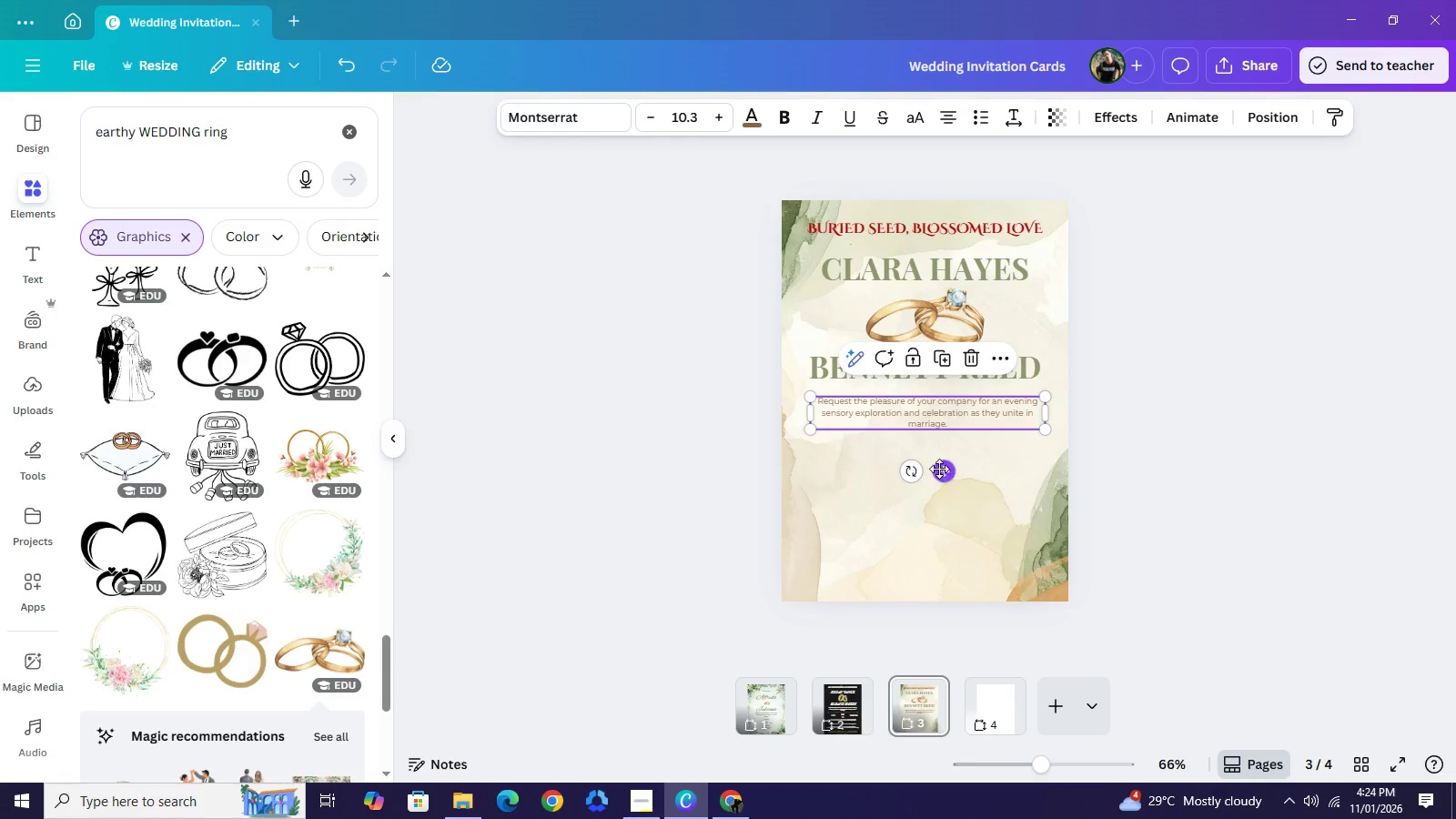 
left_click_drag(start_coordinate=[945, 471], to_coordinate=[966, 520])
 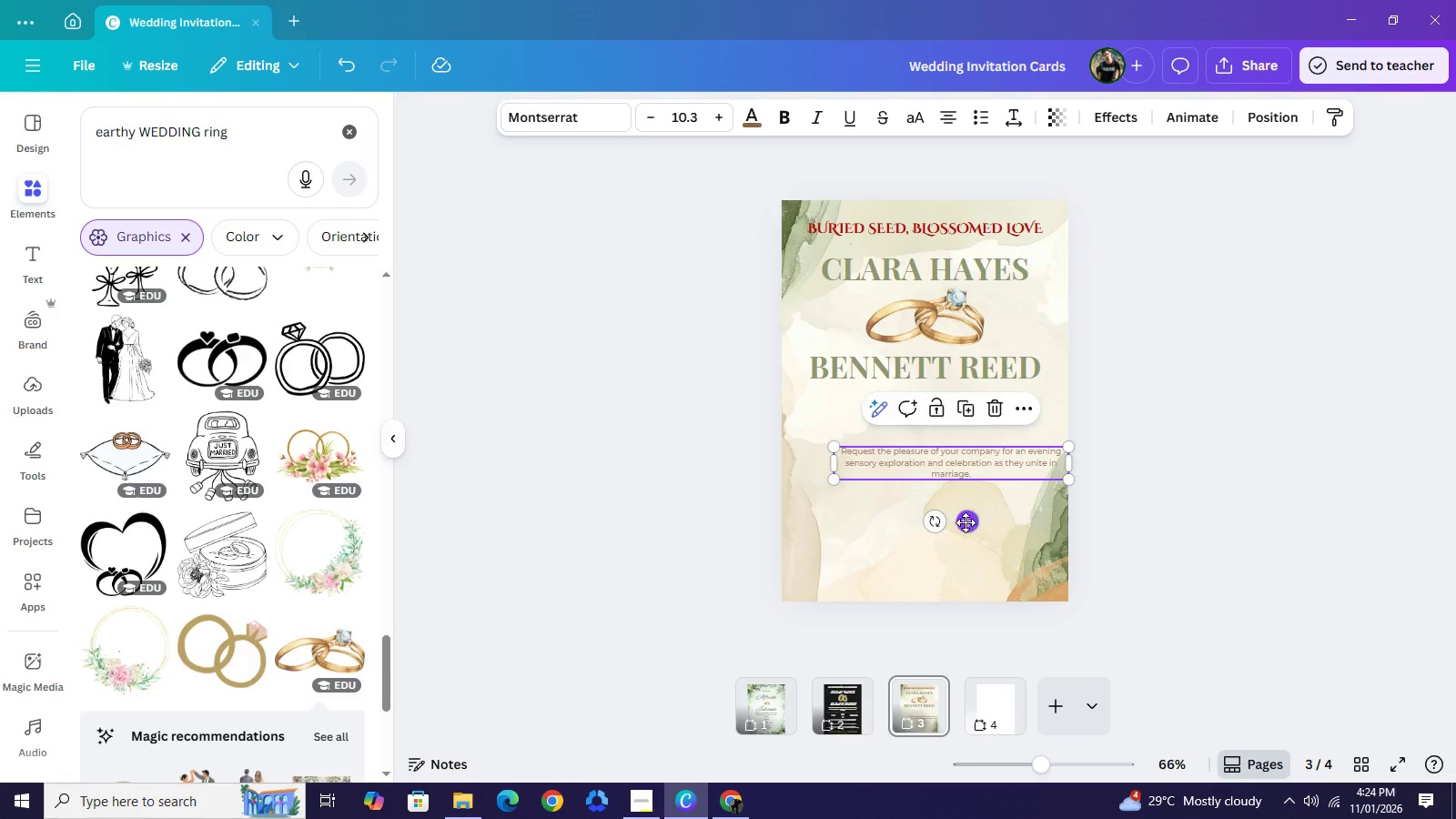 
left_click_drag(start_coordinate=[969, 522], to_coordinate=[875, 510])
 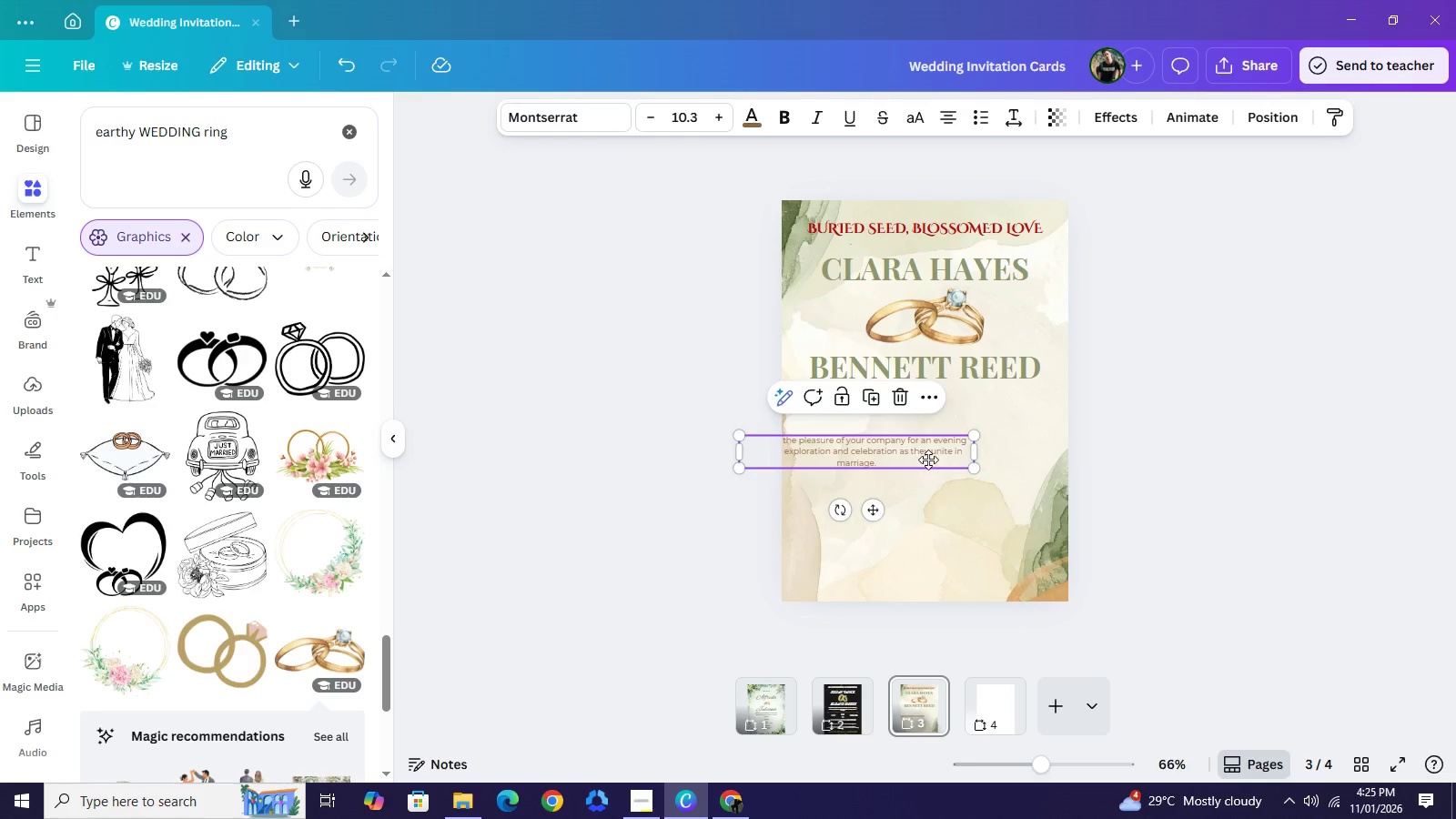 
left_click_drag(start_coordinate=[887, 456], to_coordinate=[941, 461])
 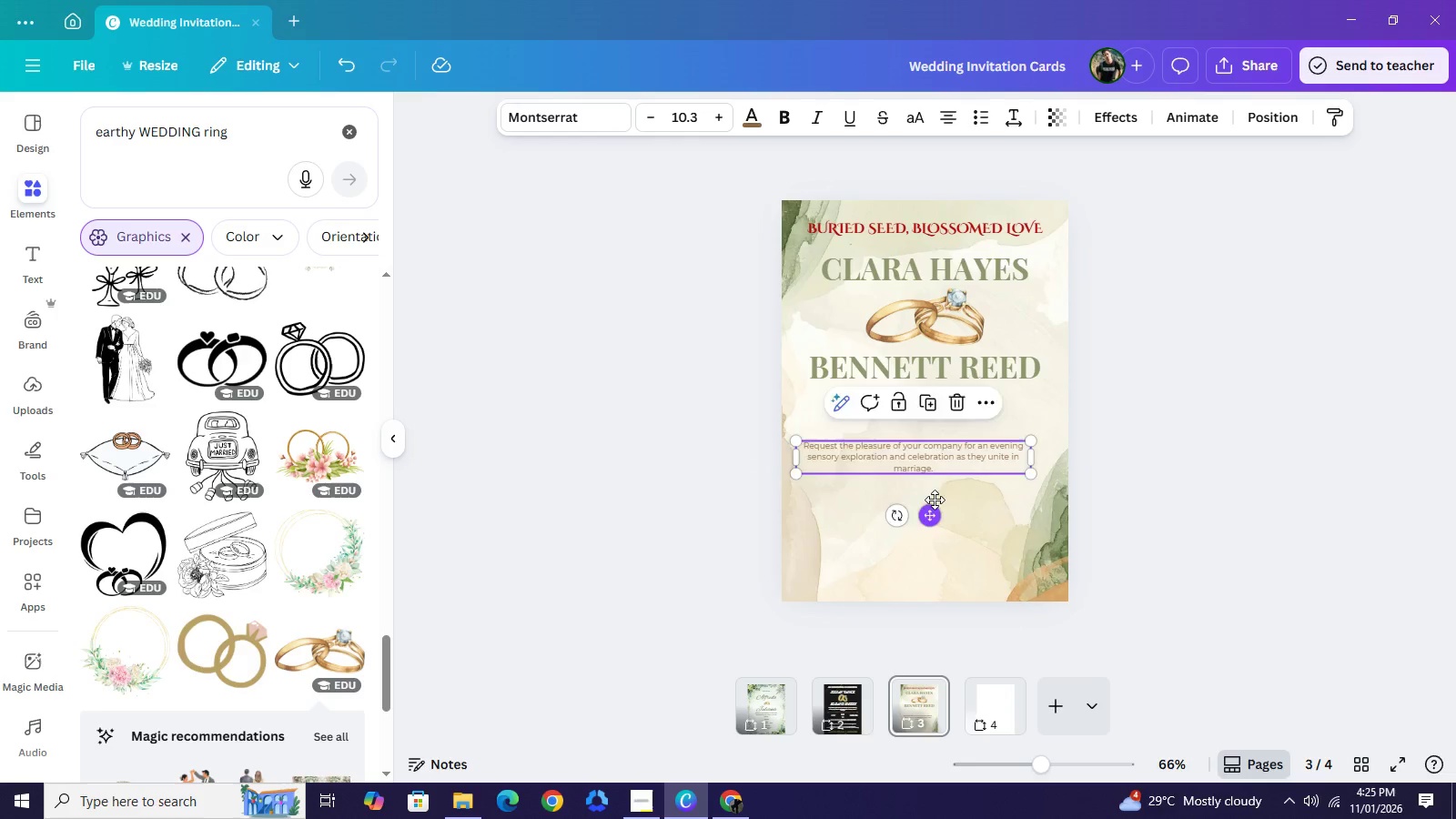 
left_click_drag(start_coordinate=[929, 521], to_coordinate=[935, 475])
 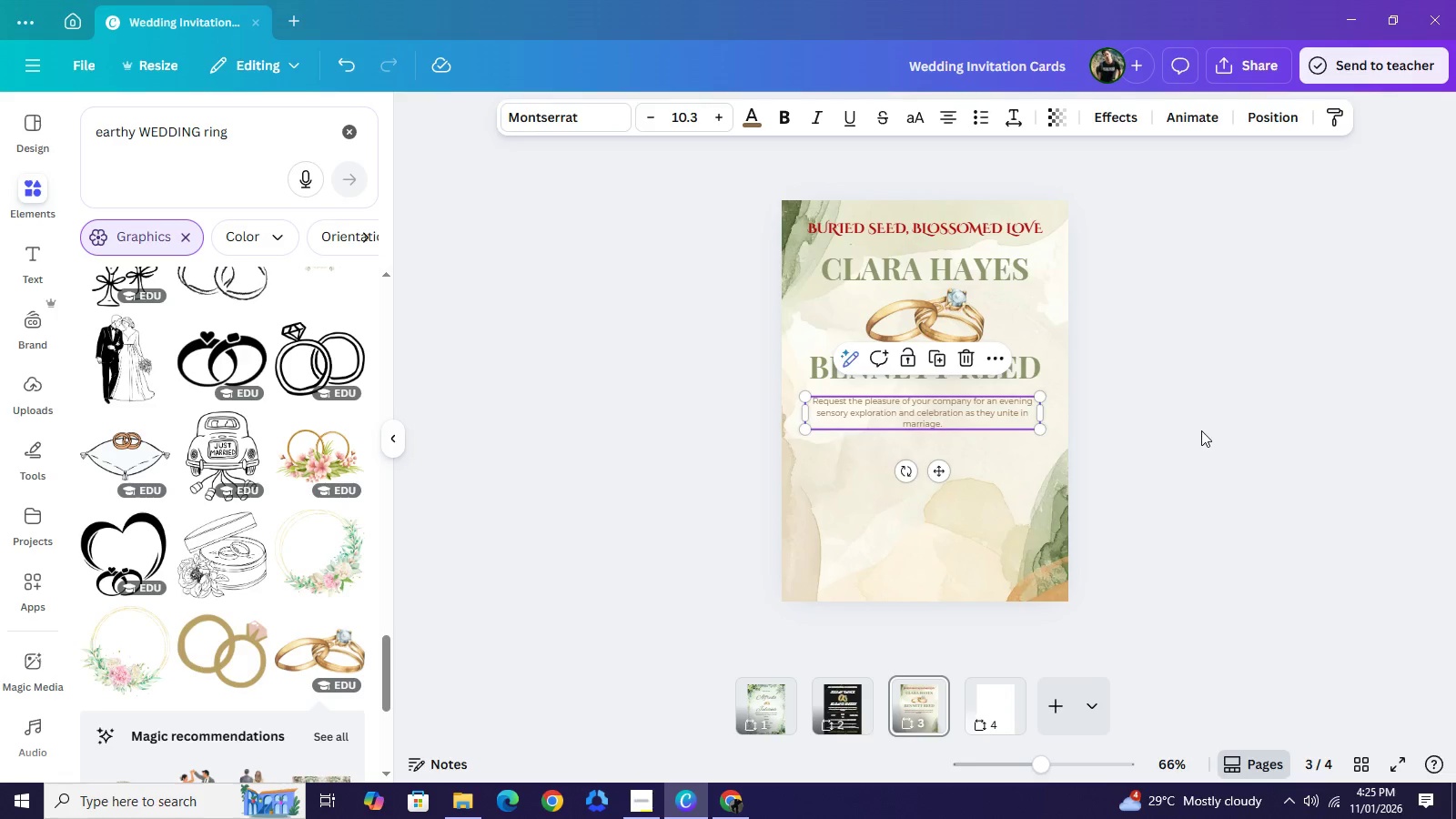 
left_click([1201, 430])
 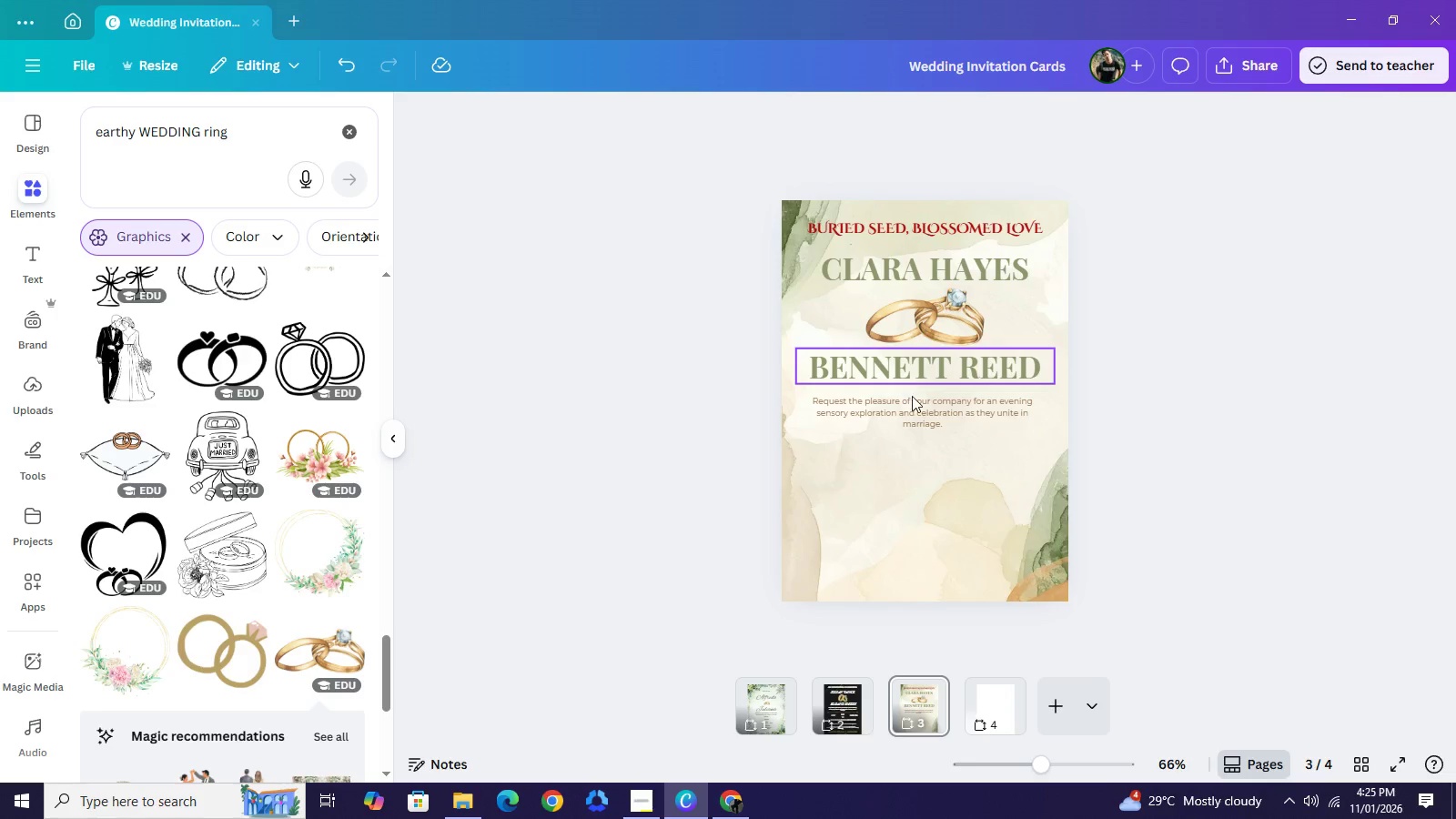 
left_click([922, 392])
 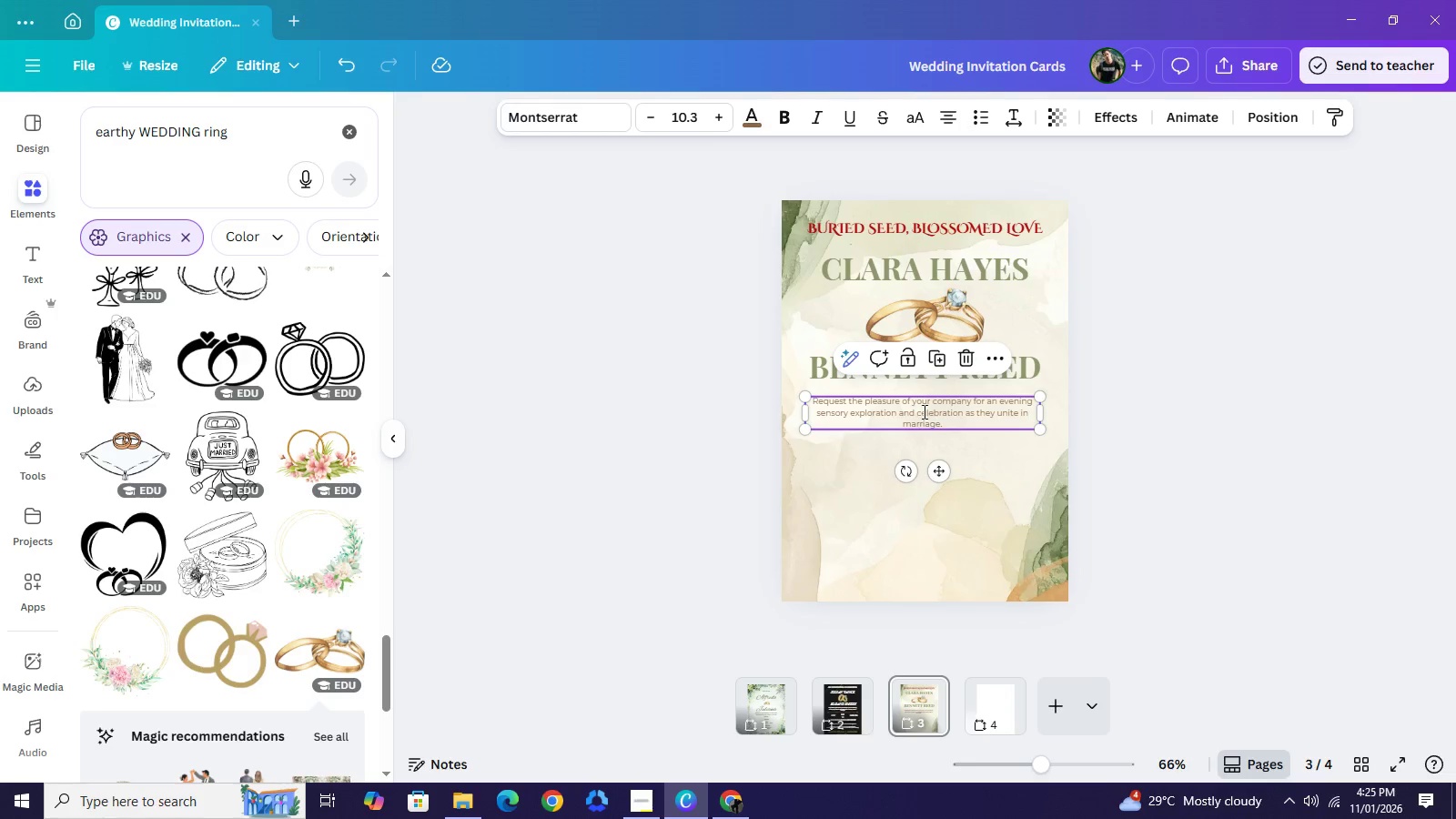 
double_click([923, 411])
 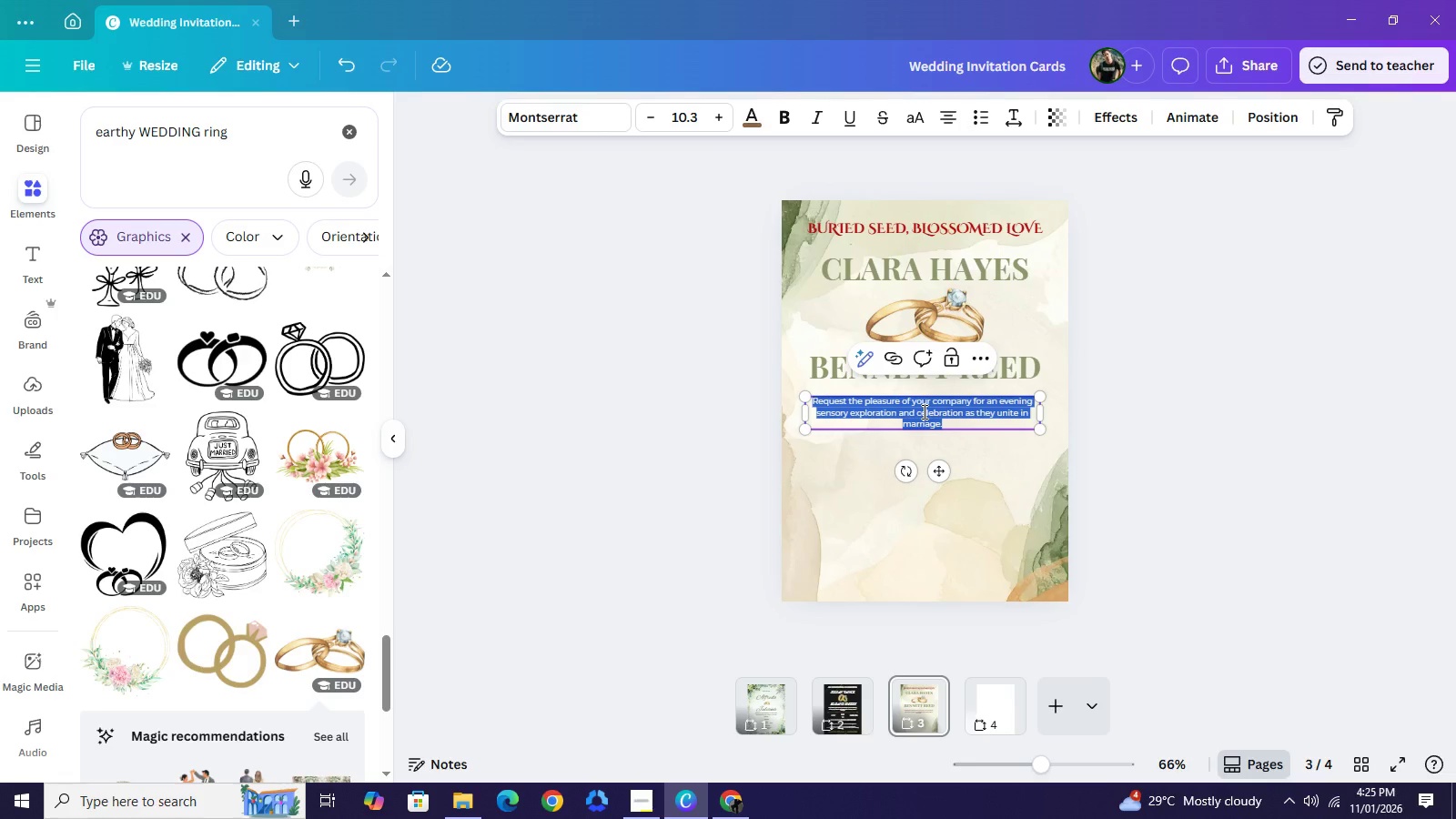 
type(Invite you to join them under the canopy of the Old Growth O)
 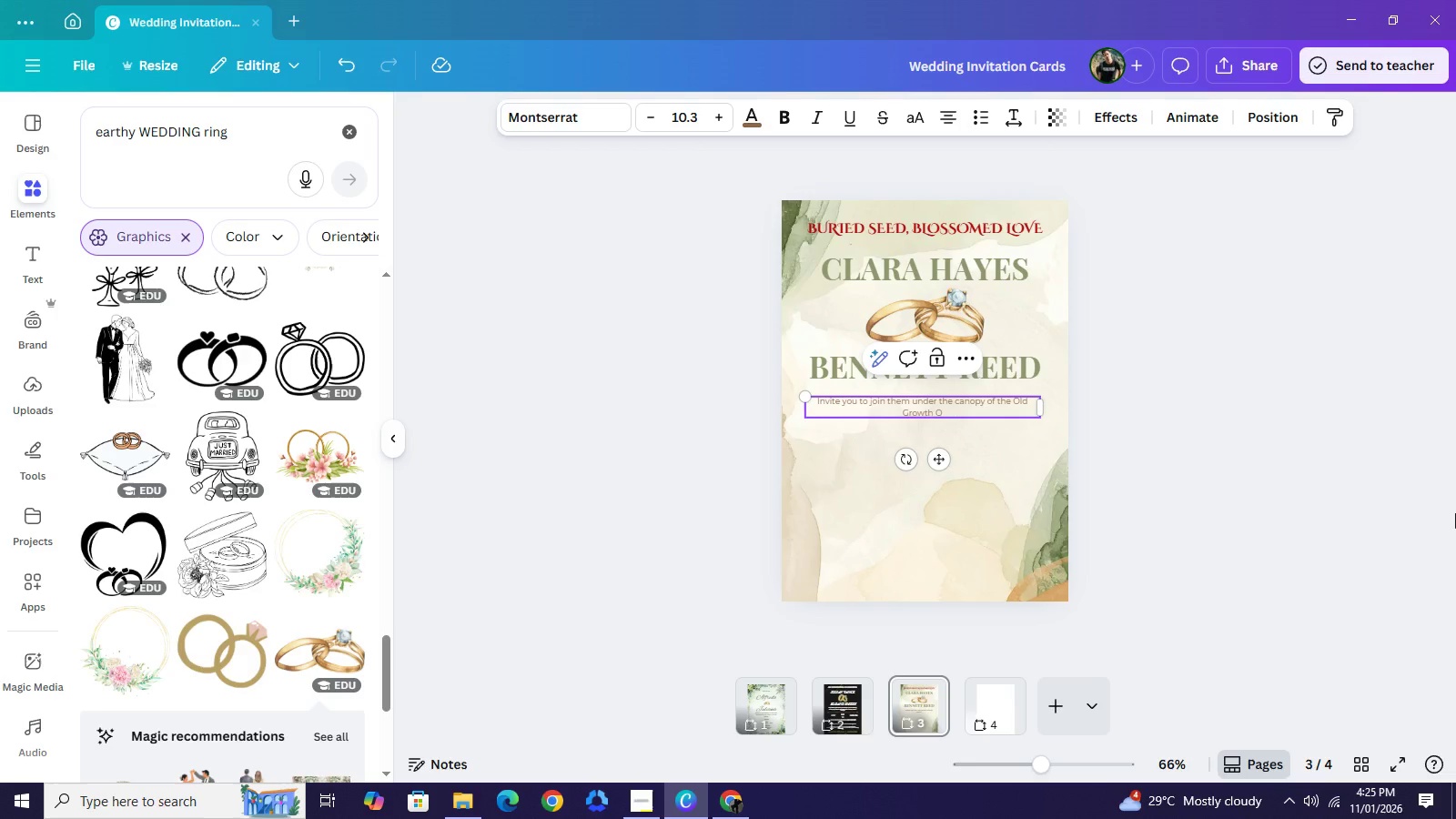 
type(rchard as they exchange vows and break bread.)
 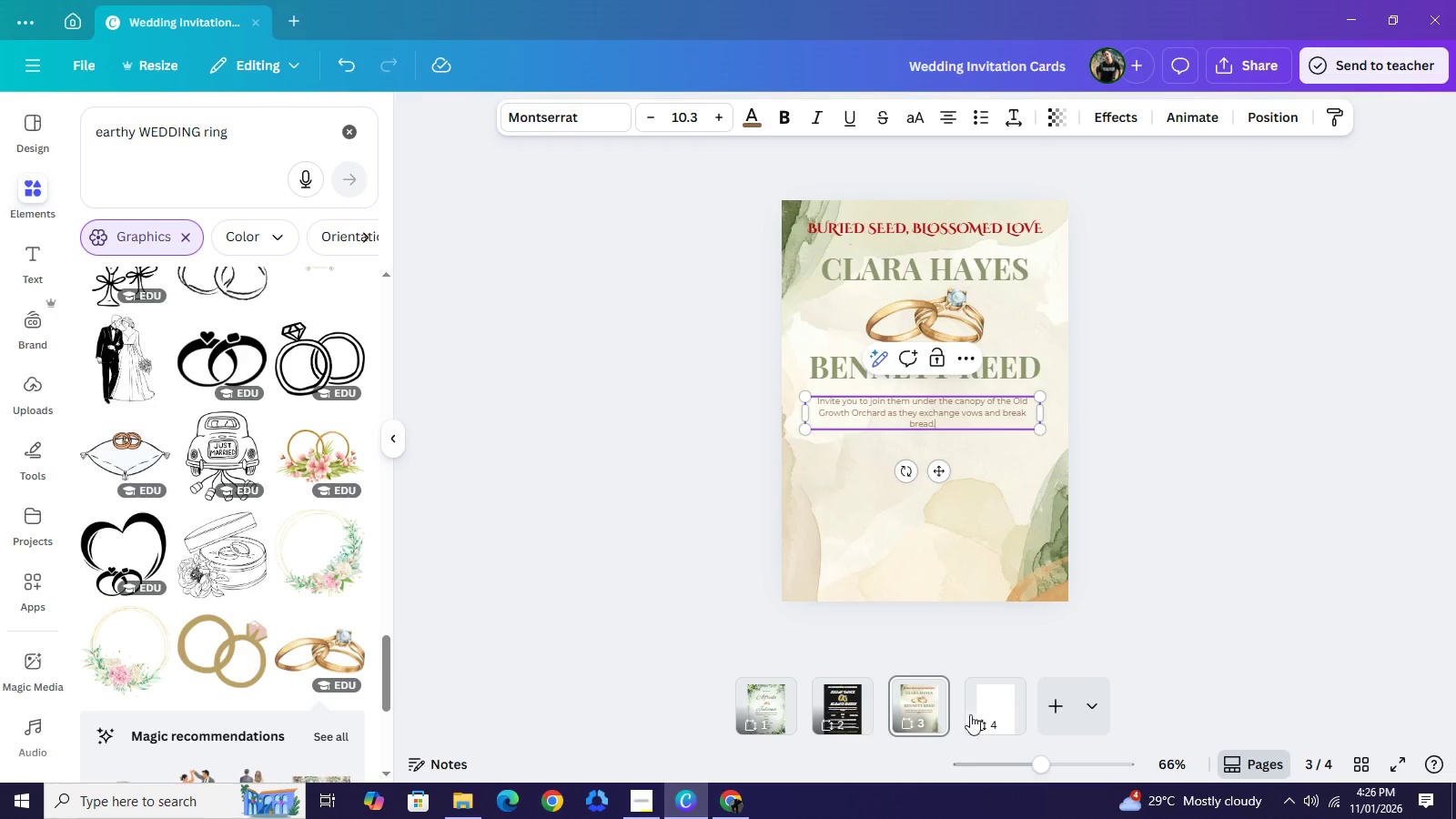 
left_click([844, 699])
 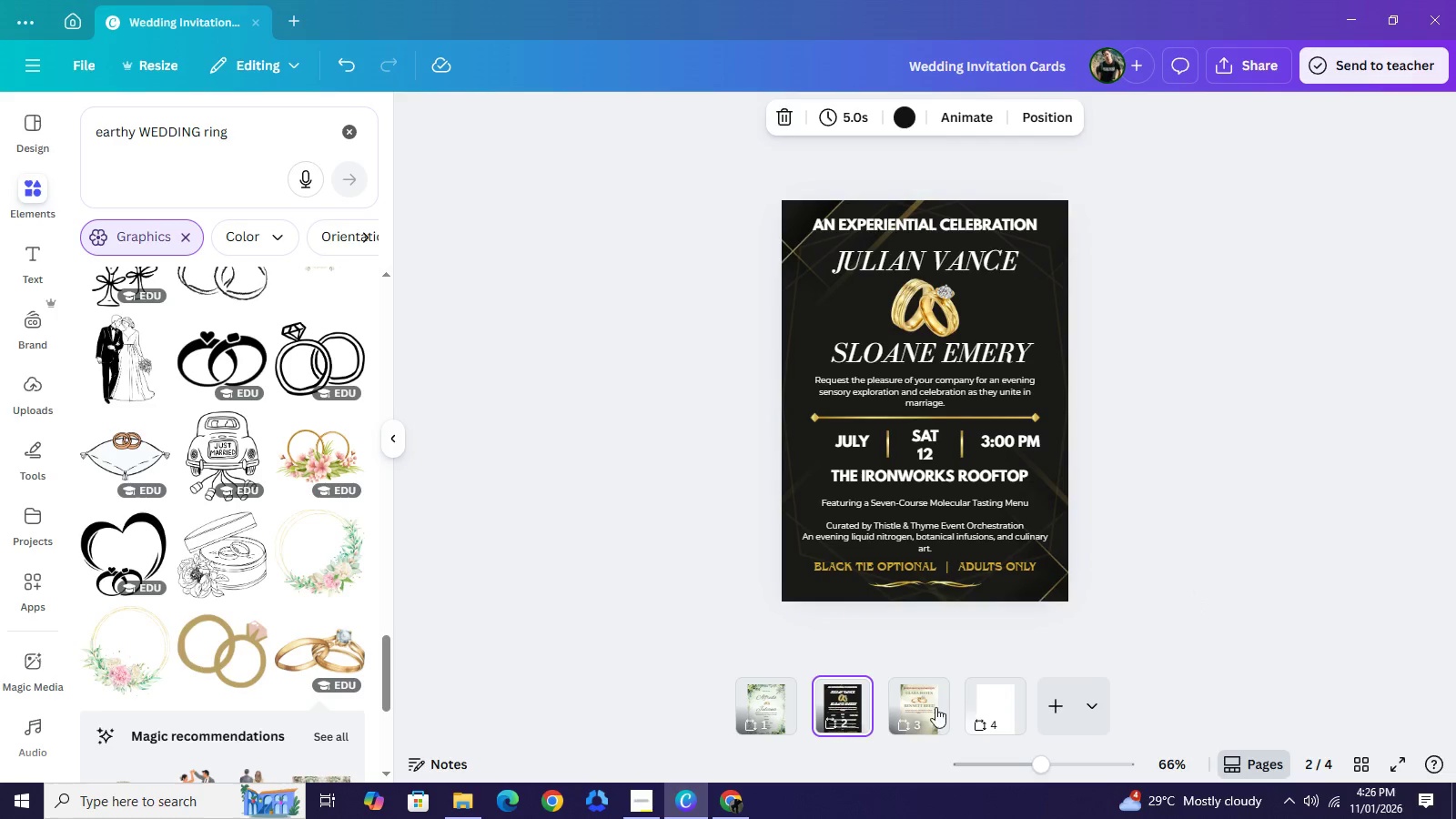 
left_click([906, 704])
 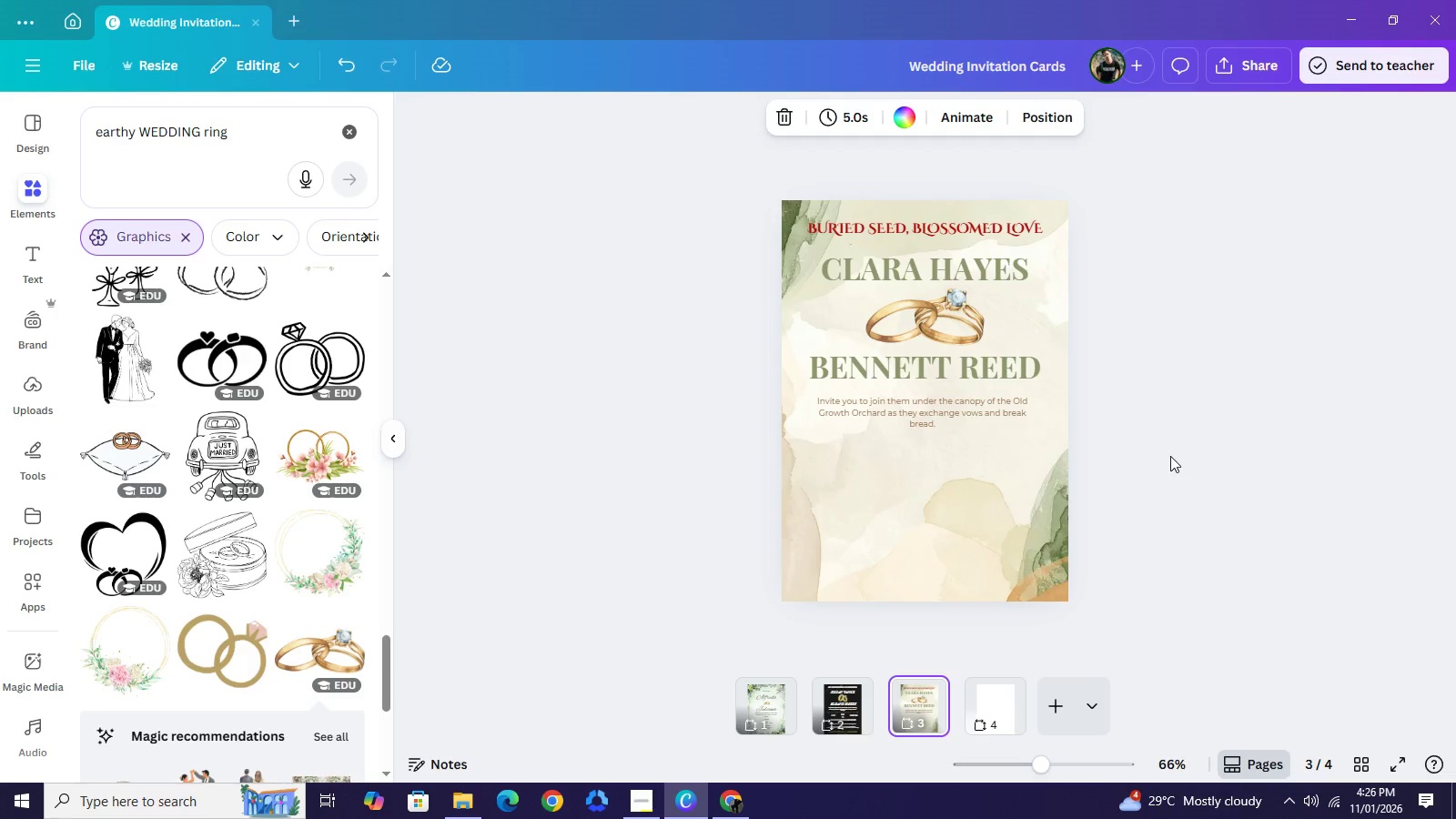 
left_click([1170, 456])
 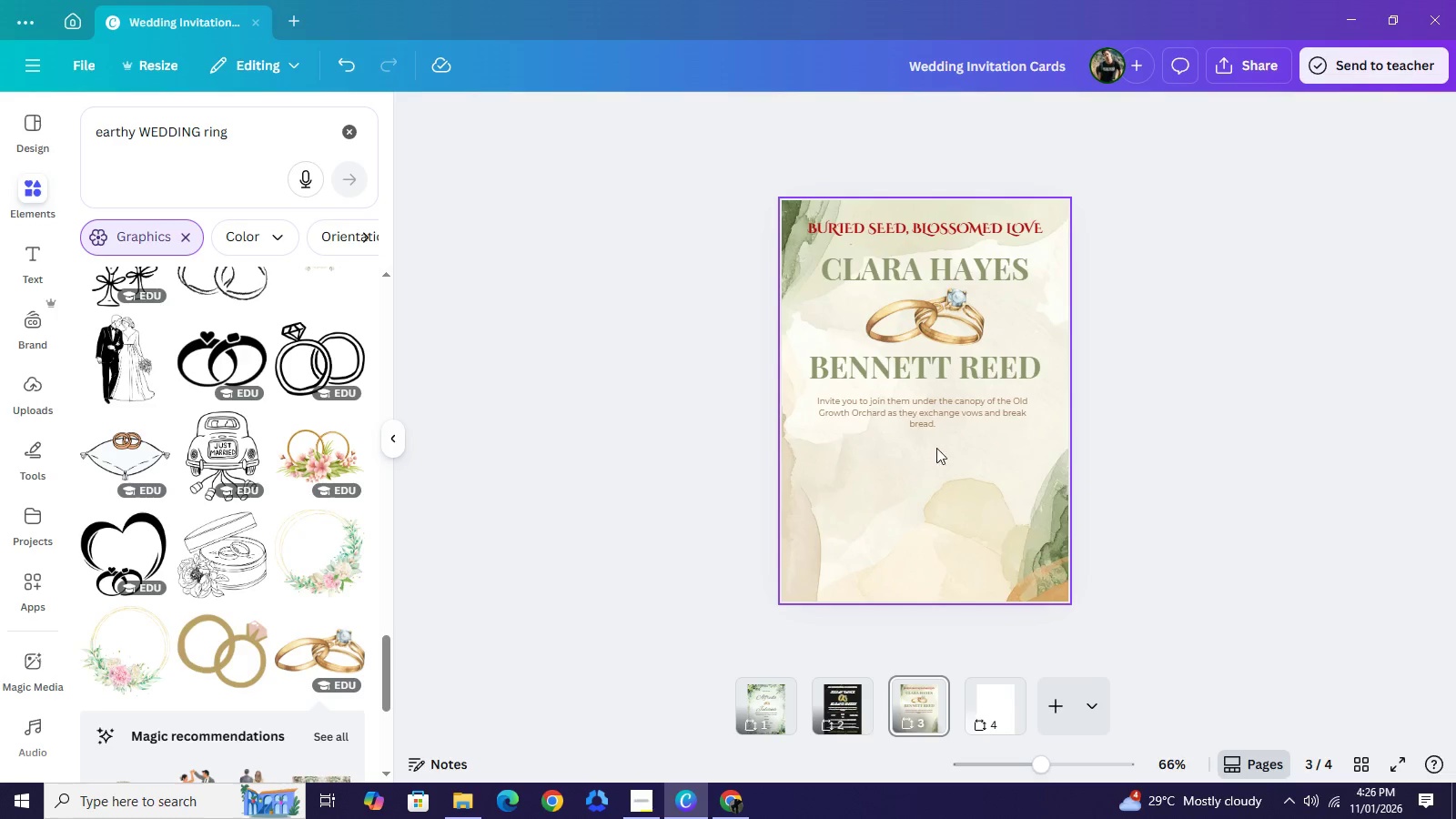 
left_click([925, 415])
 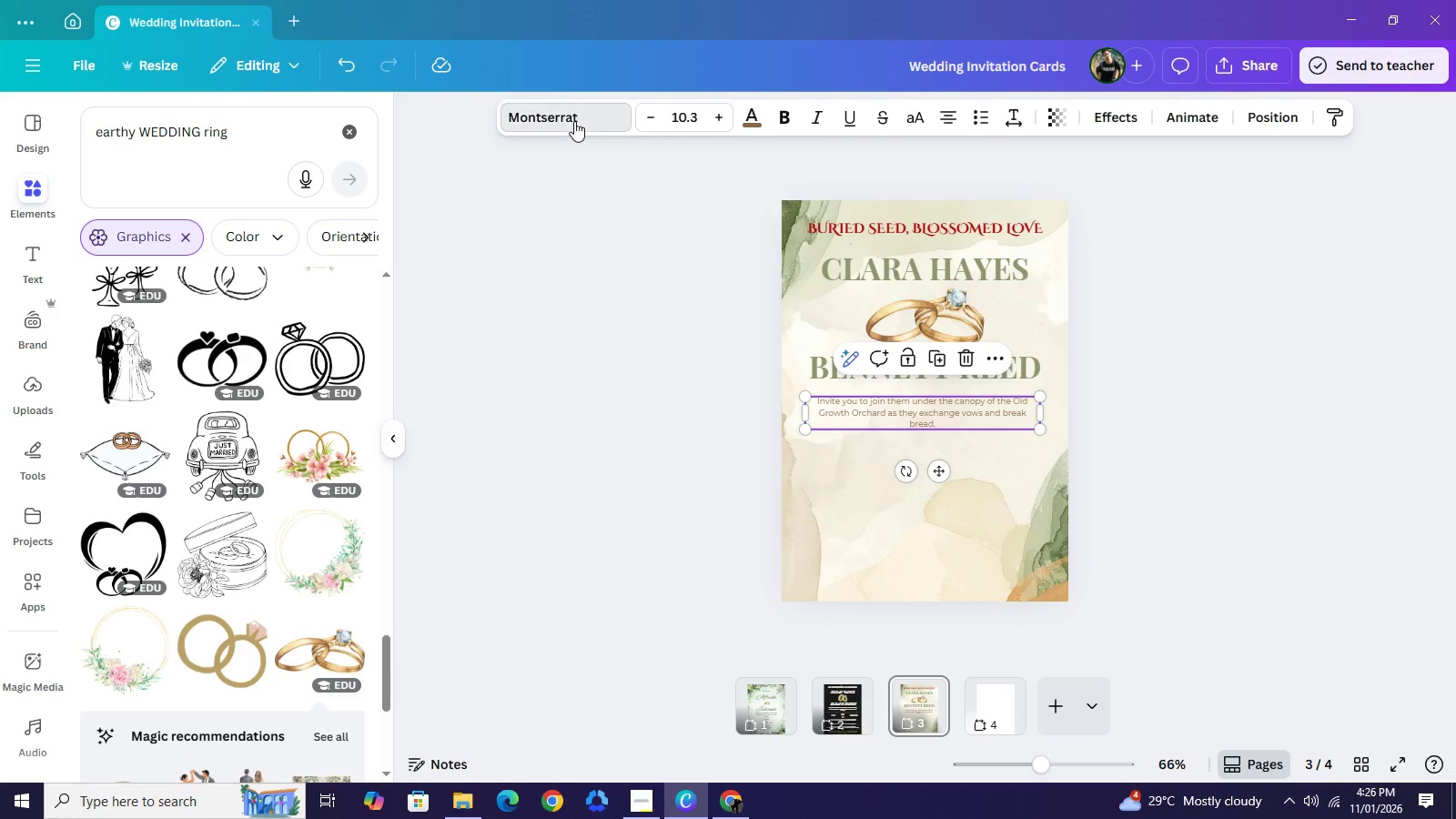 
left_click([574, 121])
 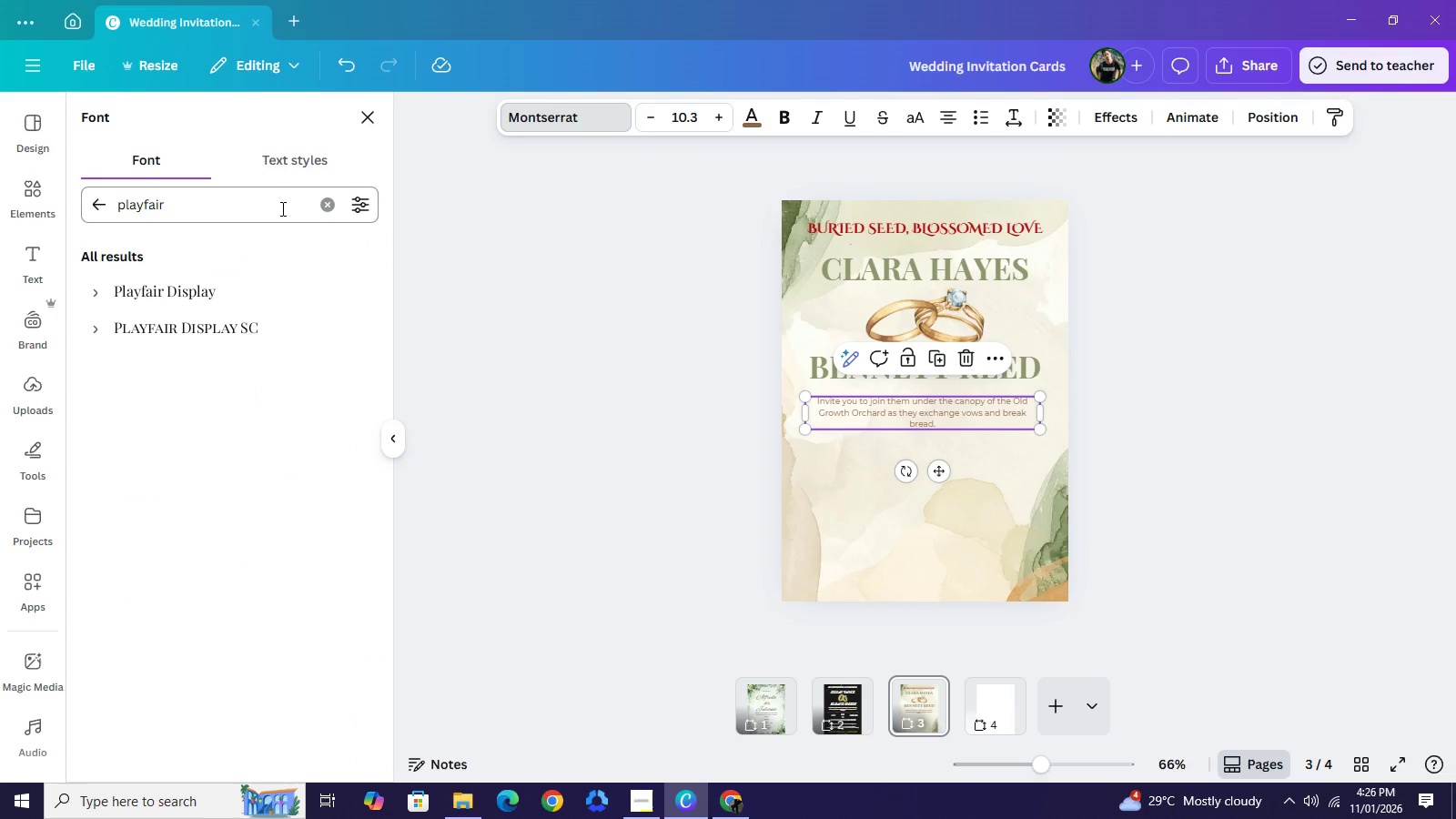 
left_click([331, 206])
 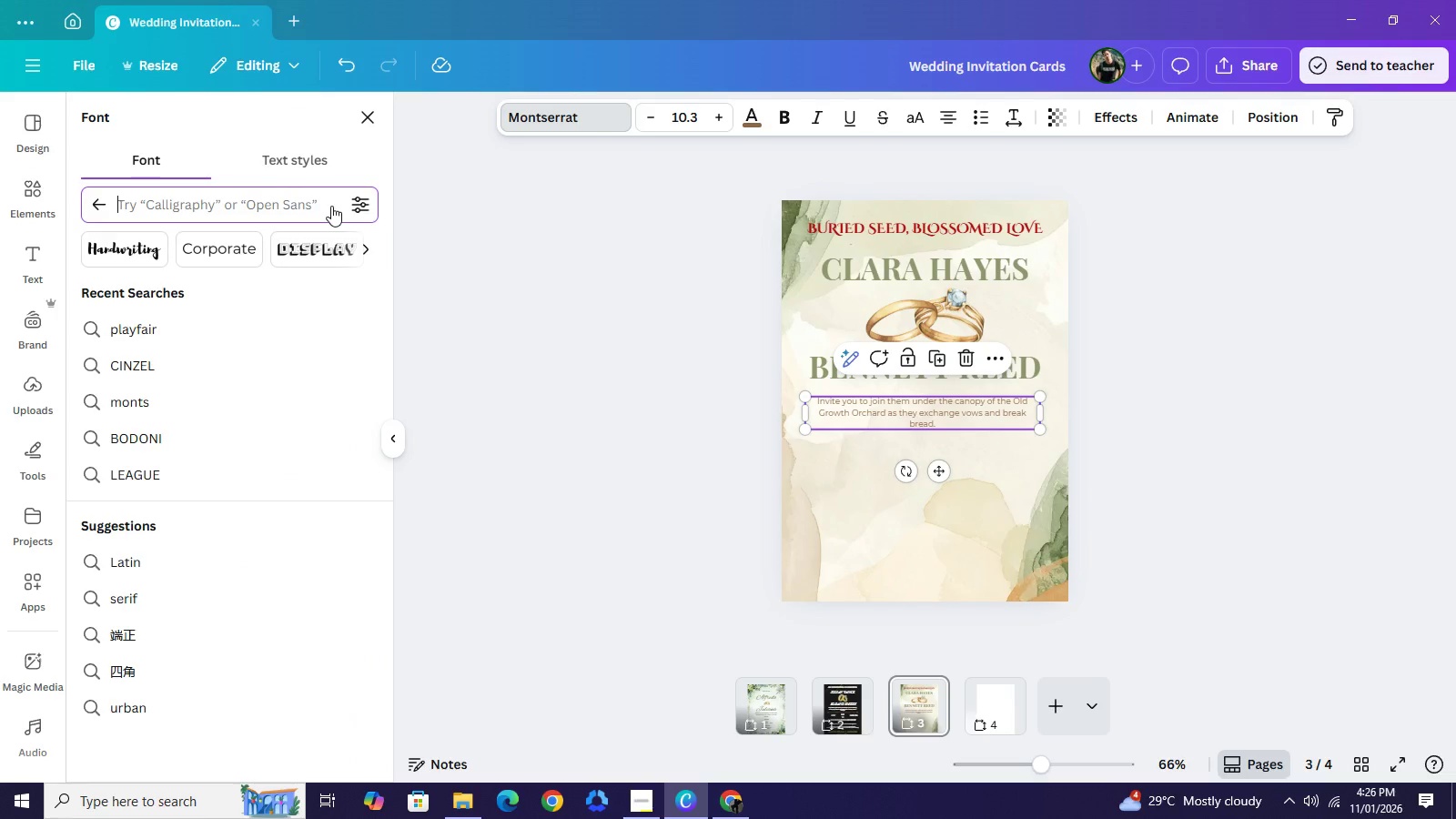 
type(pinyon)
 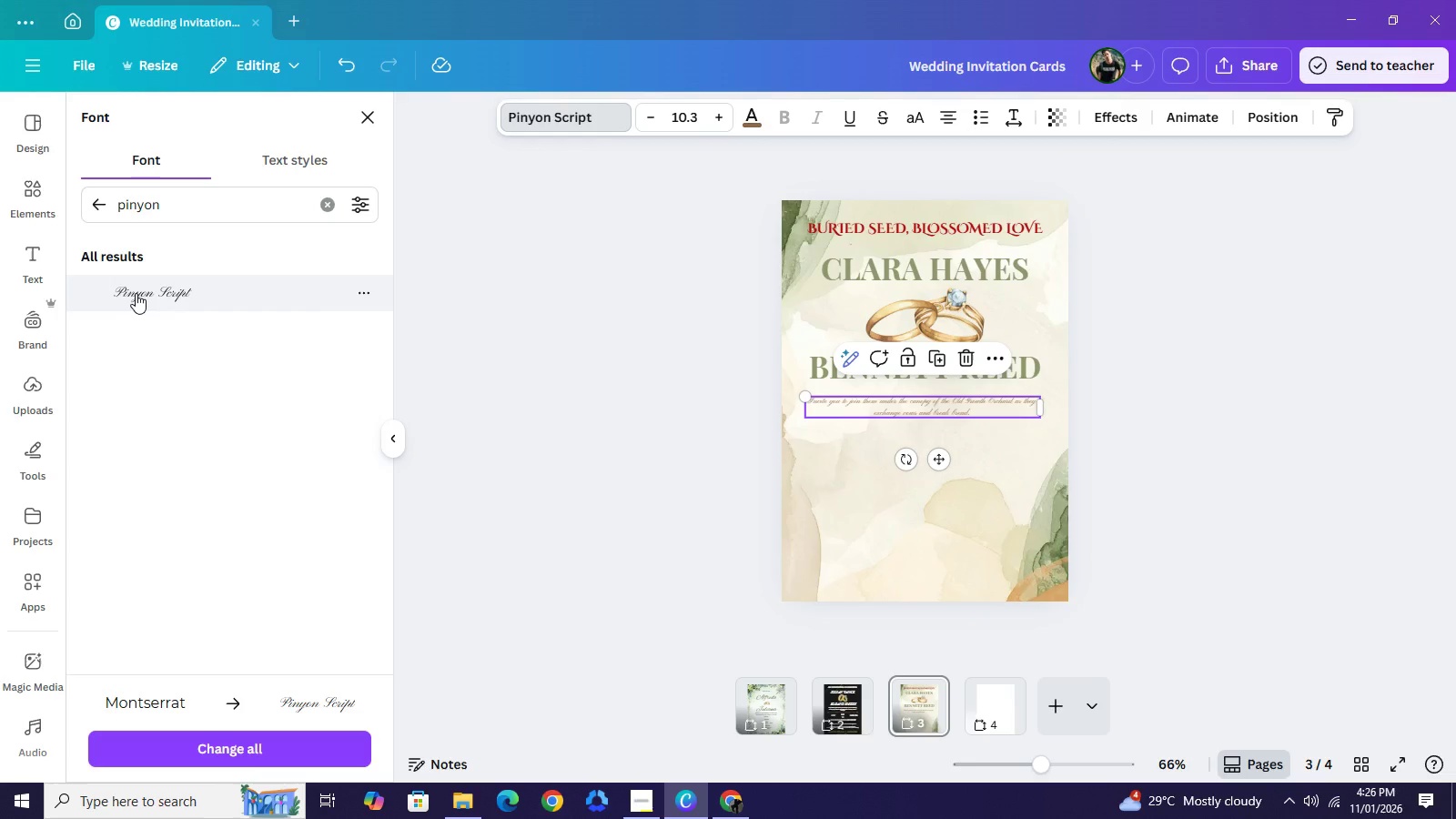 
wait(8.84)
 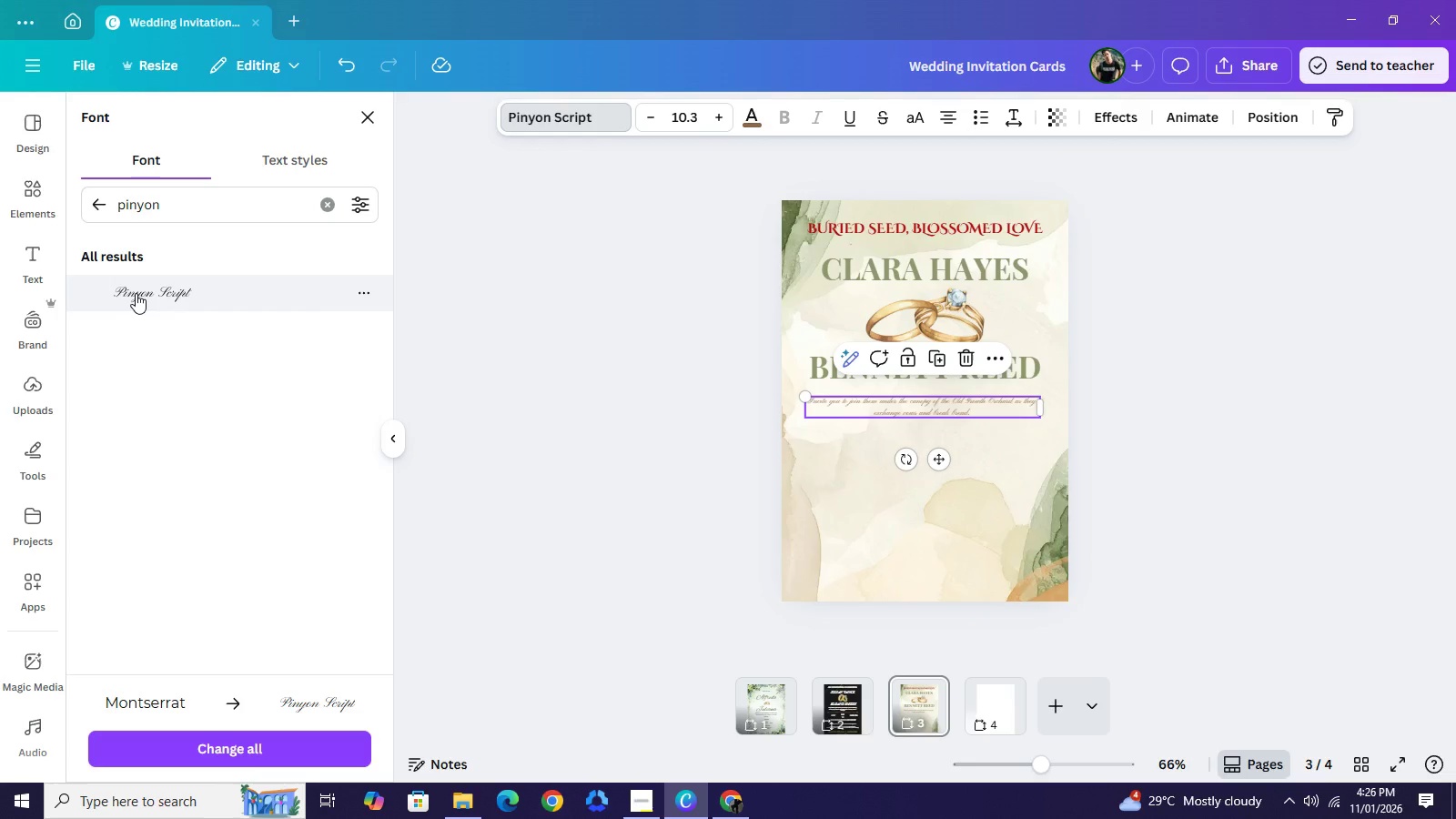 
left_click([720, 121])
 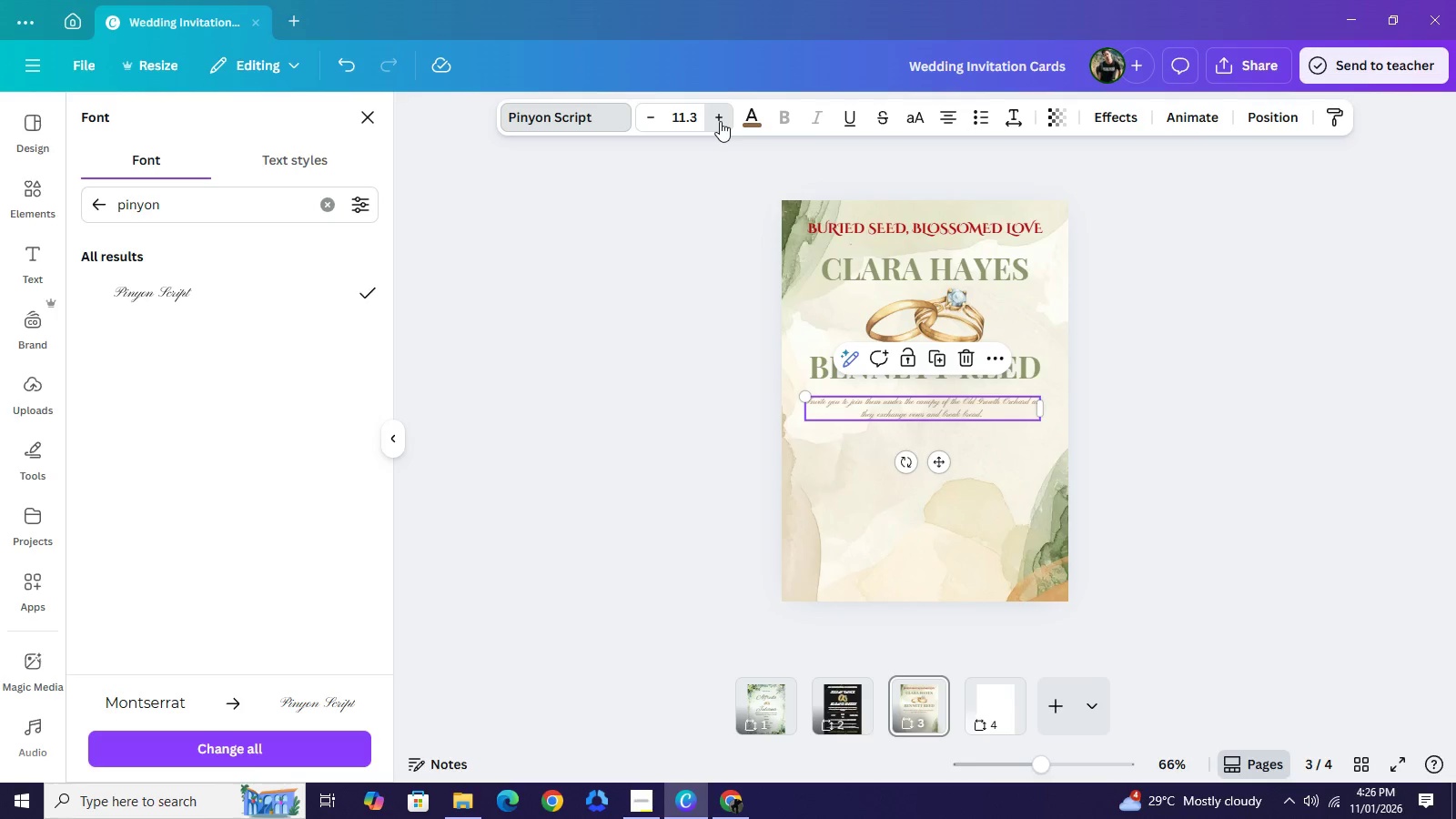 
double_click([720, 121])
 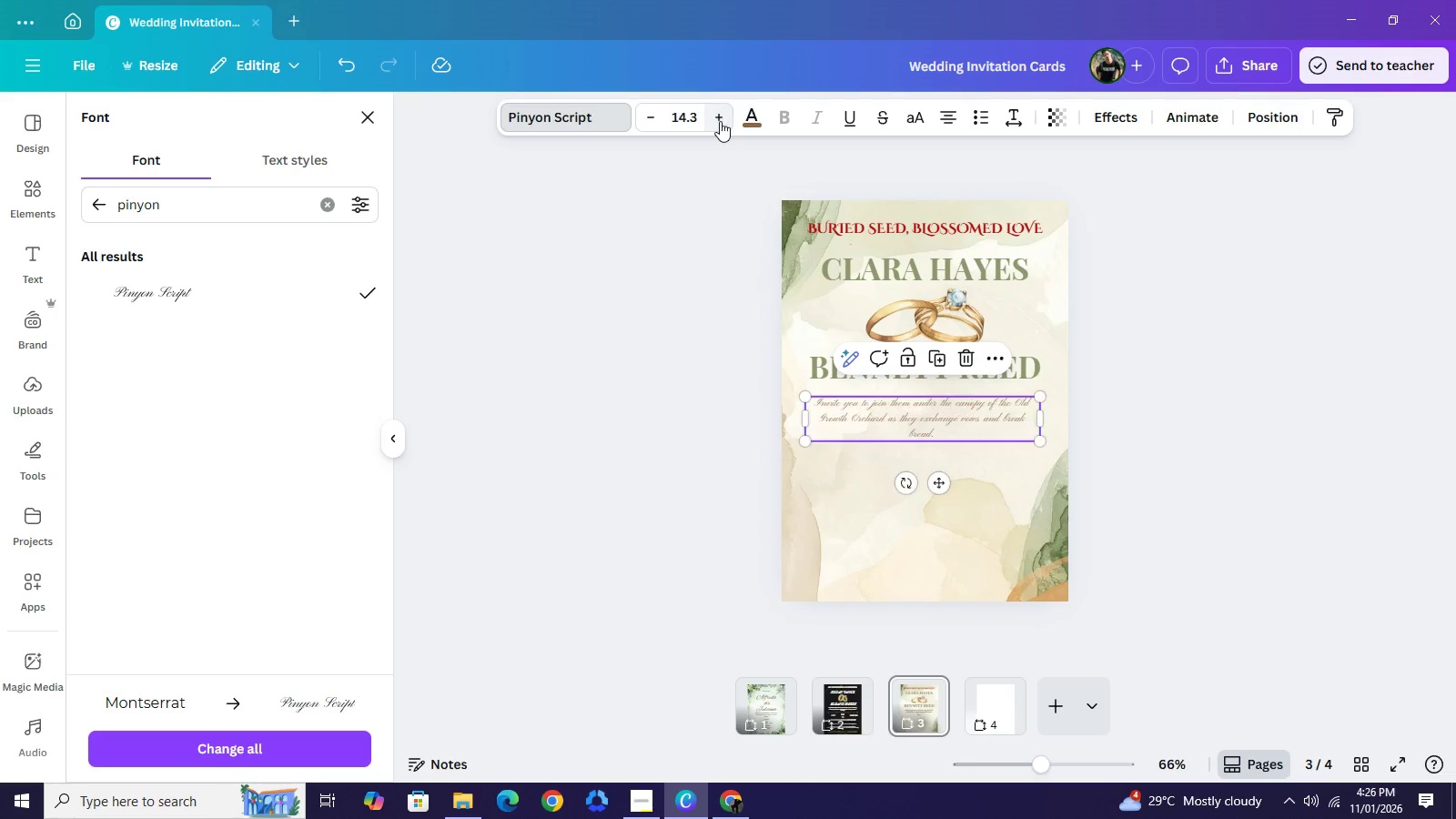 
triple_click([720, 121])
 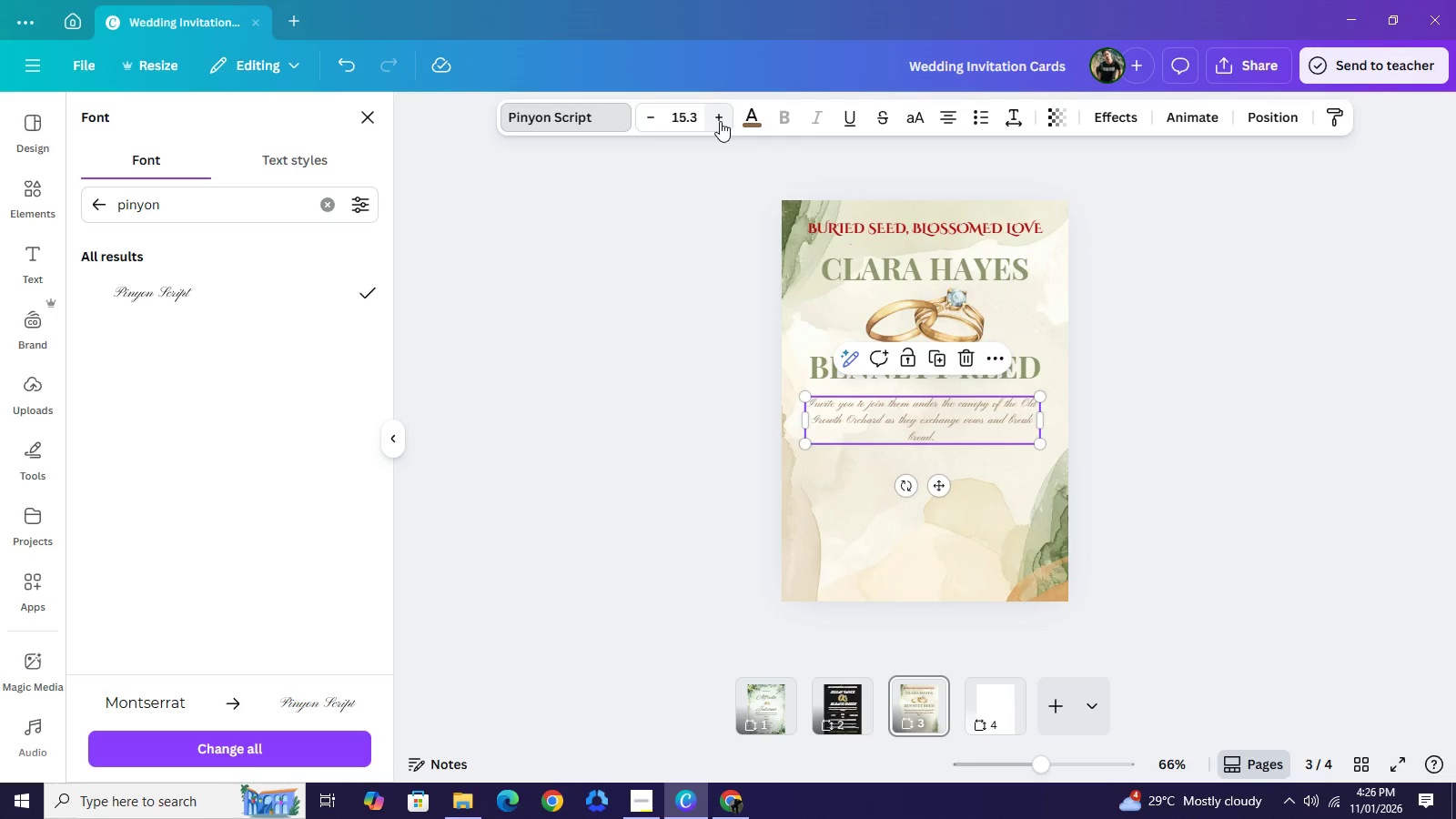 
triple_click([720, 121])
 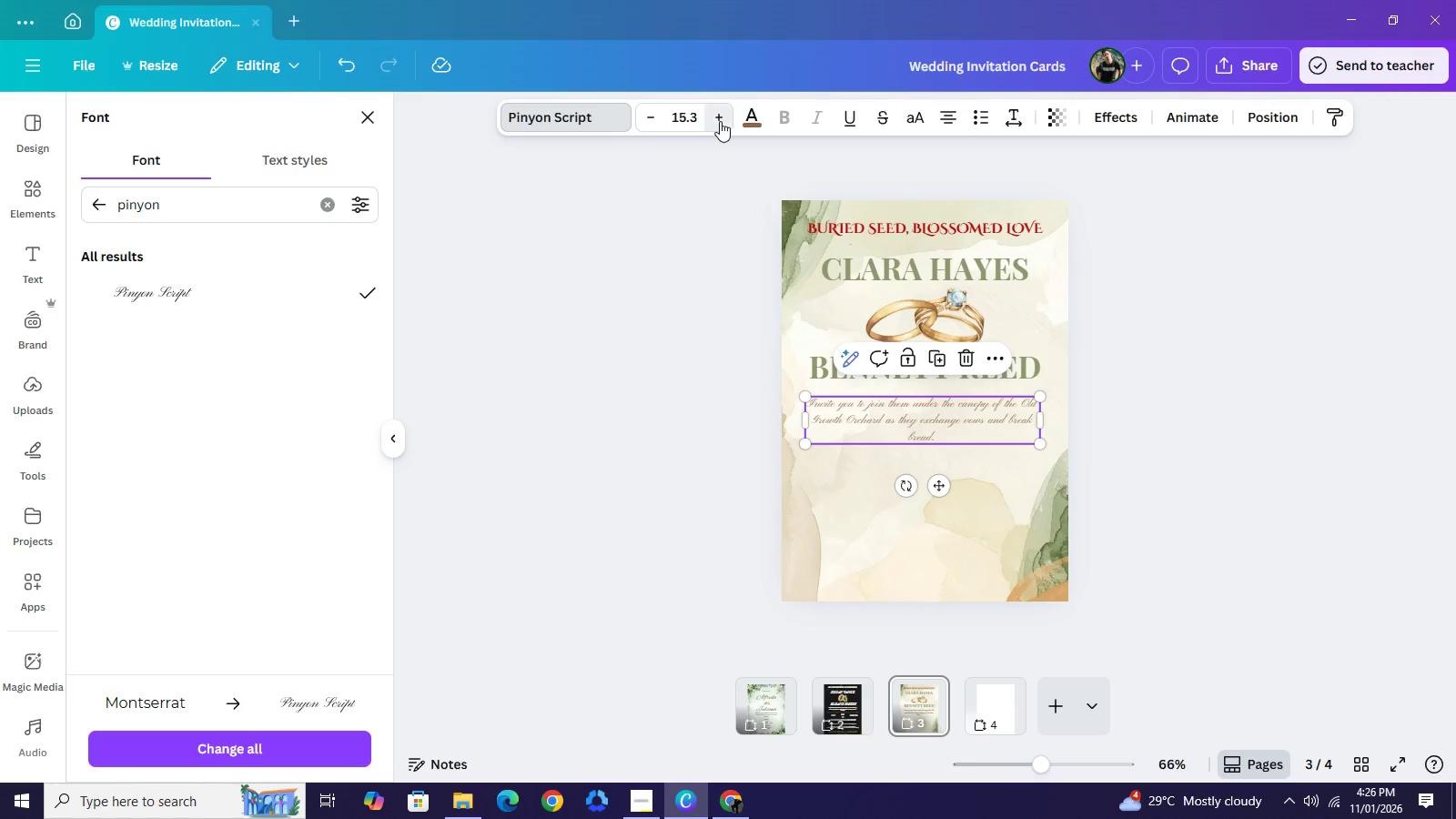 
left_click([720, 121])
 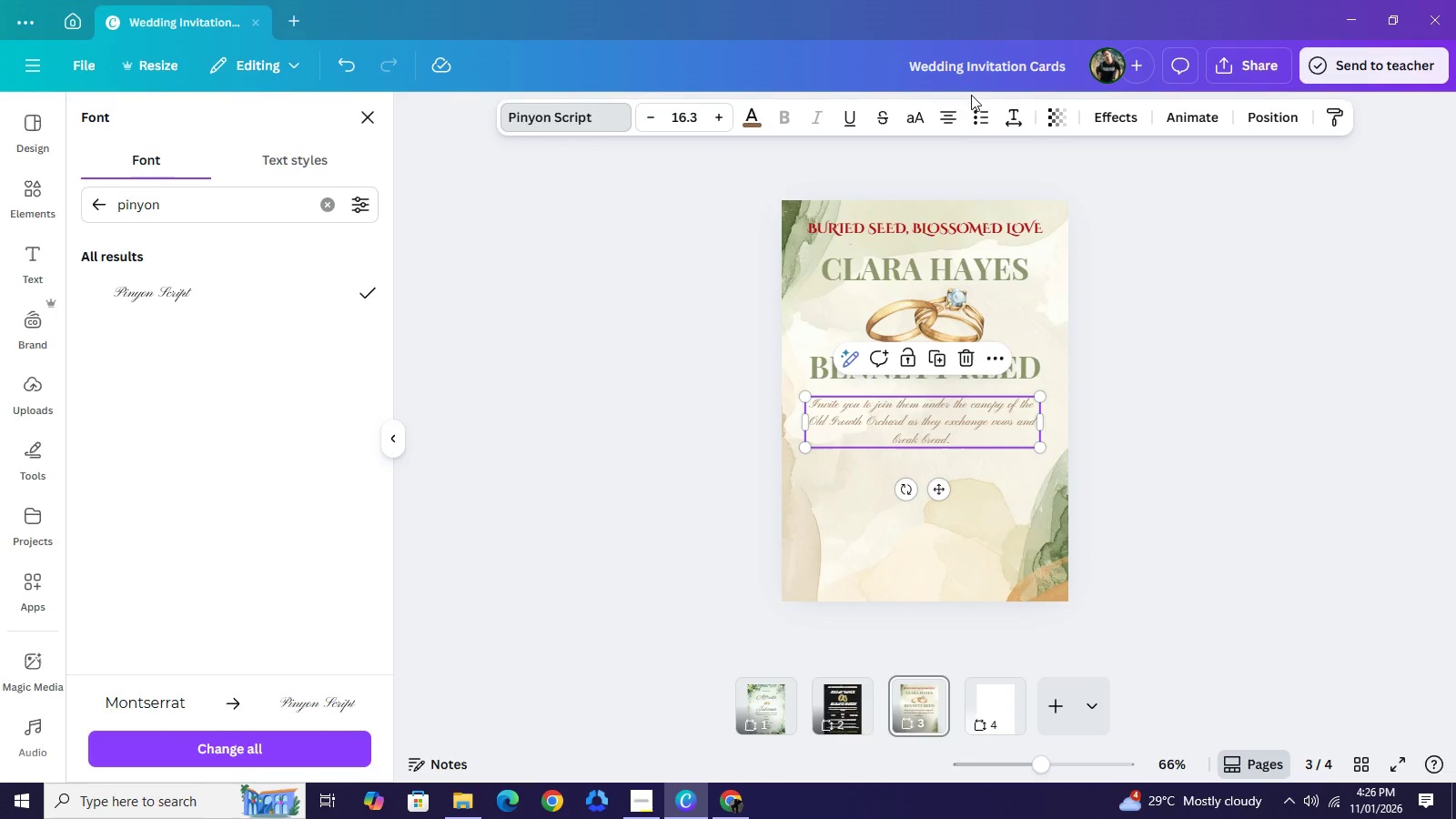 
wait(6.97)
 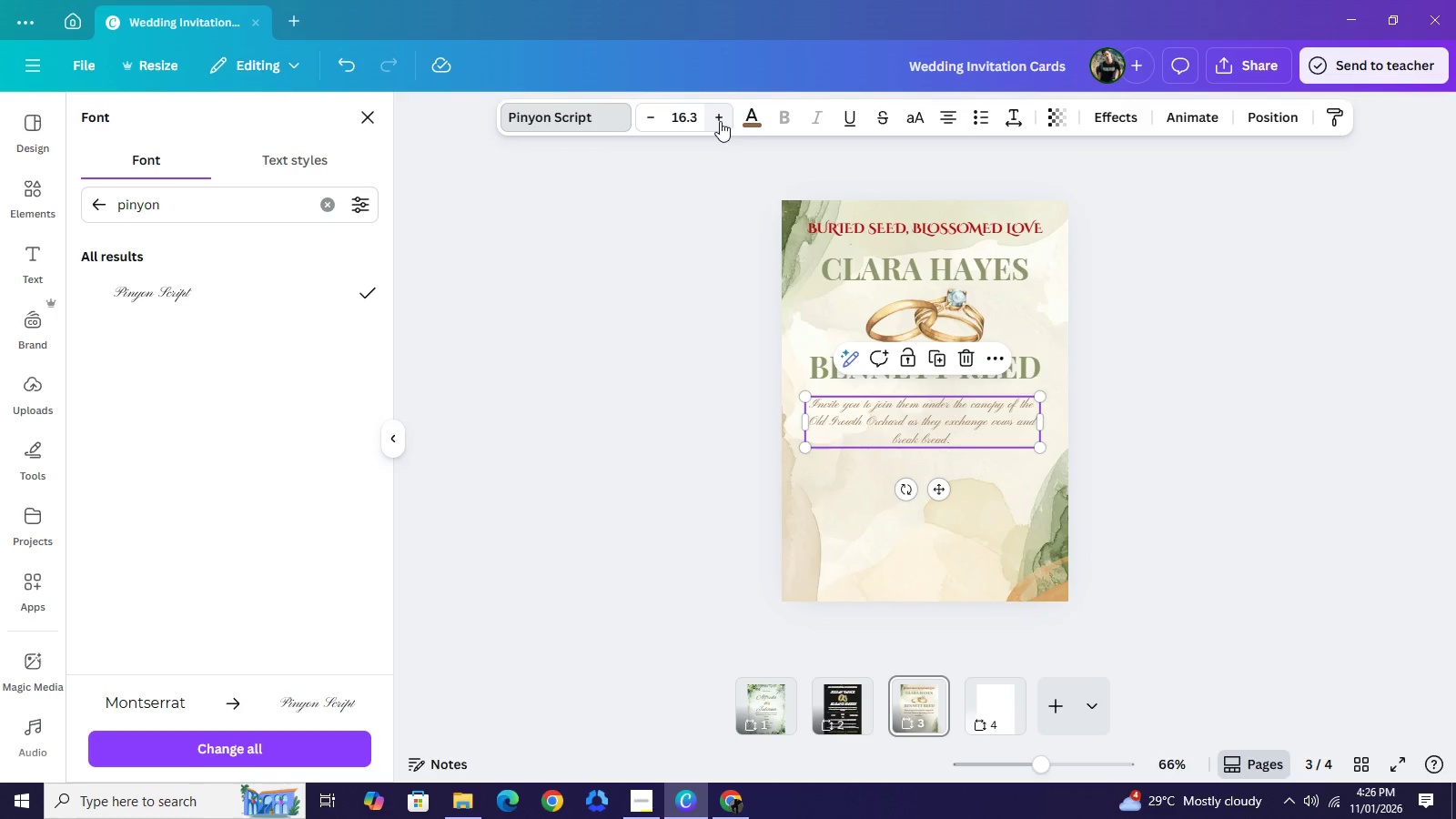 
left_click([1243, 319])
 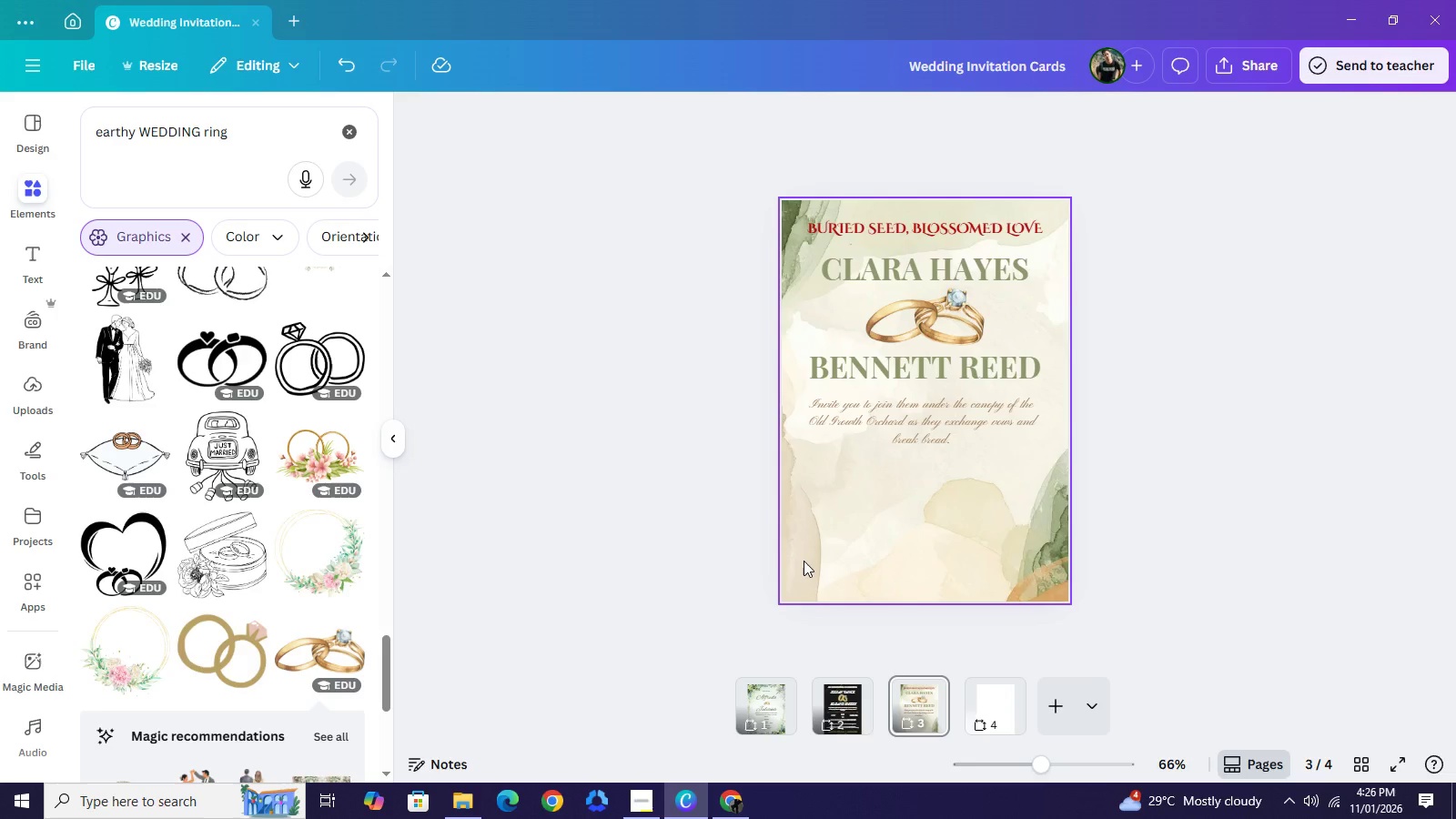 
wait(17.44)
 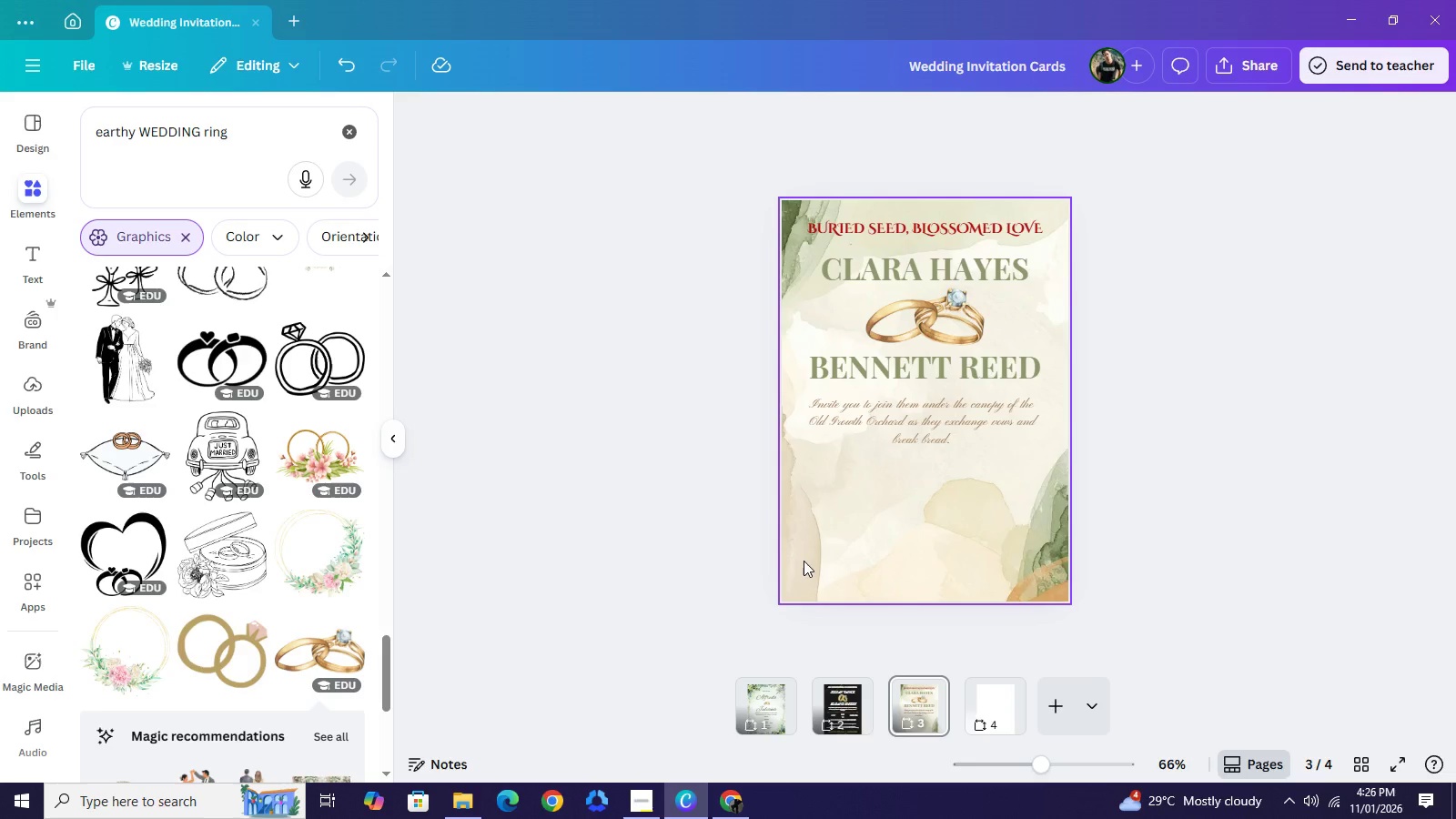 
left_click([774, 693])
 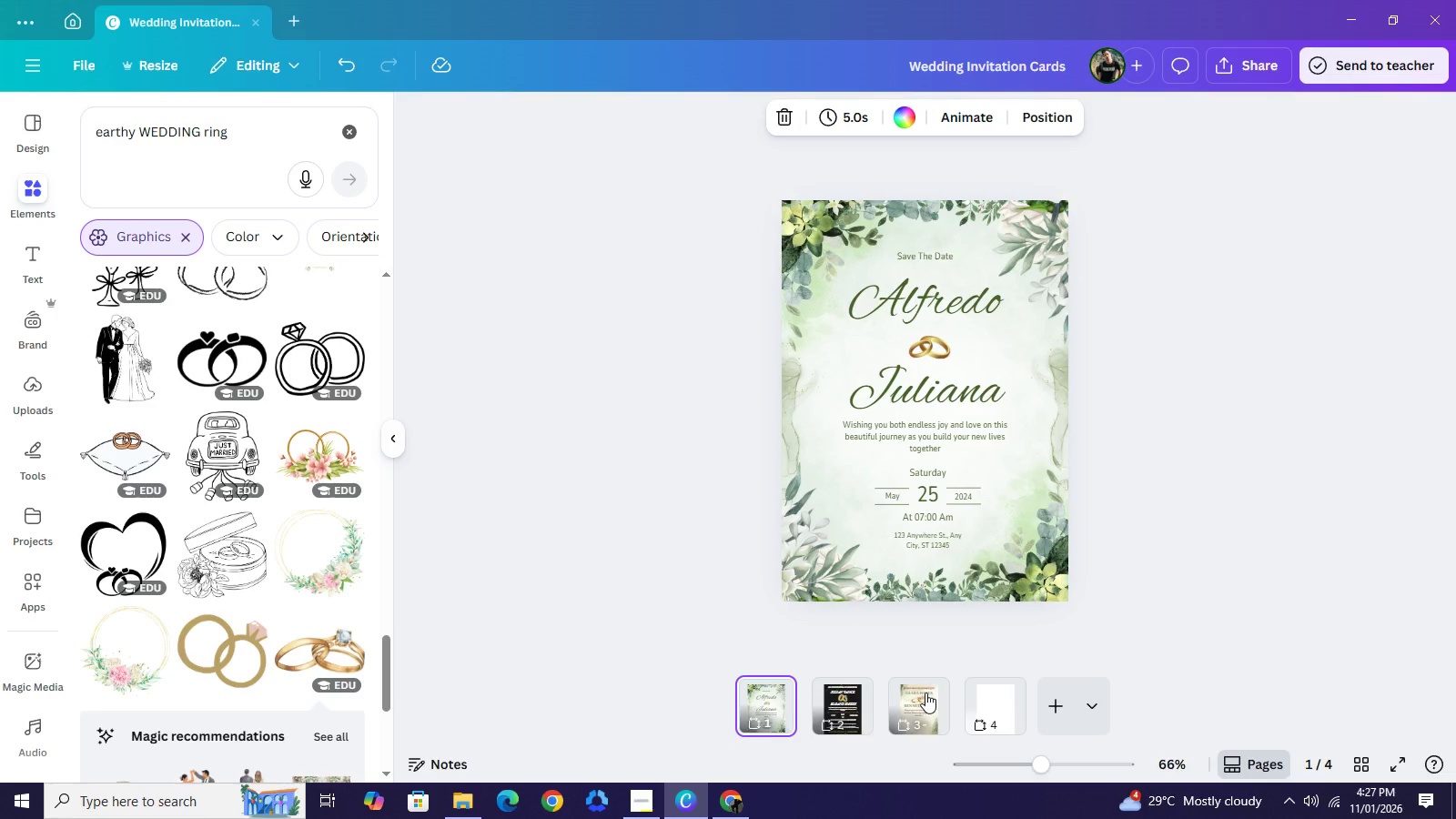 
left_click([925, 693])
 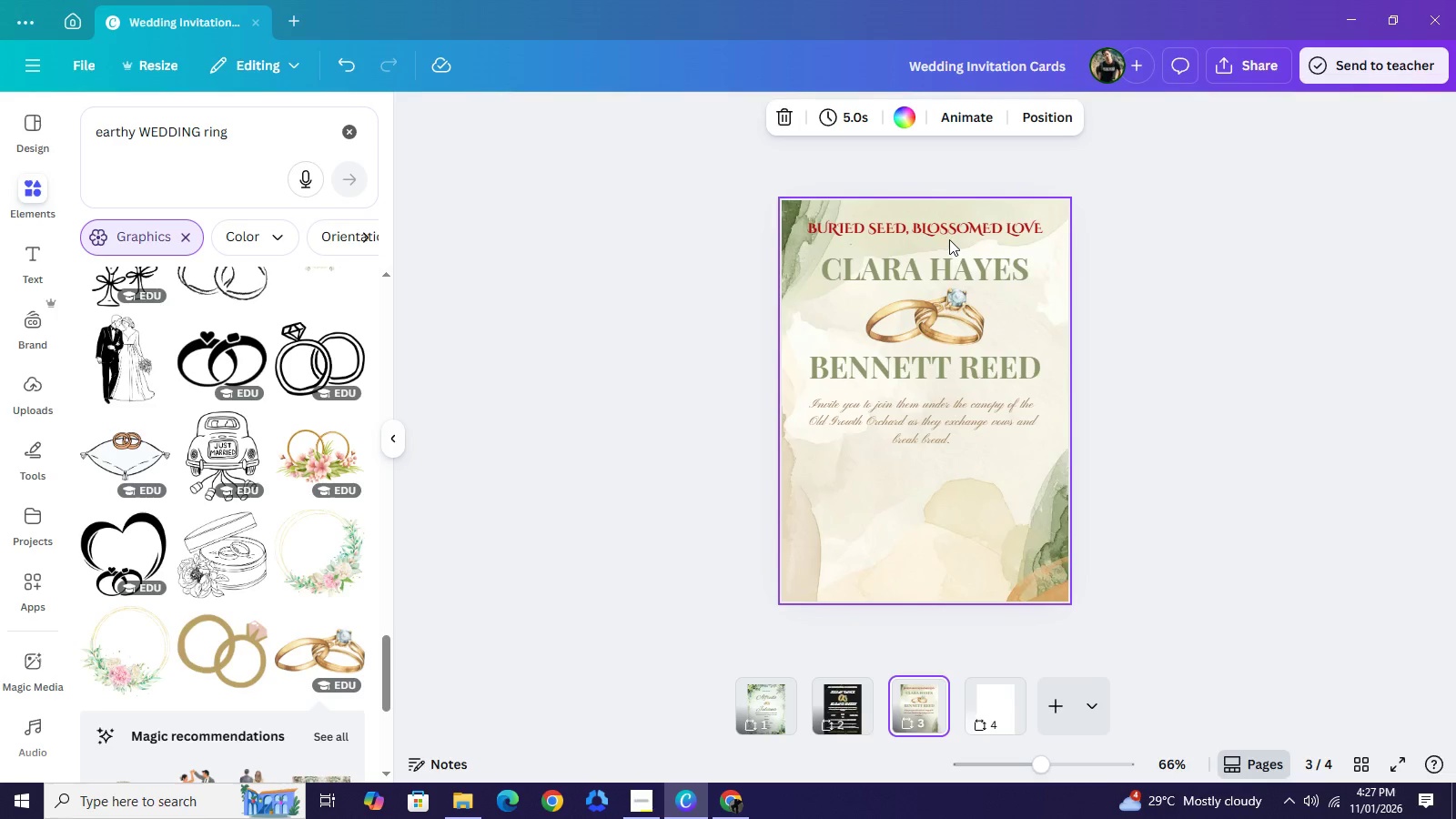 
left_click([949, 232])
 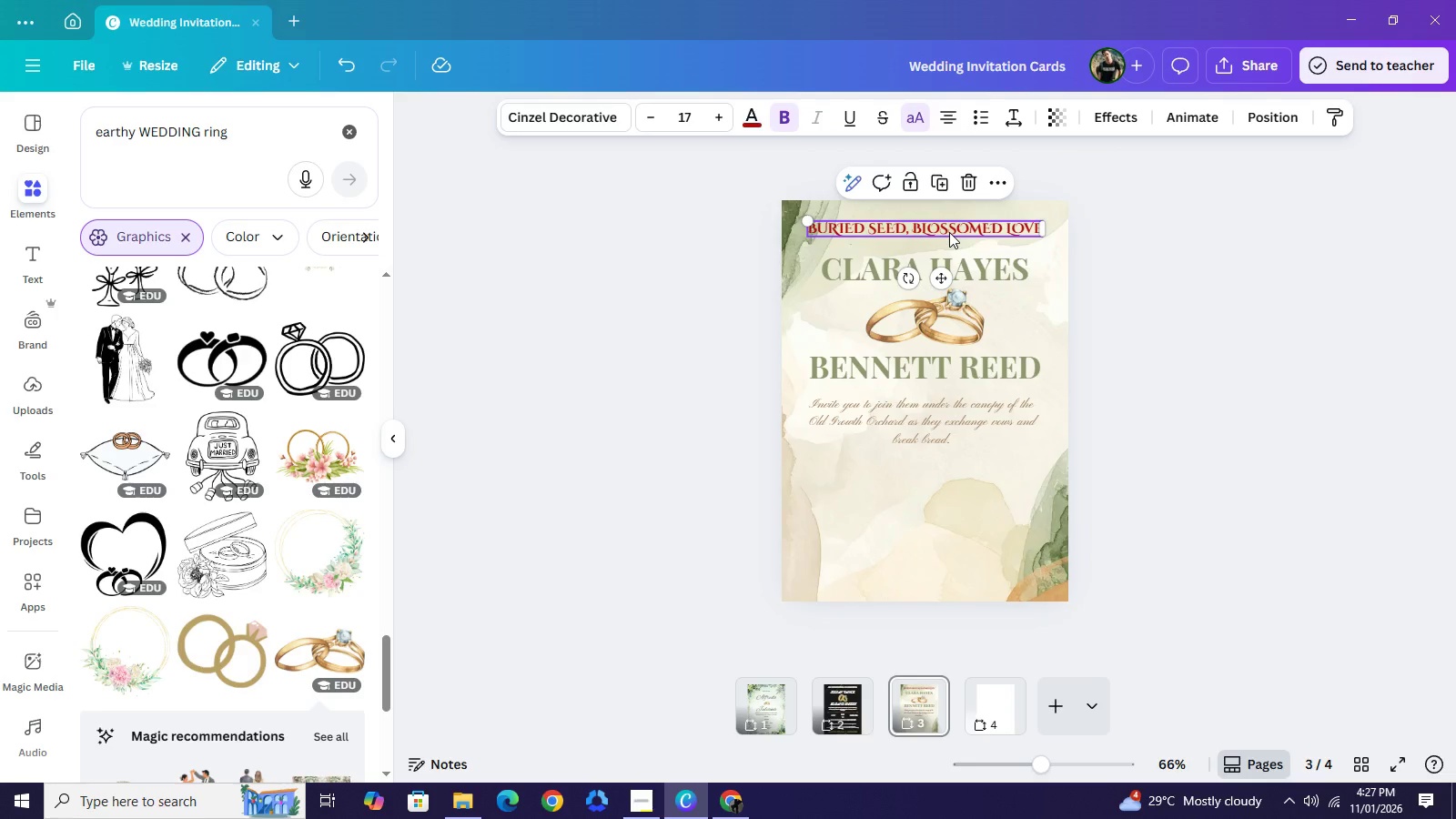 
key(Control+C)
 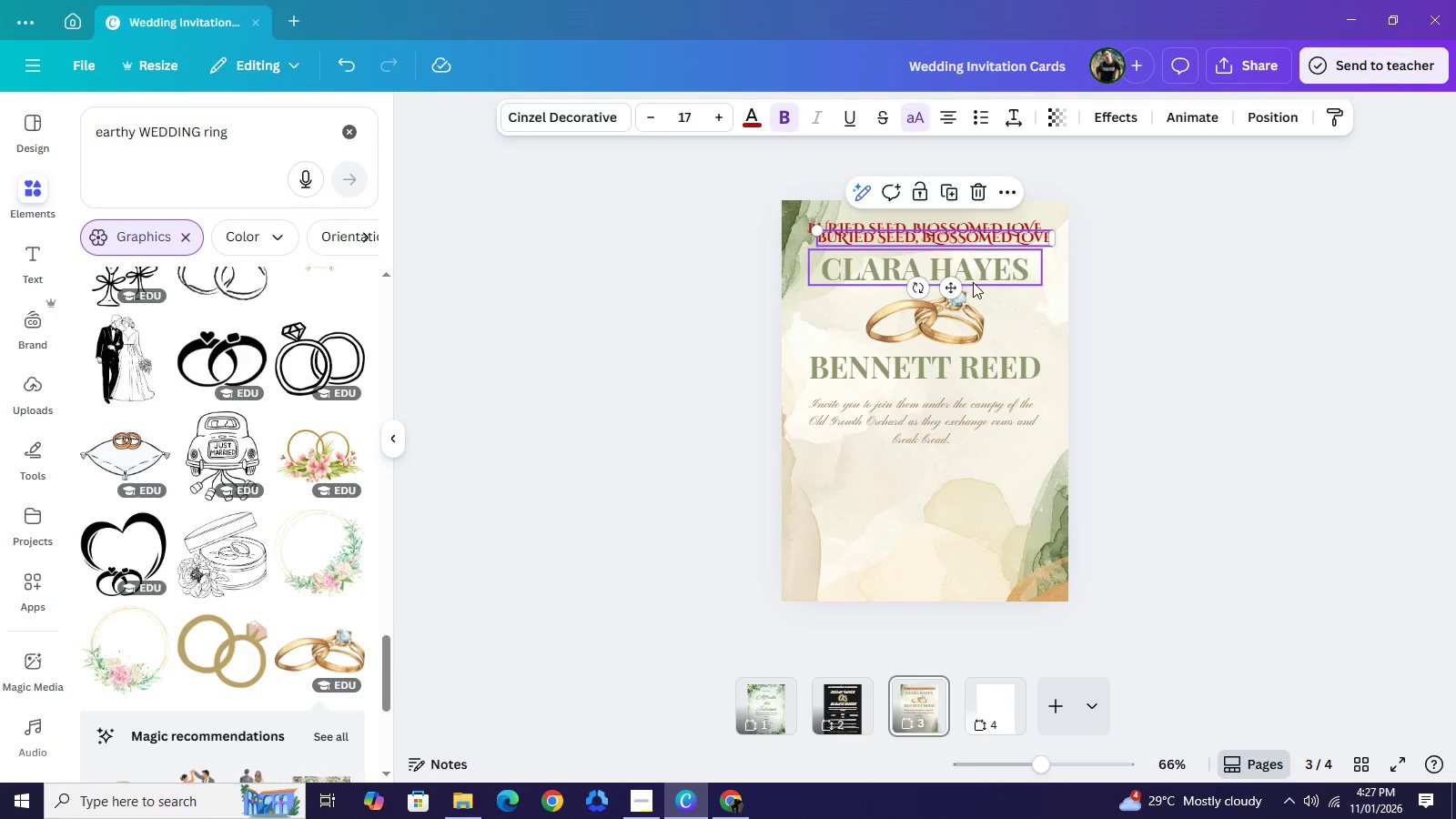 
key(Control+V)
 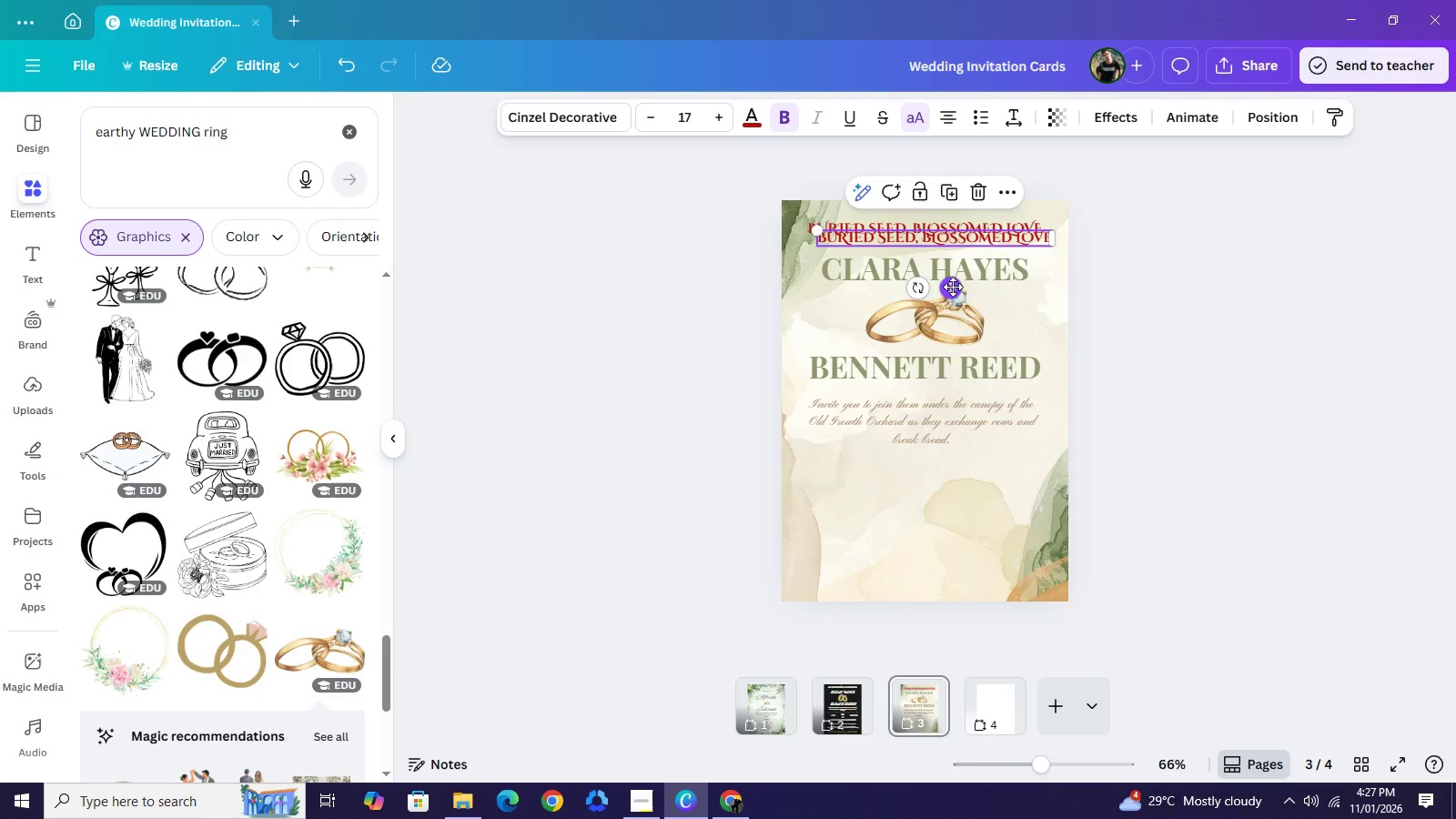 
left_click_drag(start_coordinate=[953, 287], to_coordinate=[943, 524])
 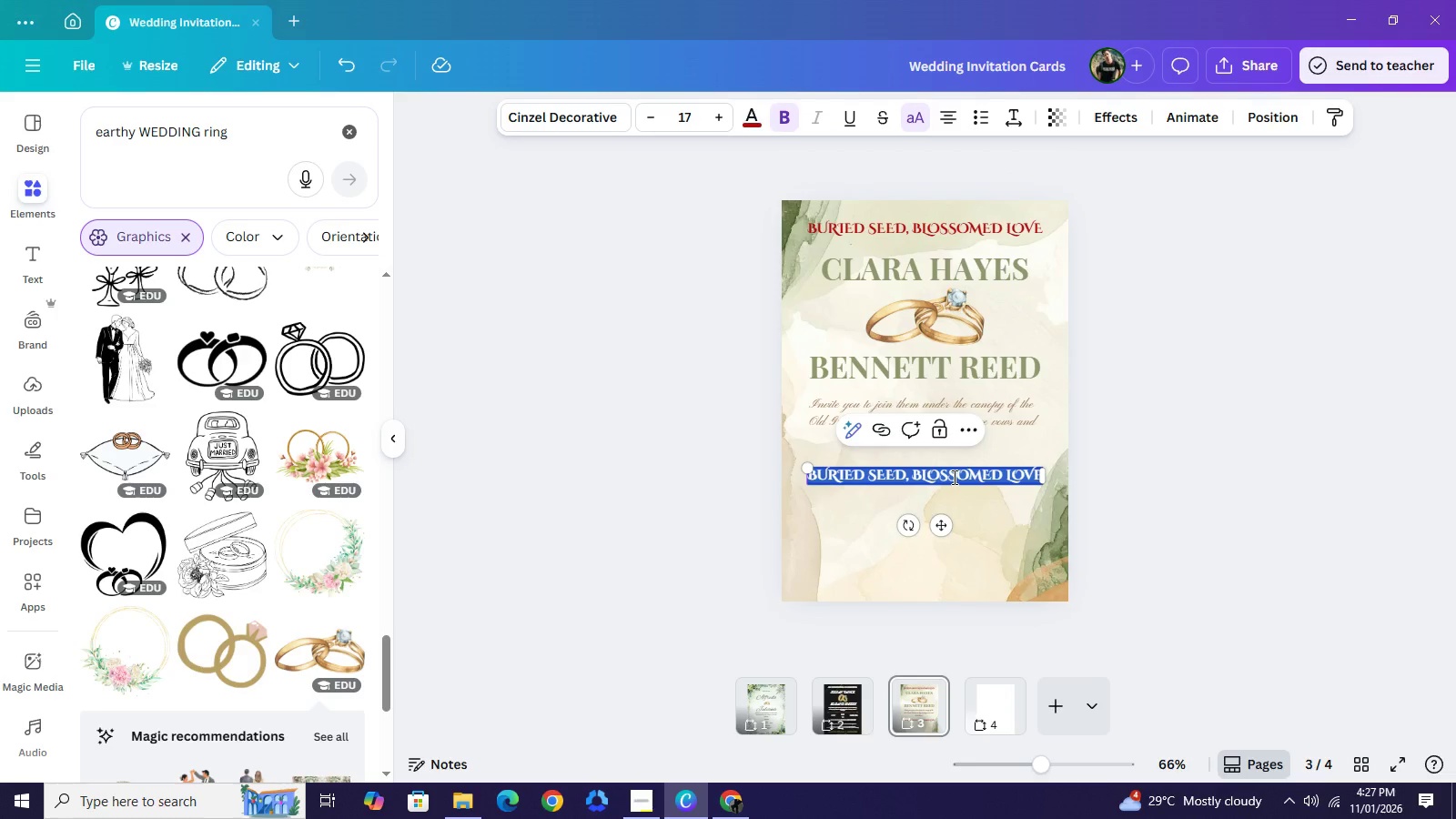 
double_click([953, 477])
 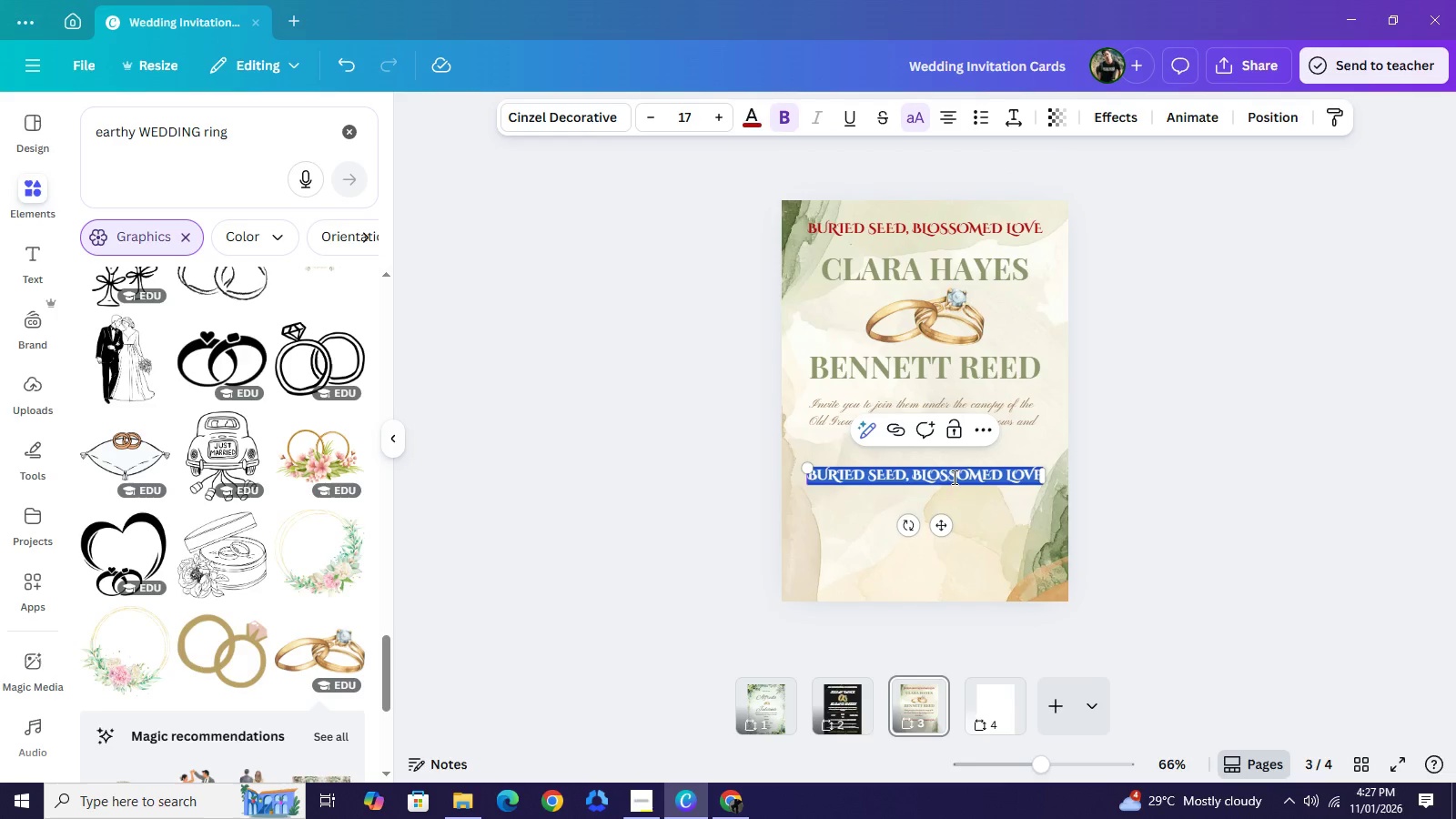 
type(sunday)
 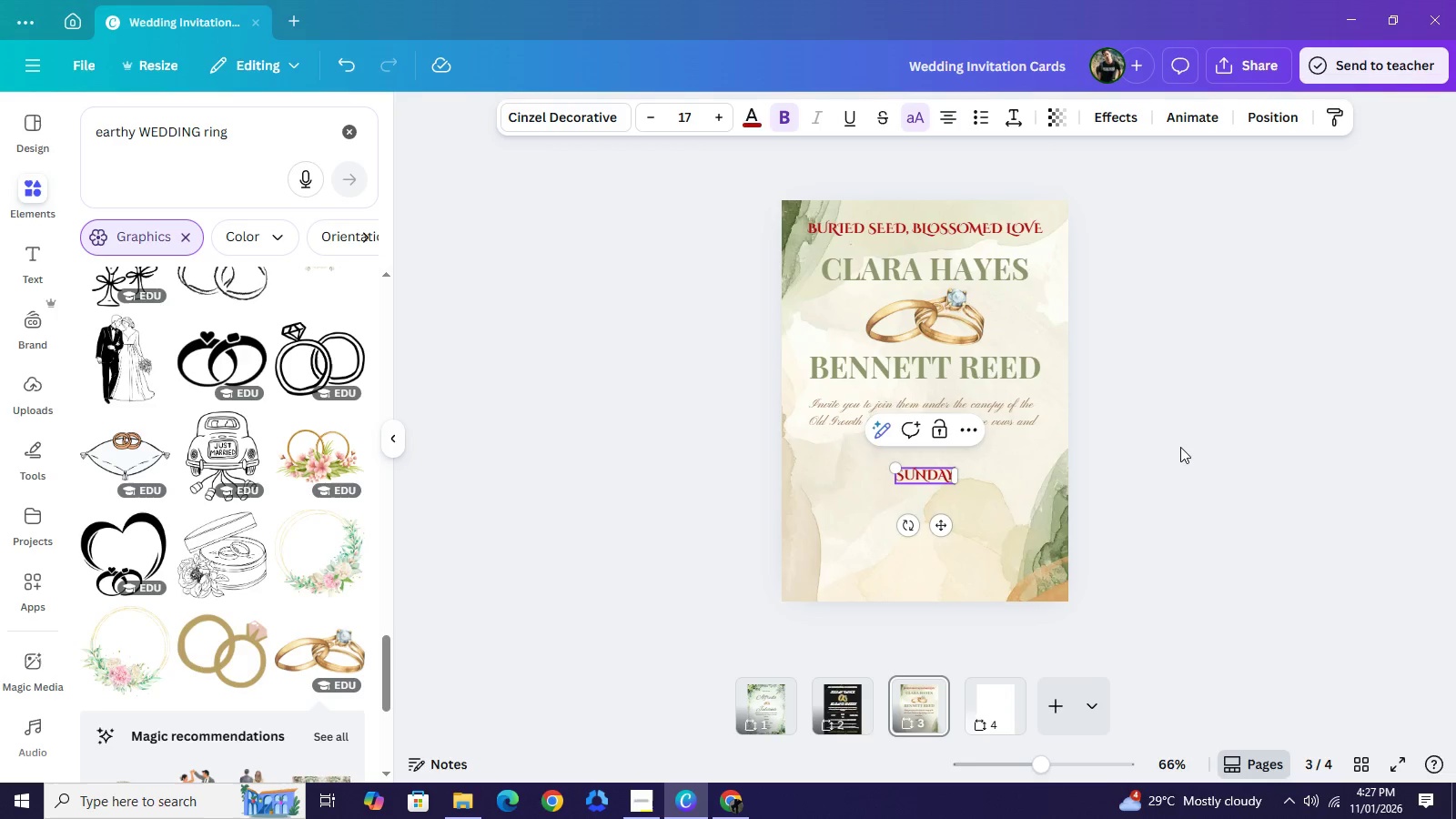 
left_click([1180, 447])
 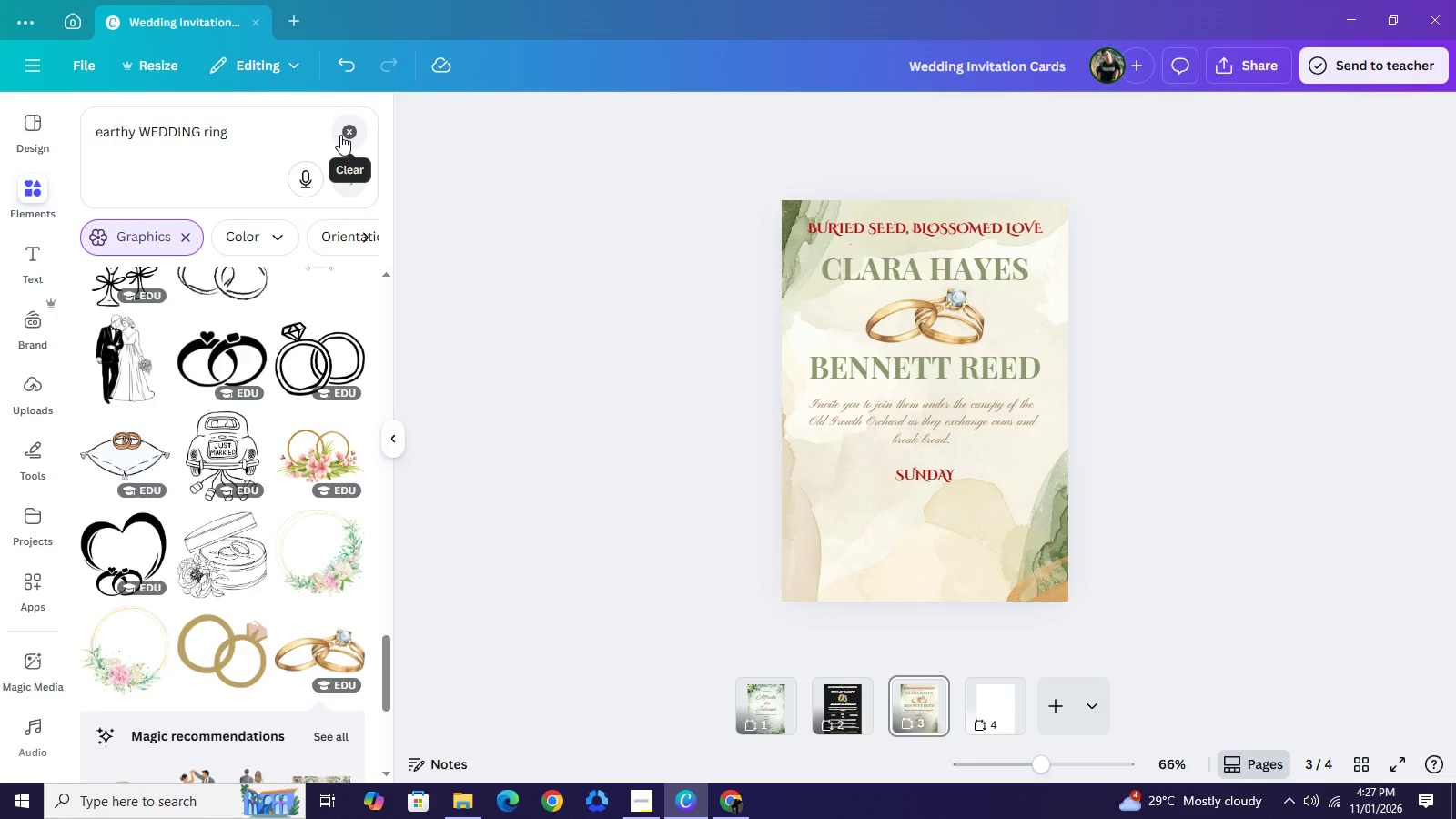 
left_click([340, 135])
 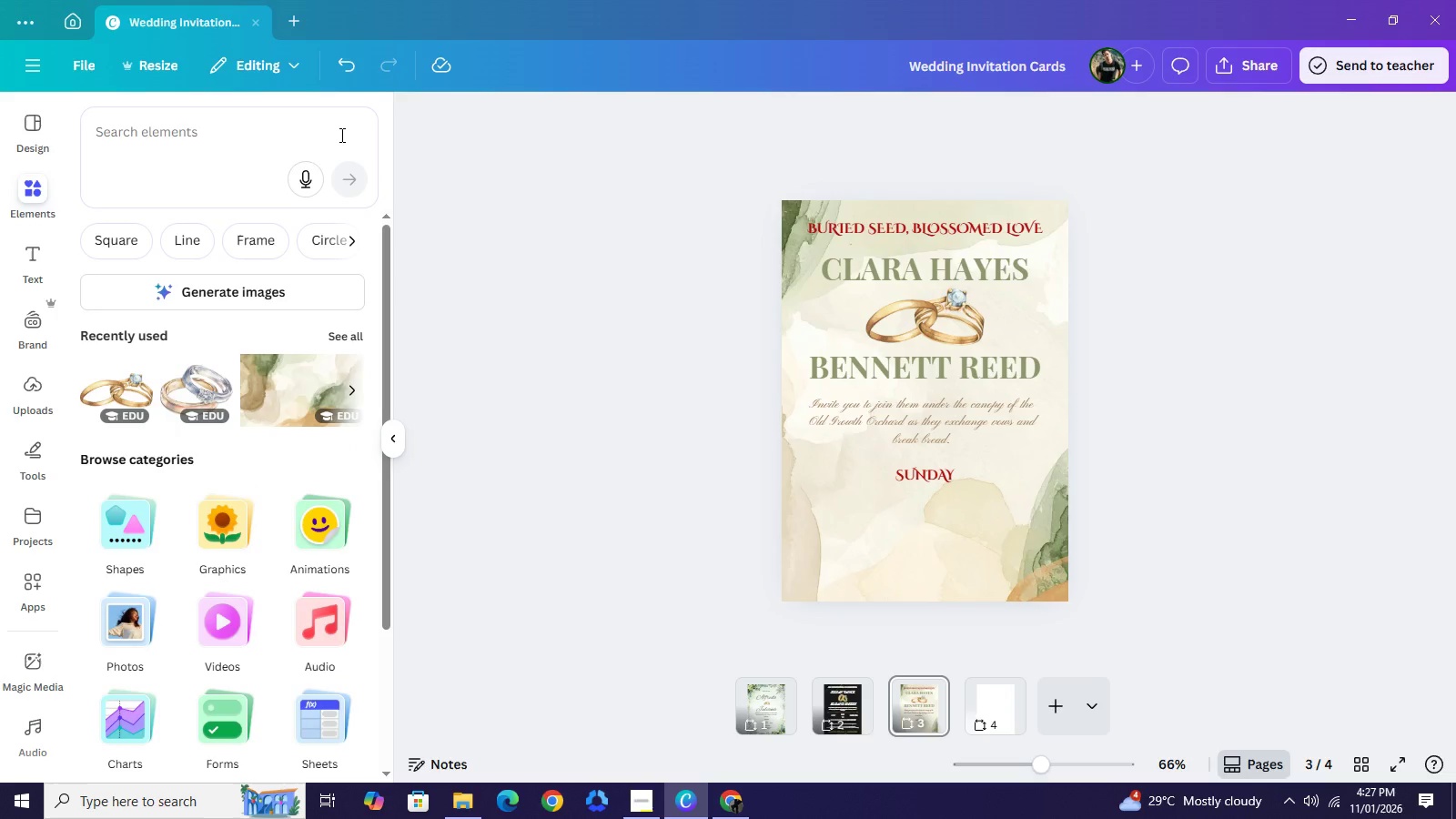 
type(line)
 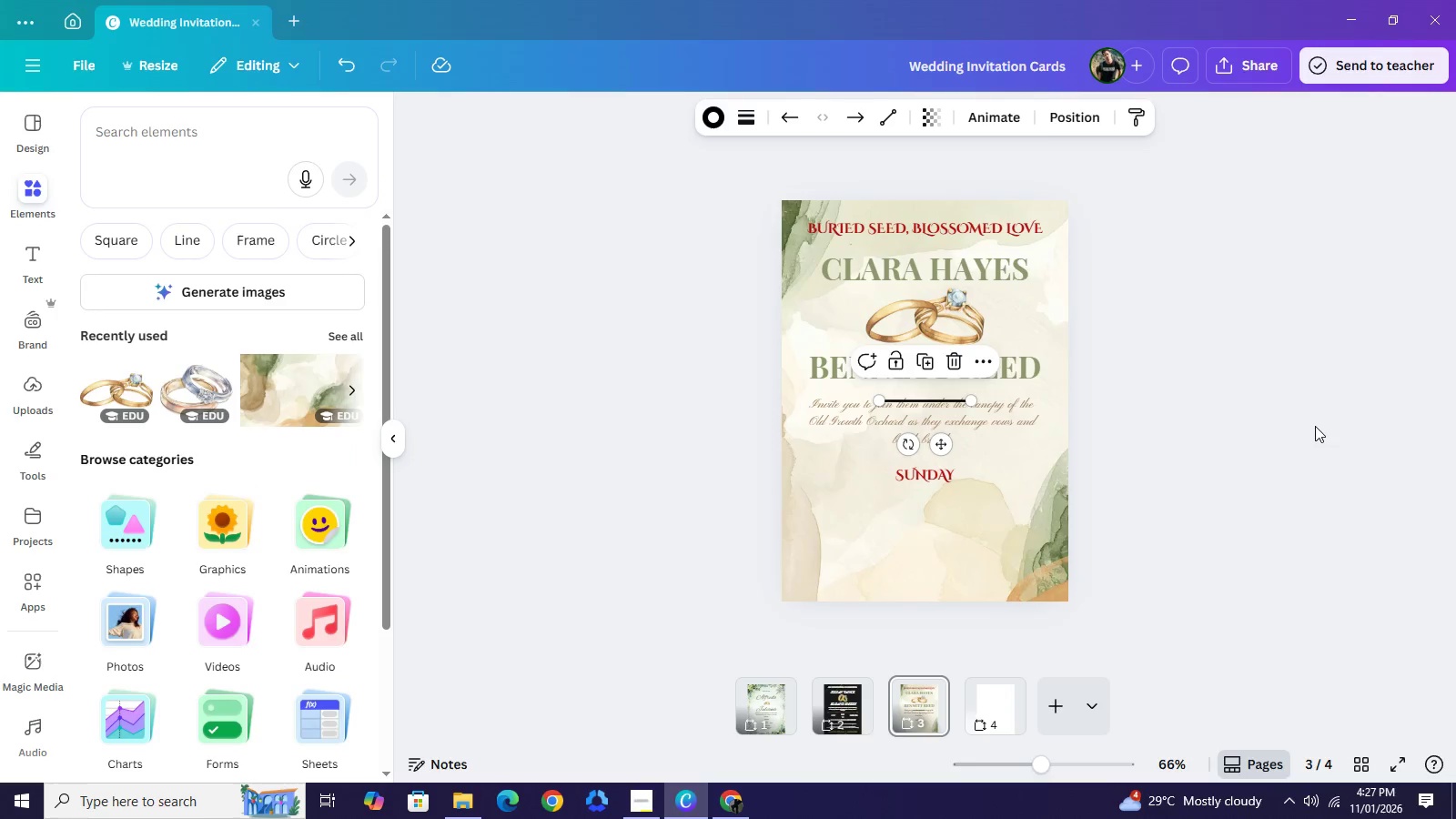 
left_click([1315, 426])
 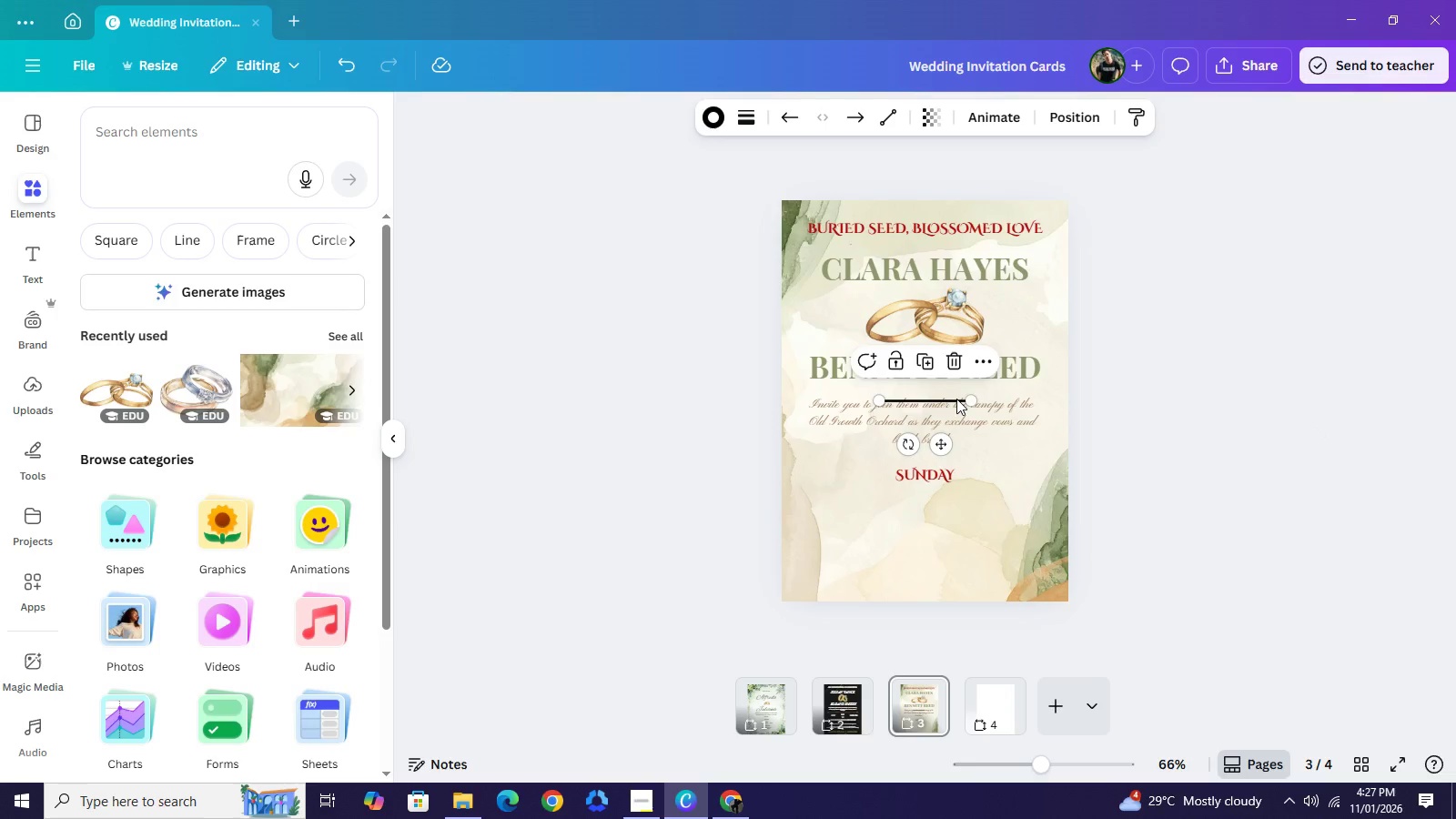 
left_click([956, 399])
 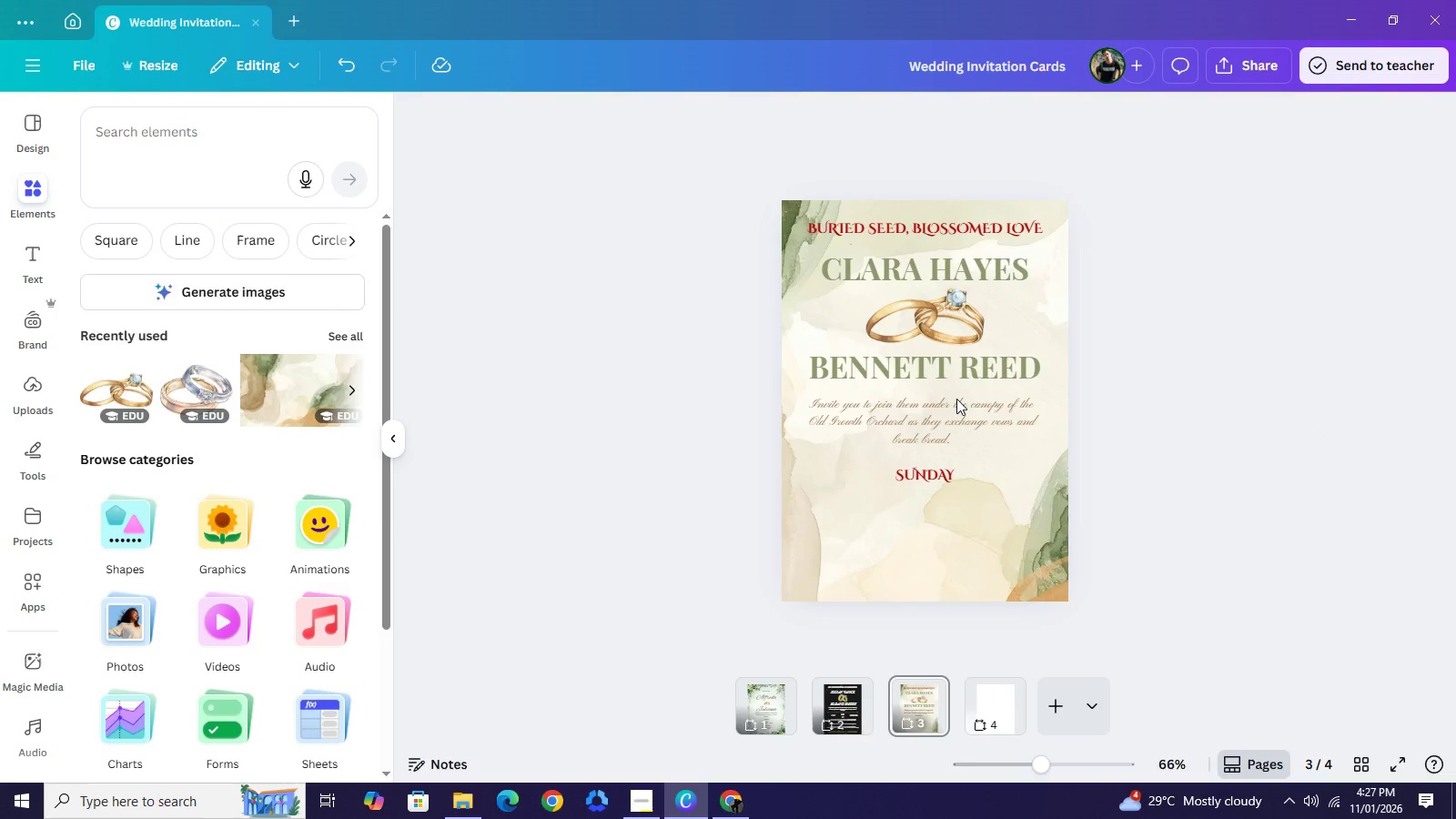 
key(Backspace)
 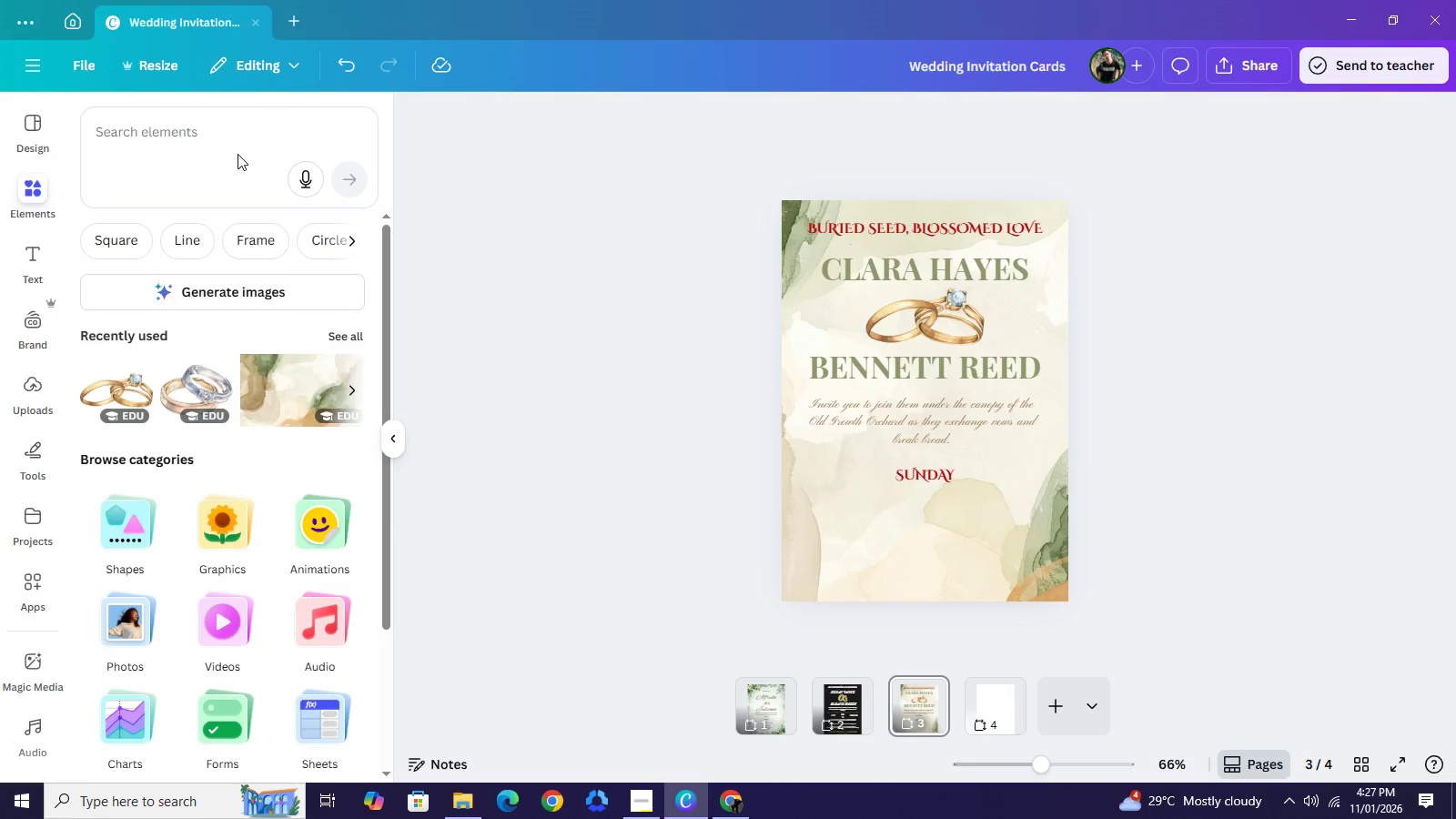 
left_click([238, 154])
 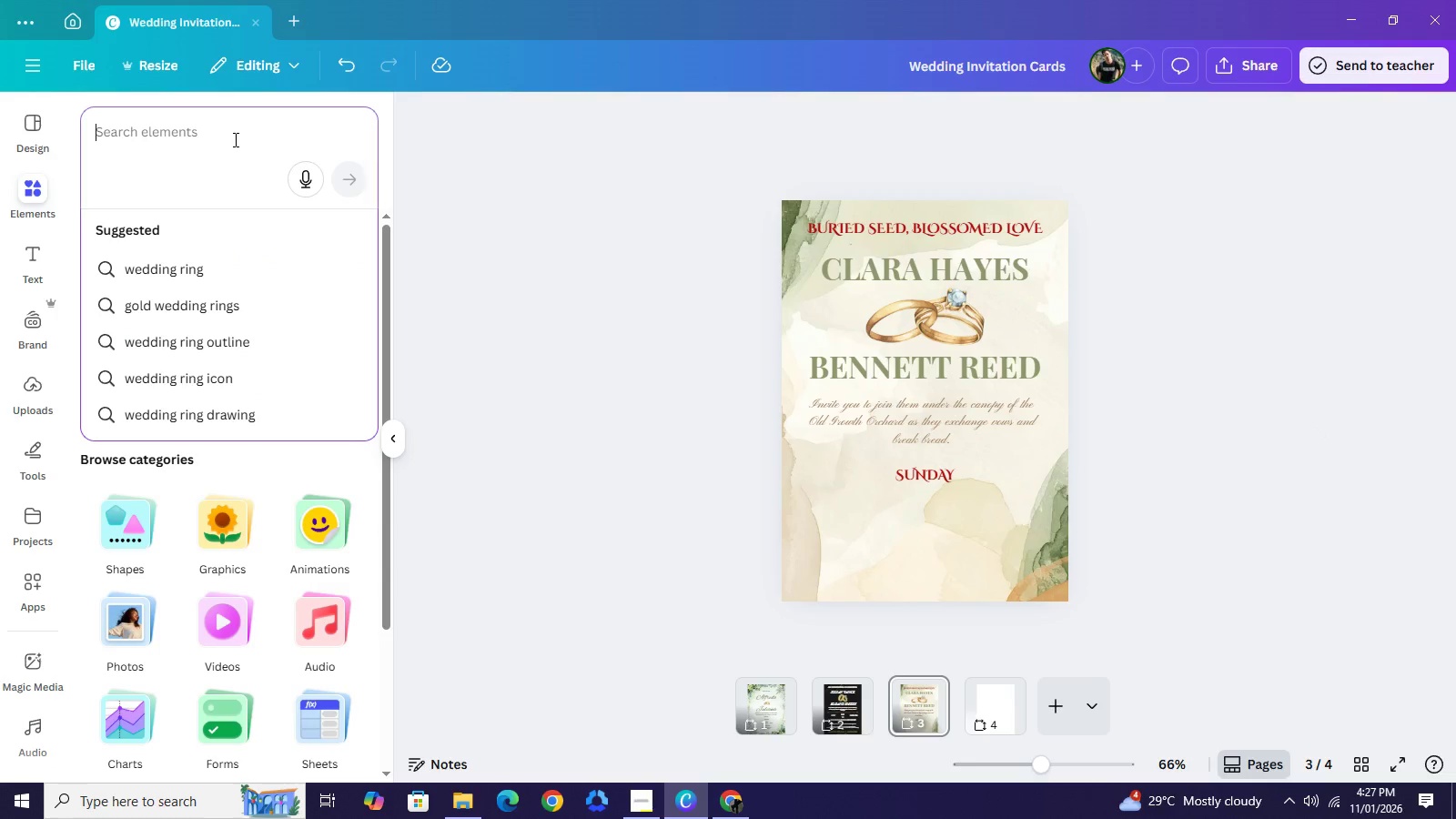 
left_click([234, 139])
 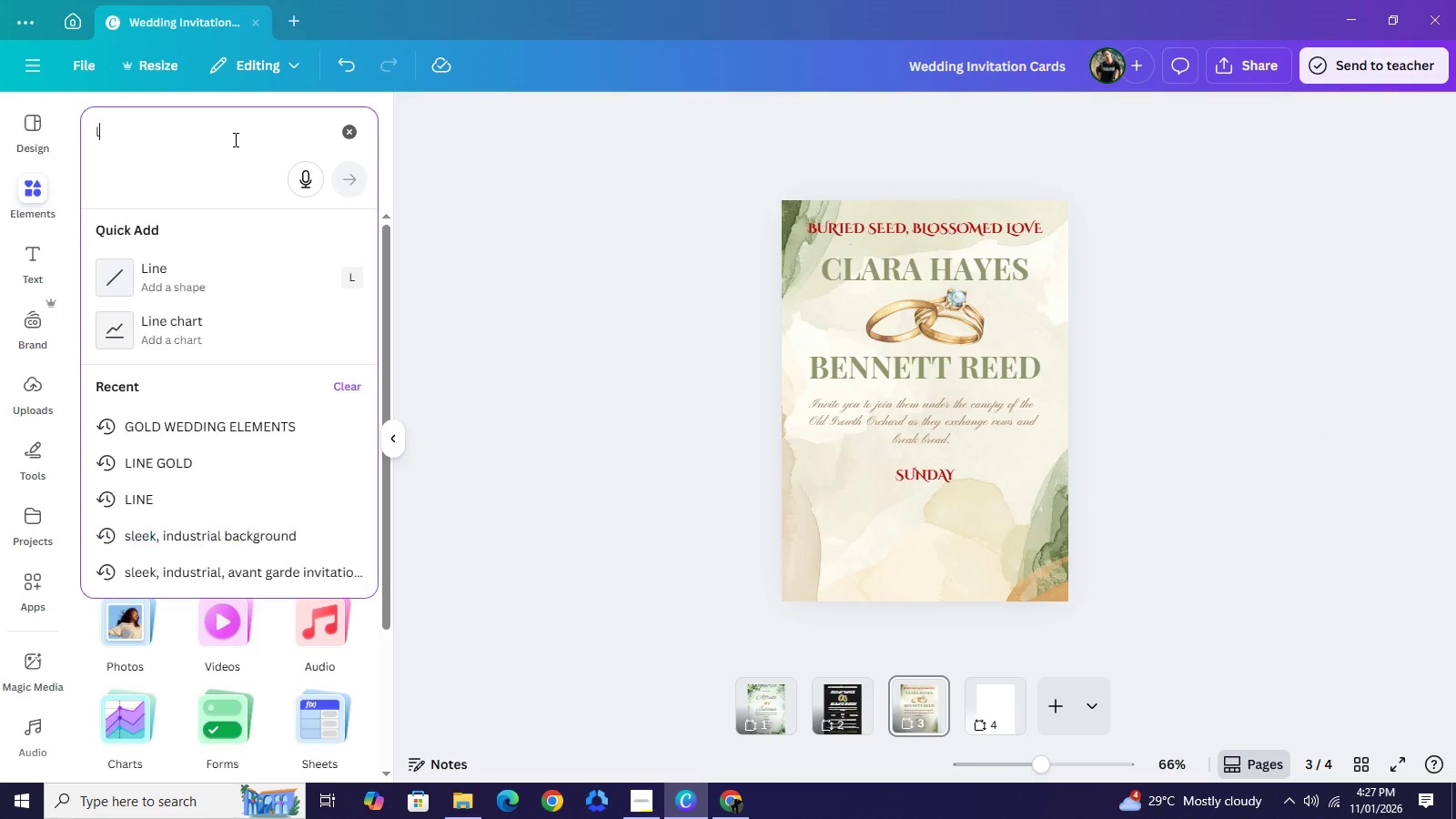 
type(line earthy)
key(NumpadEnter)
 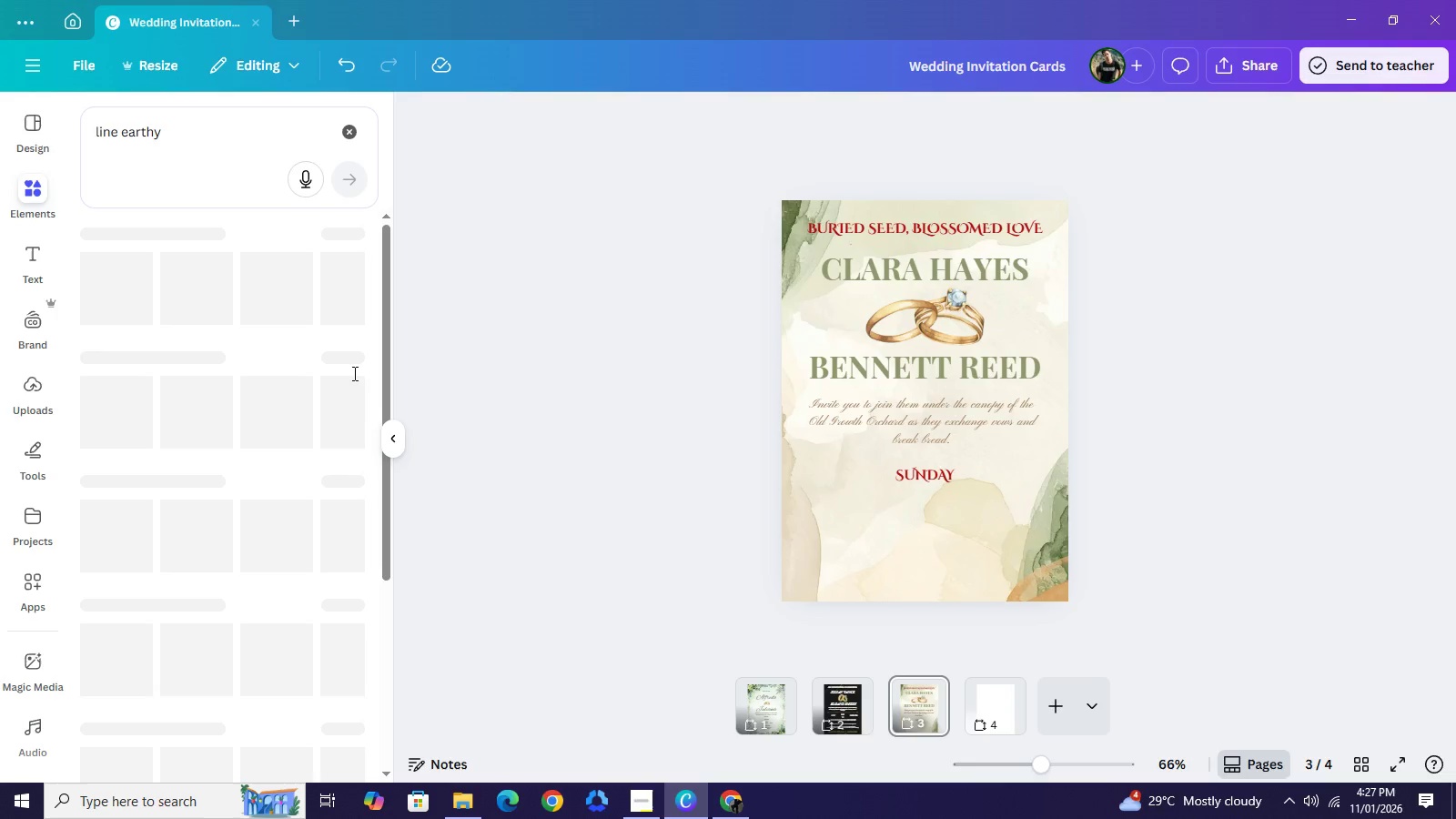 
mouse_move([341, 364])
 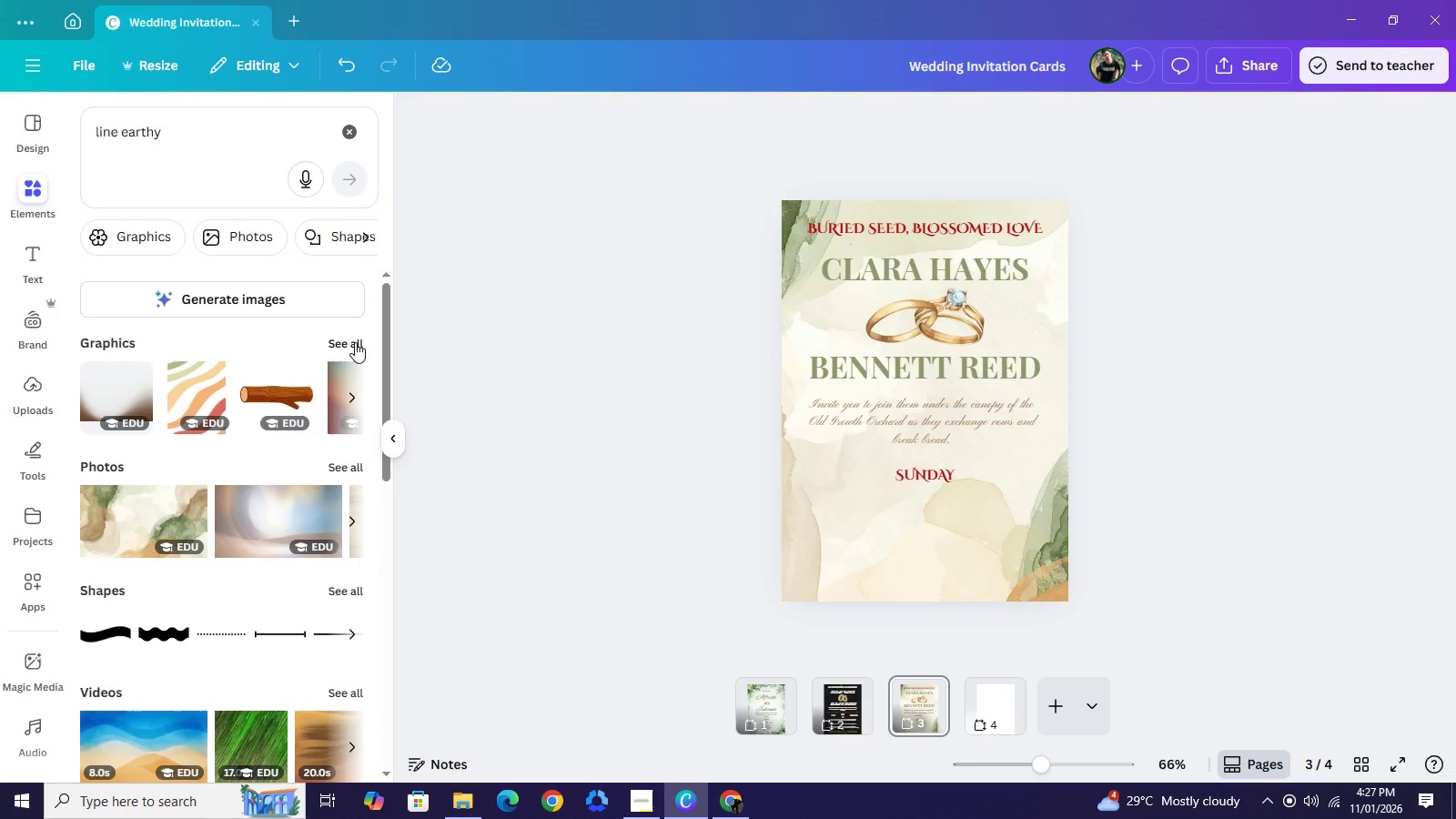 
left_click([355, 342])
 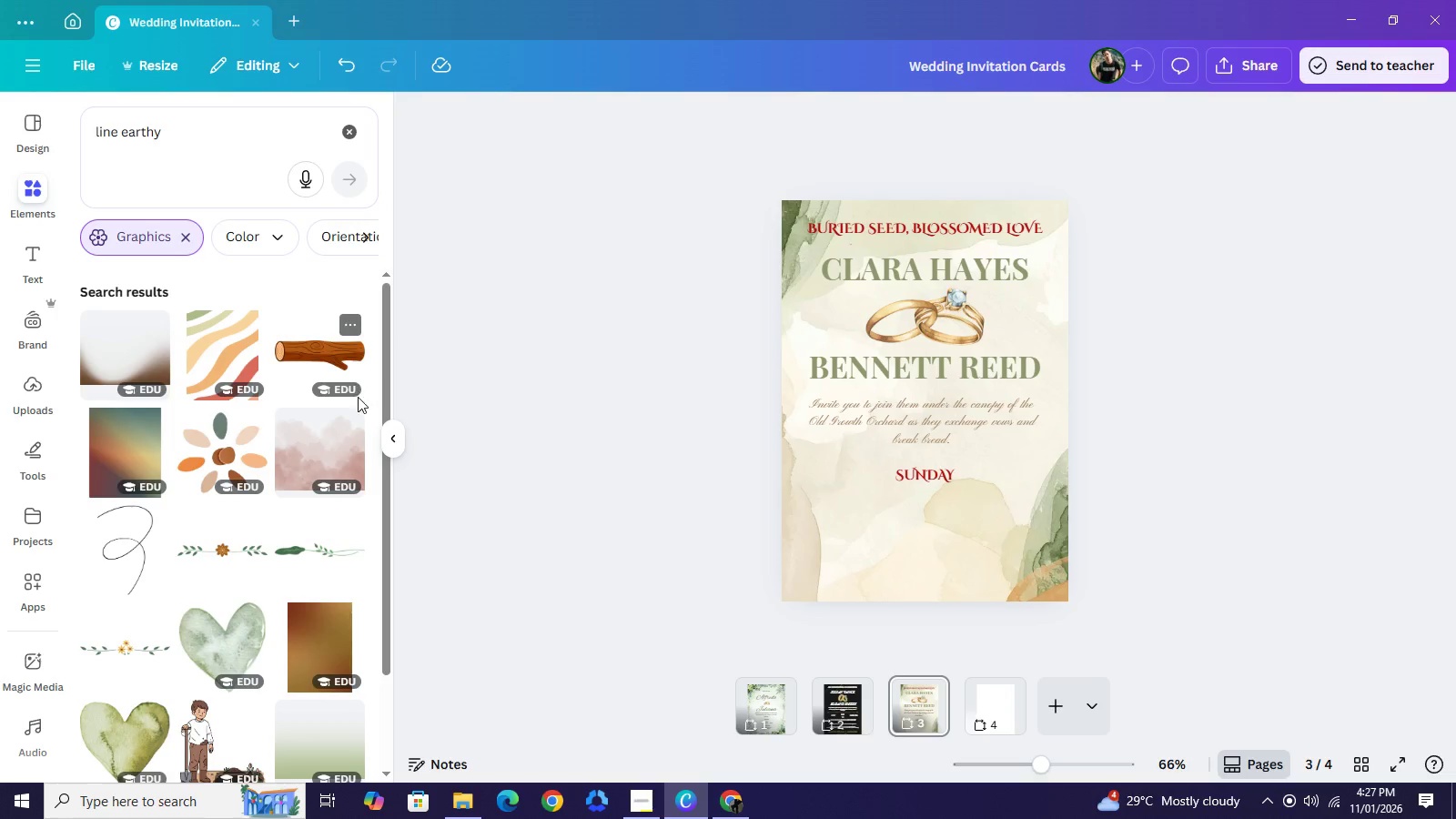 
scroll: coordinate [318, 517], scroll_direction: down, amount: 8.0
 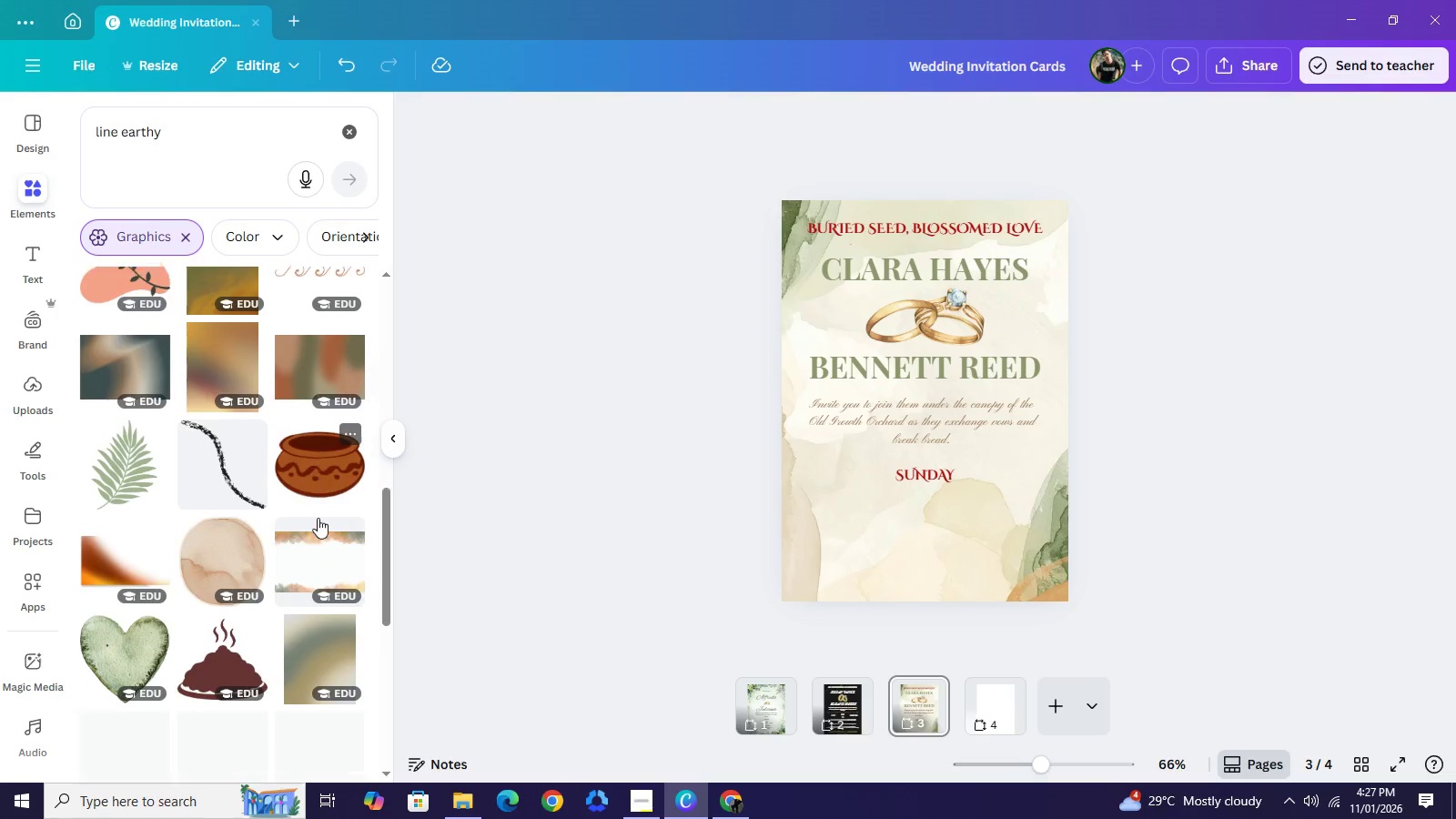 
scroll: coordinate [318, 518], scroll_direction: down, amount: 10.0
 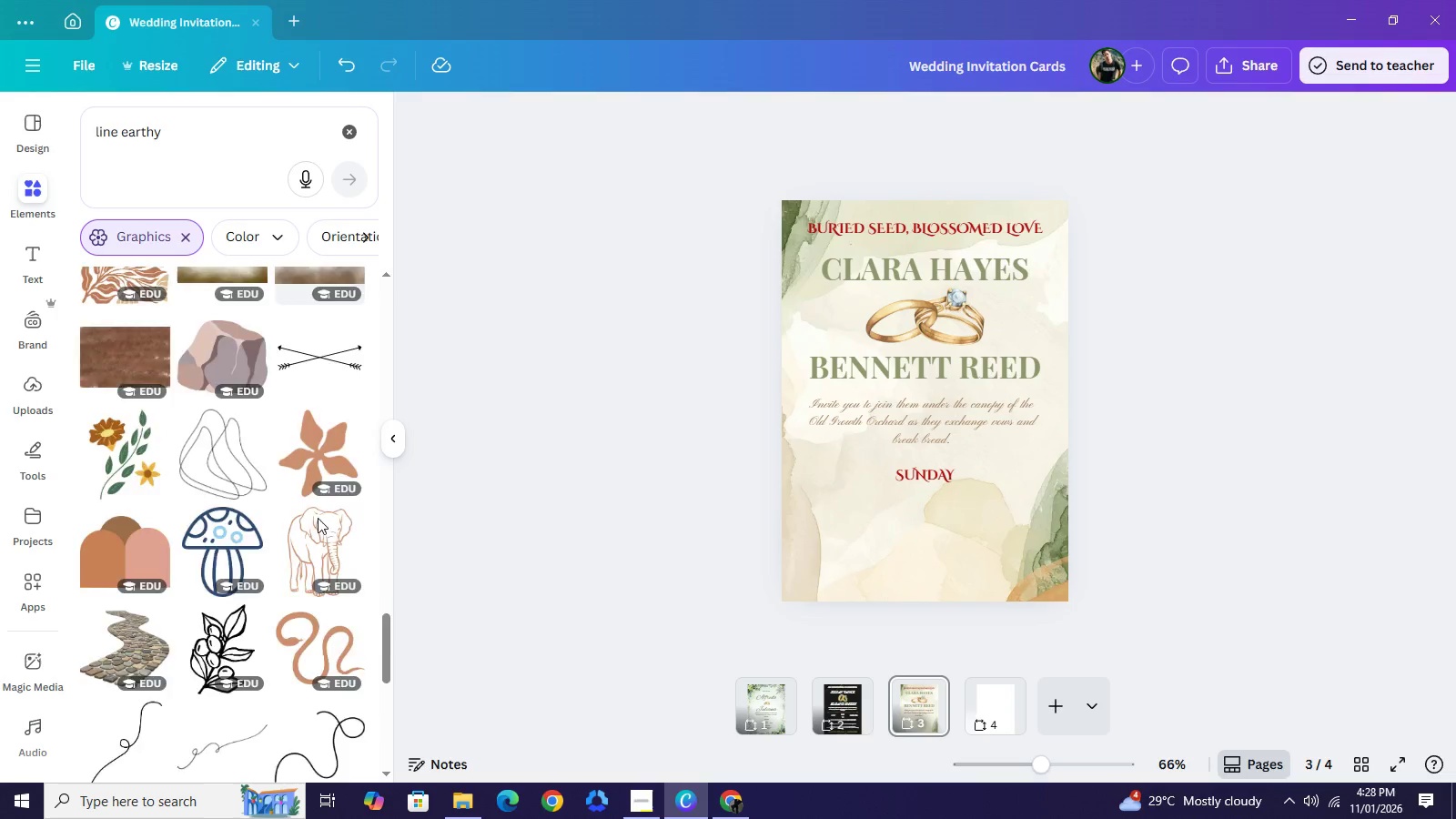 
scroll: coordinate [318, 518], scroll_direction: up, amount: 24.0
 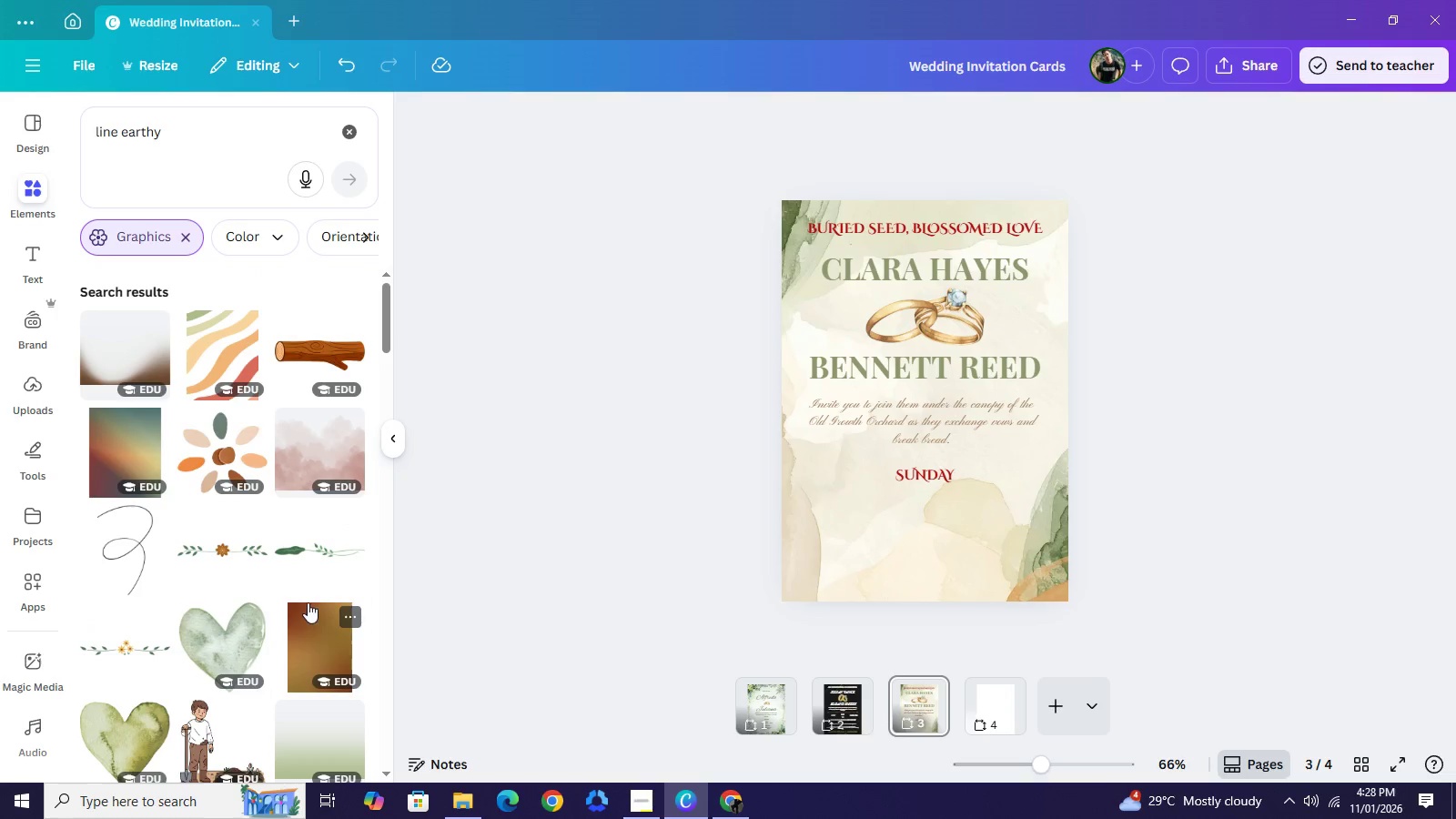 
wait(7.22)
 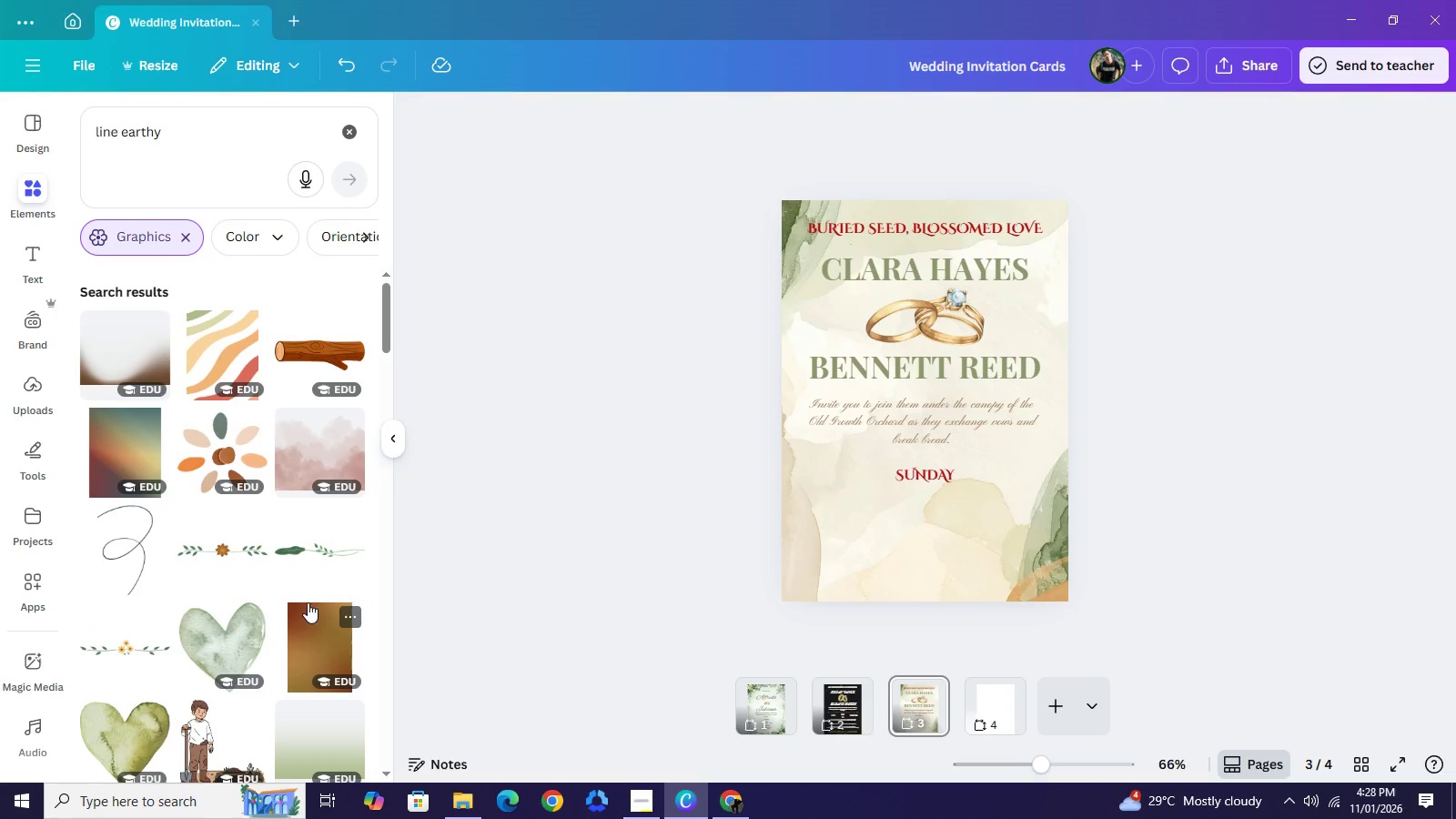 
scroll: coordinate [238, 625], scroll_direction: down, amount: 3.0
 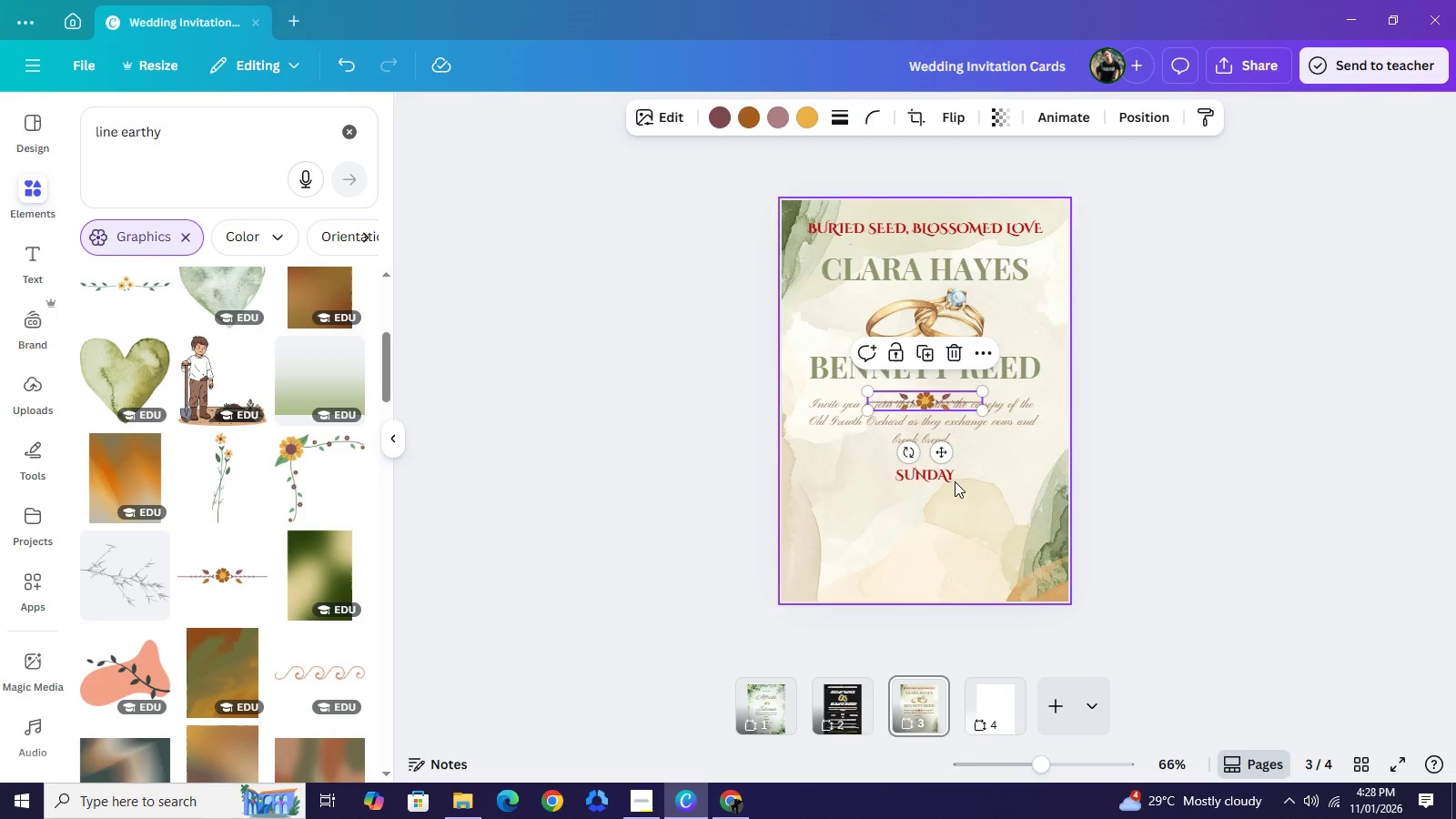 
left_click_drag(start_coordinate=[941, 452], to_coordinate=[878, 555])
 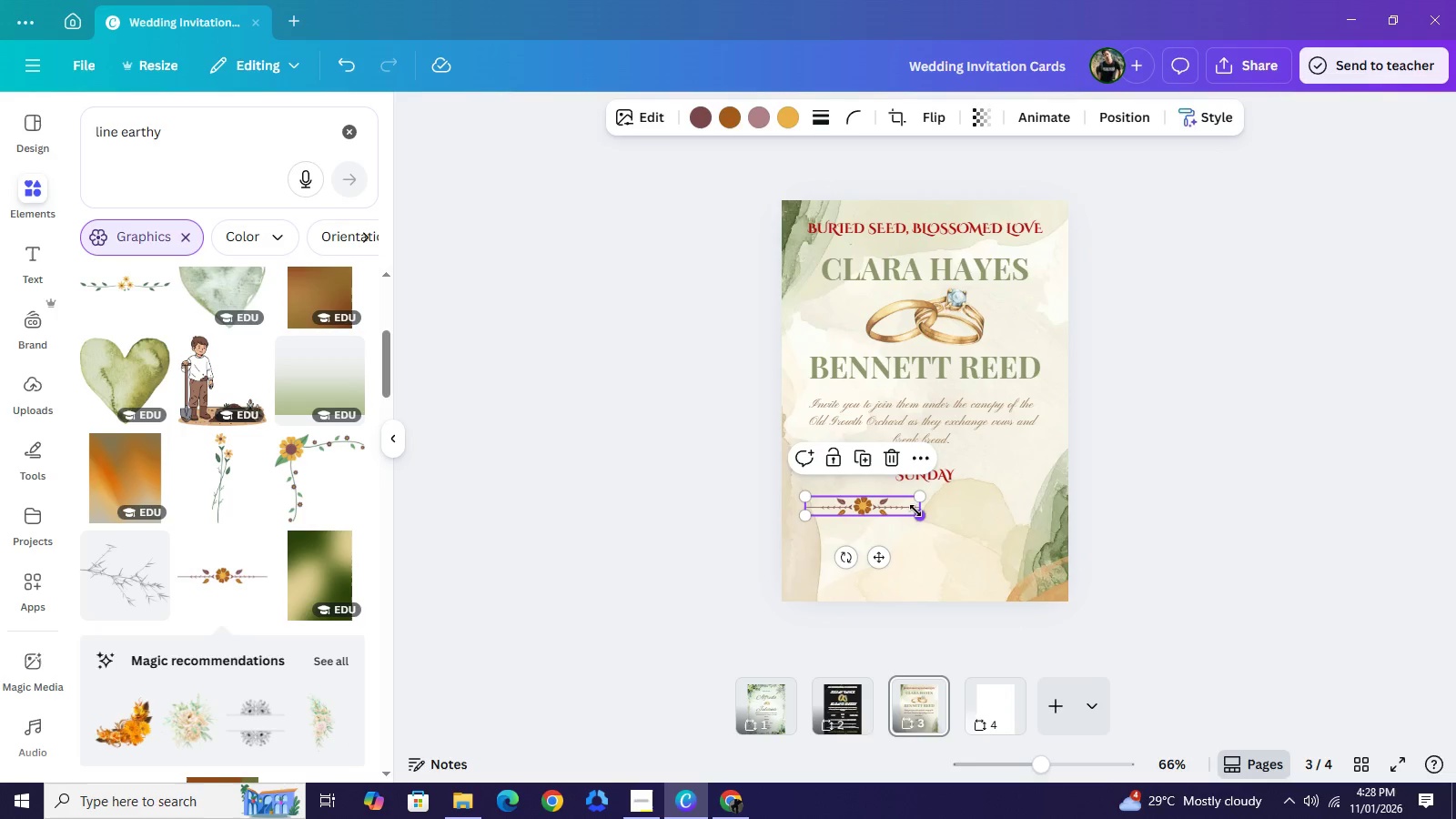 
left_click_drag(start_coordinate=[921, 511], to_coordinate=[885, 502])
 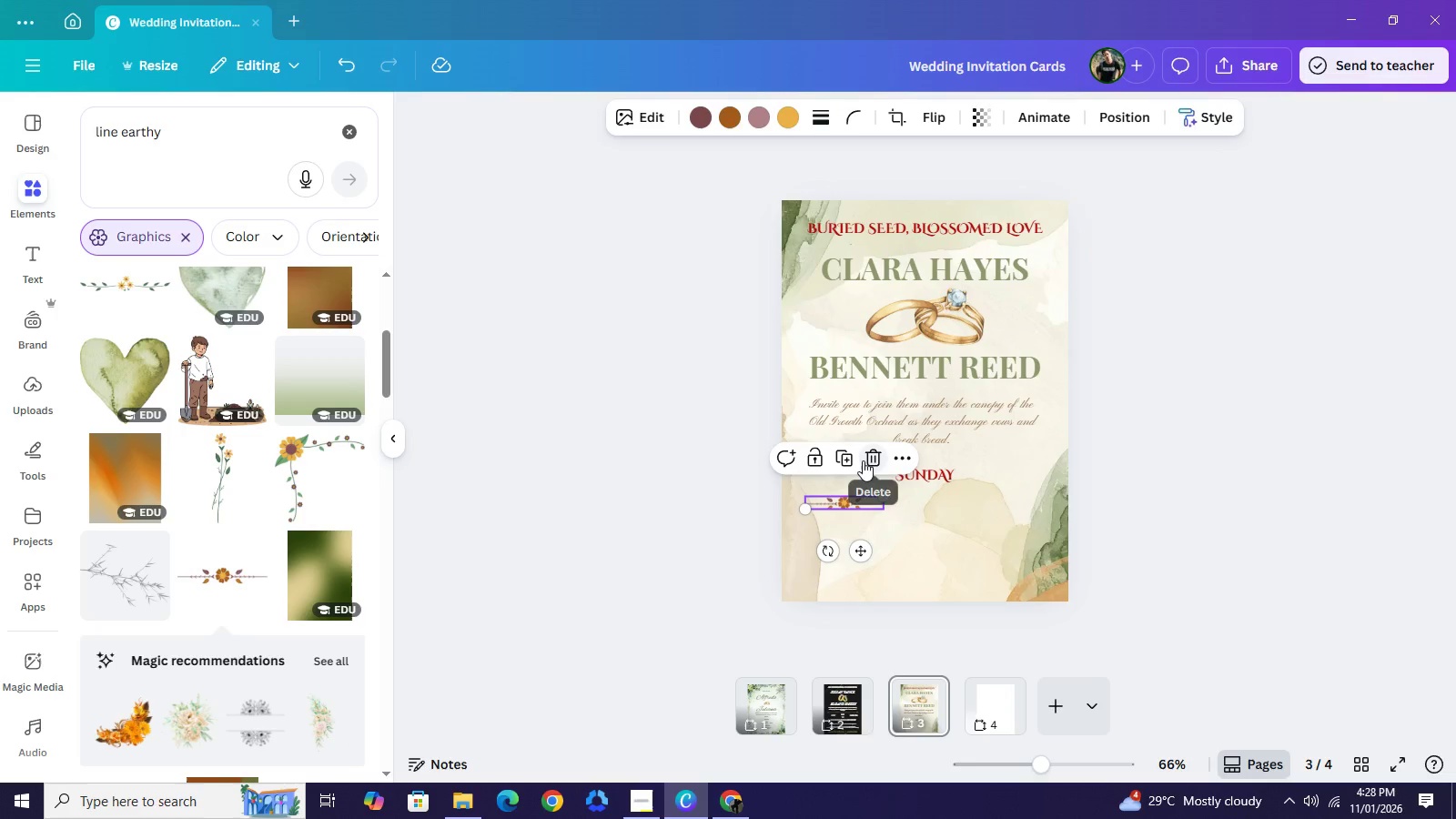 
left_click([863, 460])
 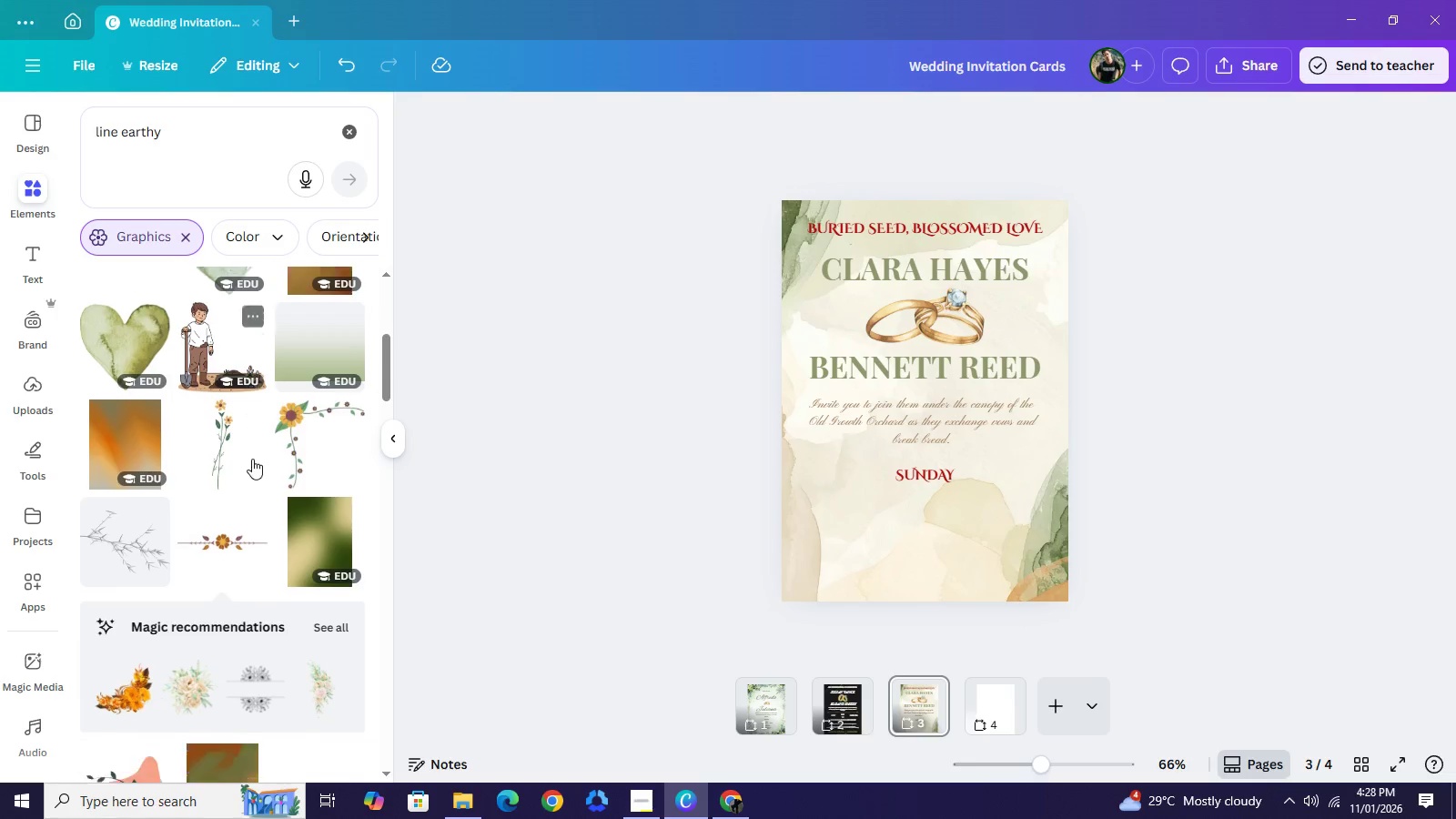 
scroll: coordinate [252, 459], scroll_direction: down, amount: 4.0
 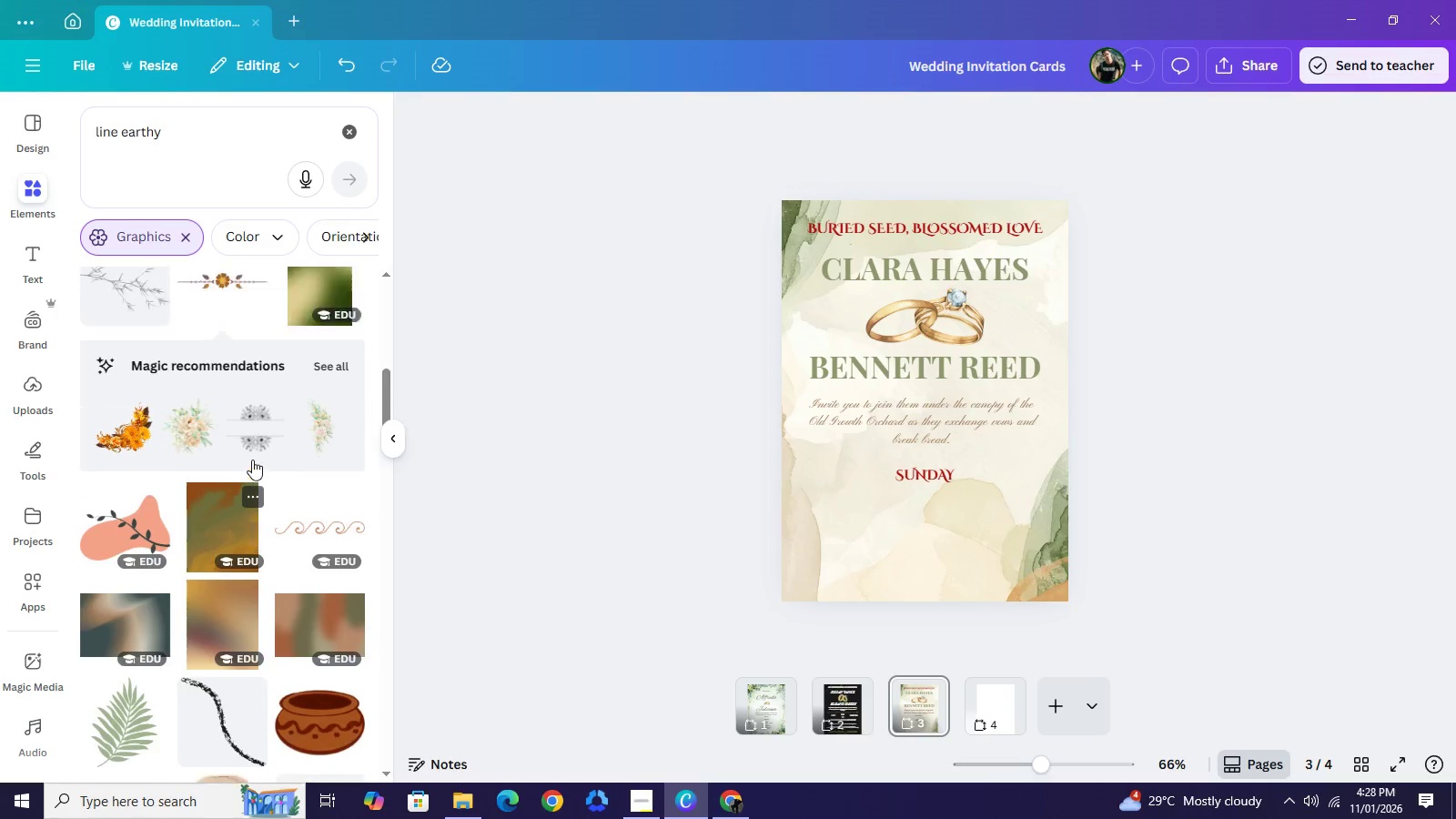 
scroll: coordinate [252, 460], scroll_direction: up, amount: 6.0
 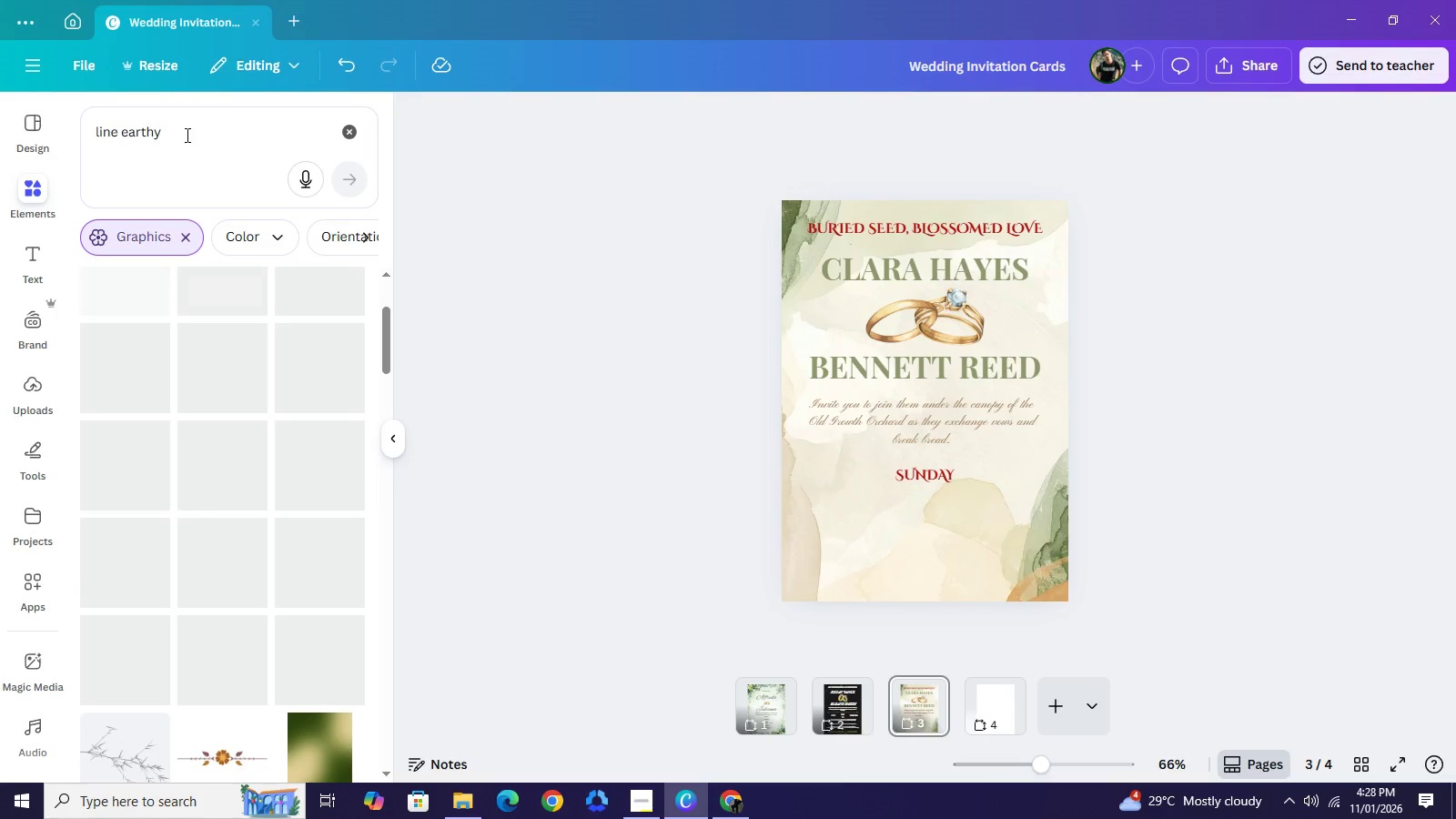 
mouse_move([181, 156])
 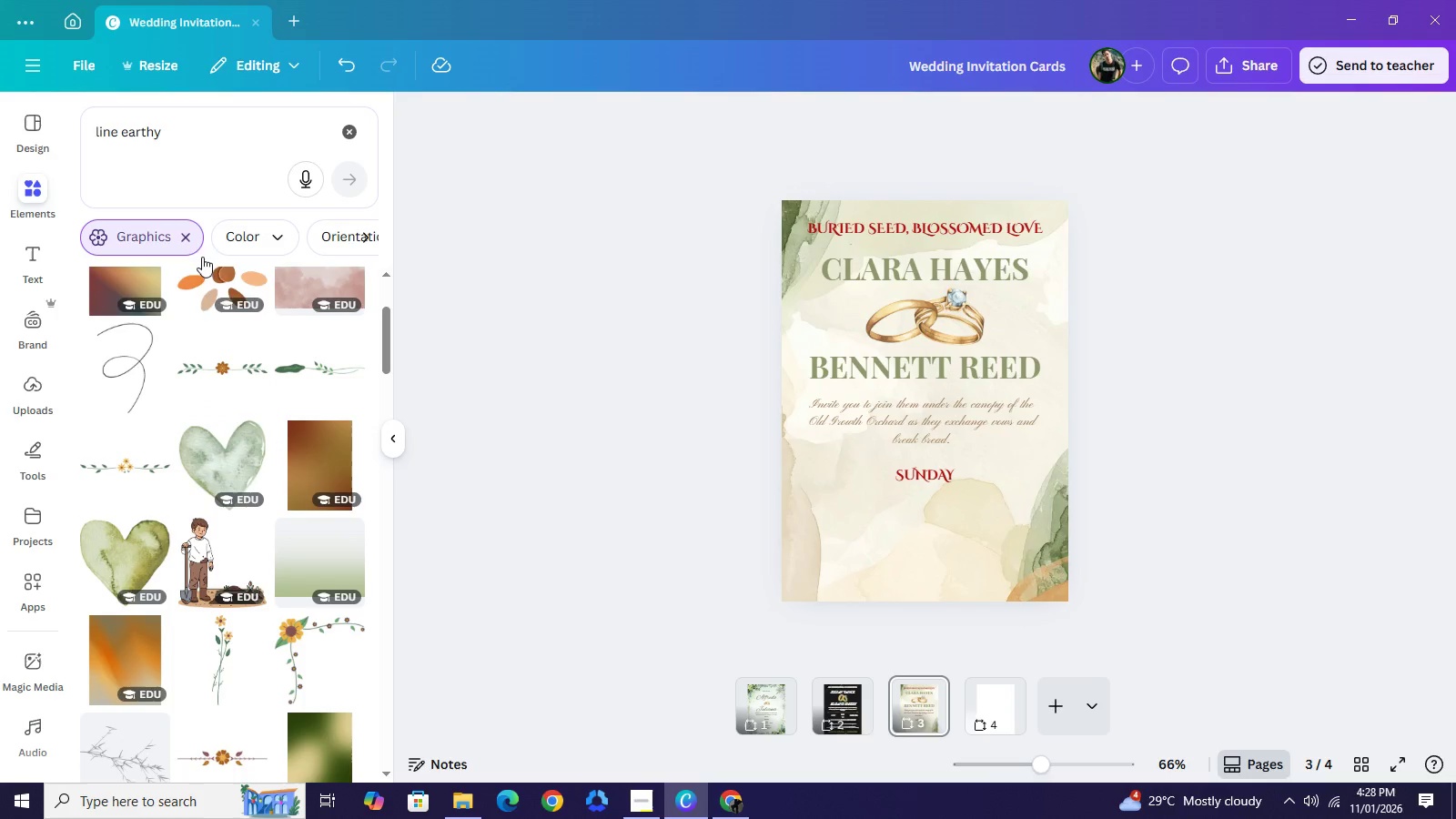 
scroll: coordinate [227, 311], scroll_direction: up, amount: 9.0
 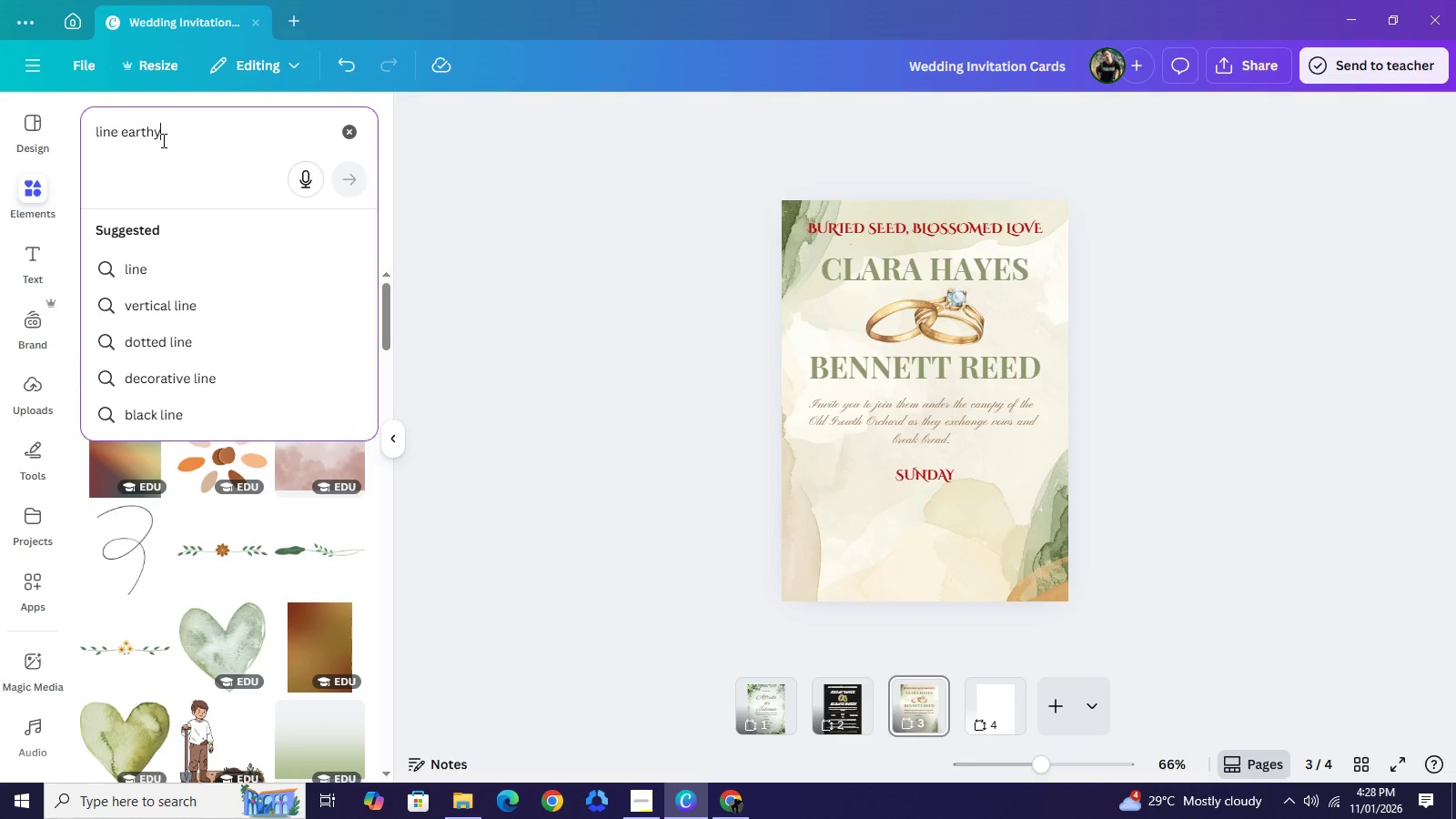 
left_click([162, 140])
 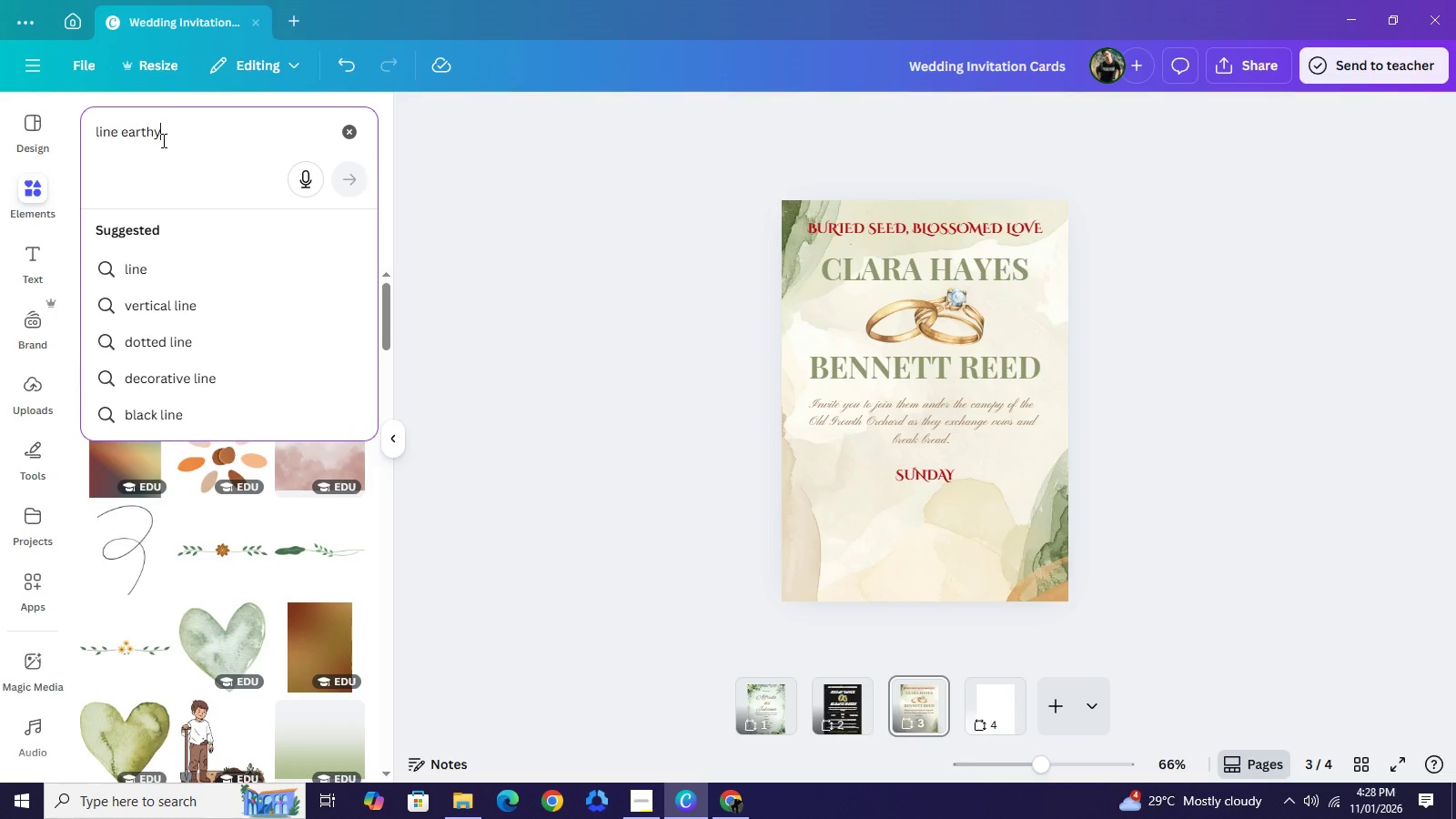 
key(Backspace)
 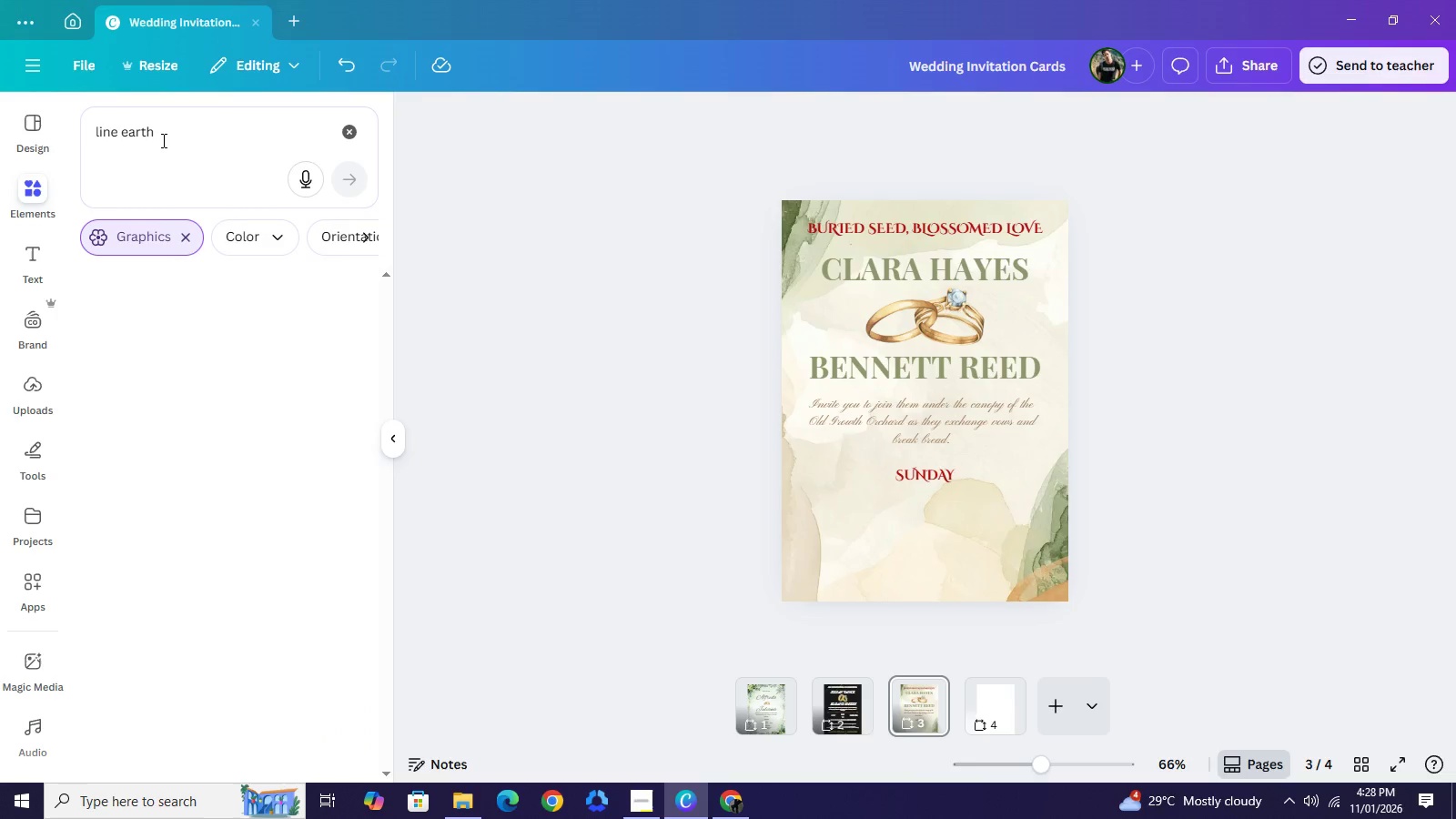 
key(Enter)
 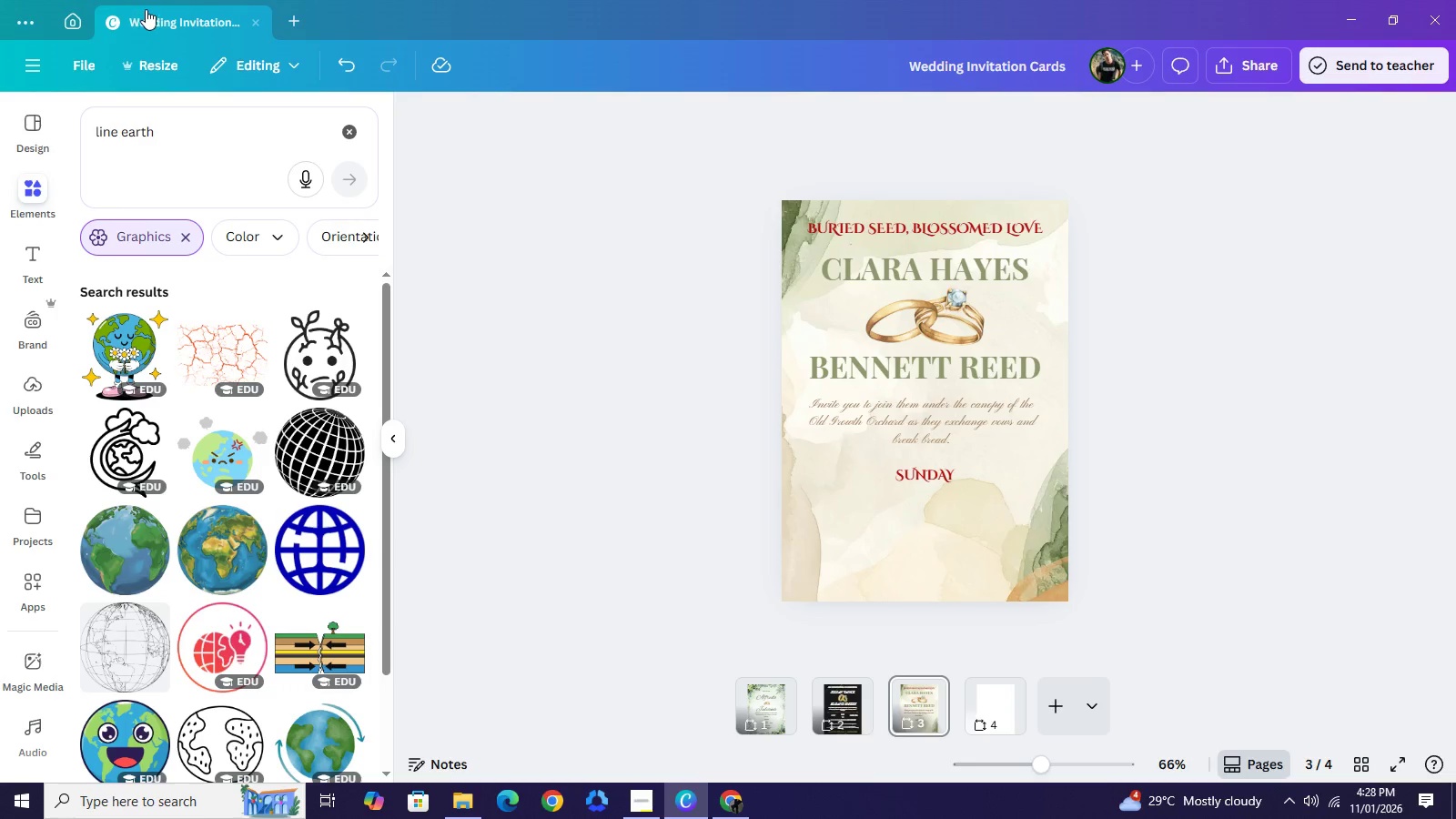 
left_click([179, 131])
 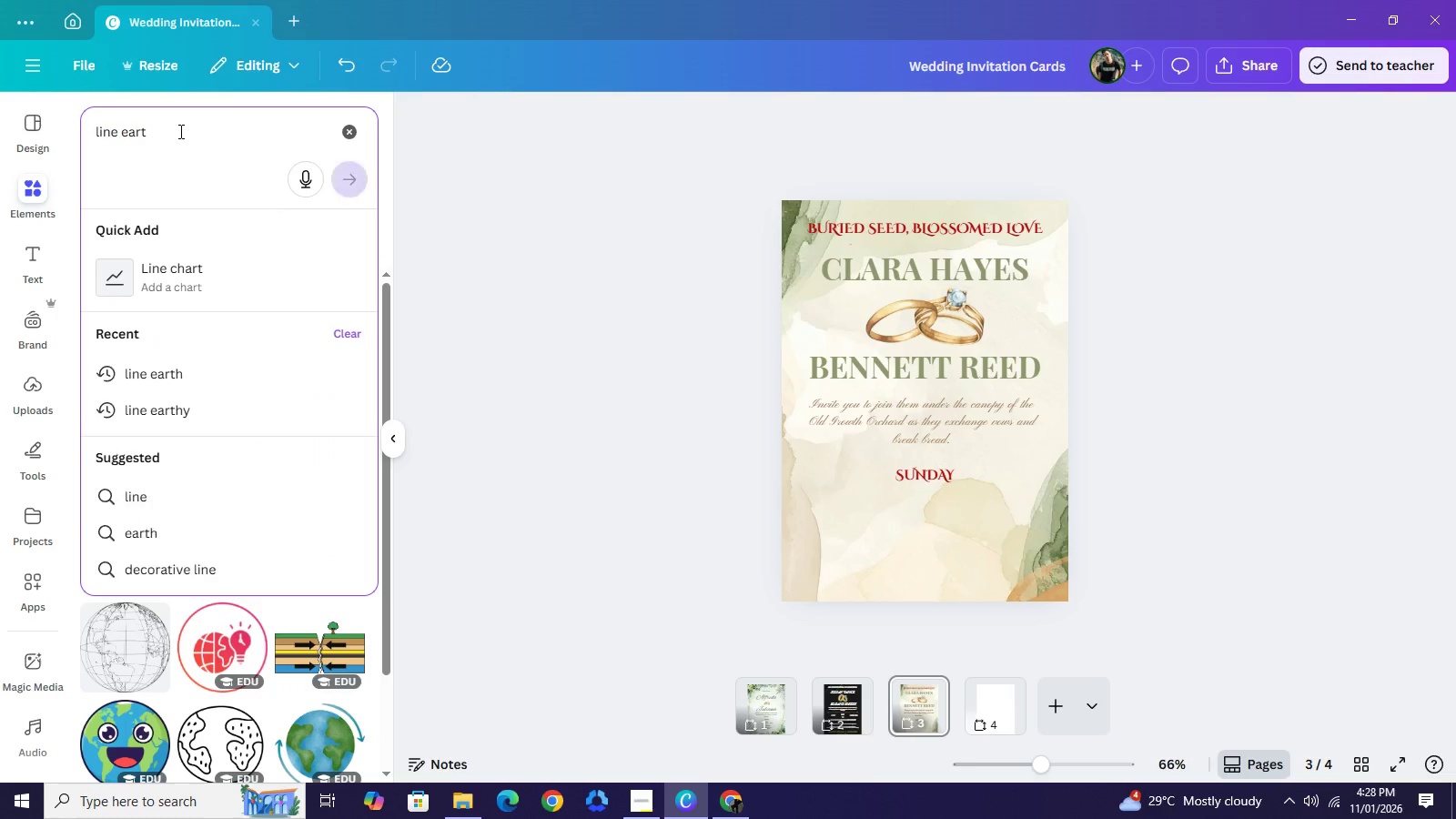 
key(Backspace)
key(Backspace)
key(Backspace)
key(Backspace)
key(Backspace)
type(cwro)
key(Backspace)
key(Backspace)
key(Backspace)
key(Backspace)
type(brown)
 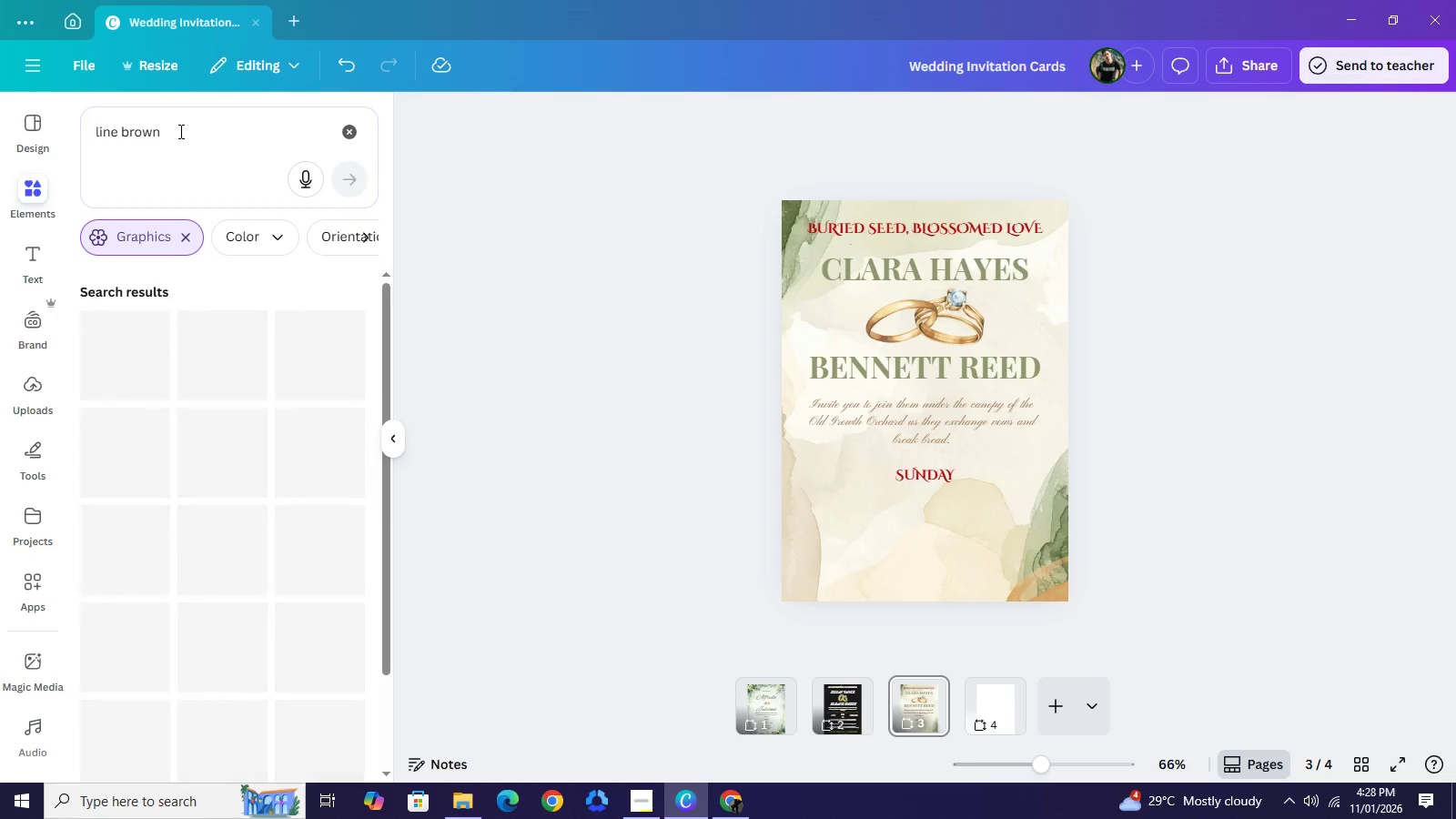 
key(Enter)
 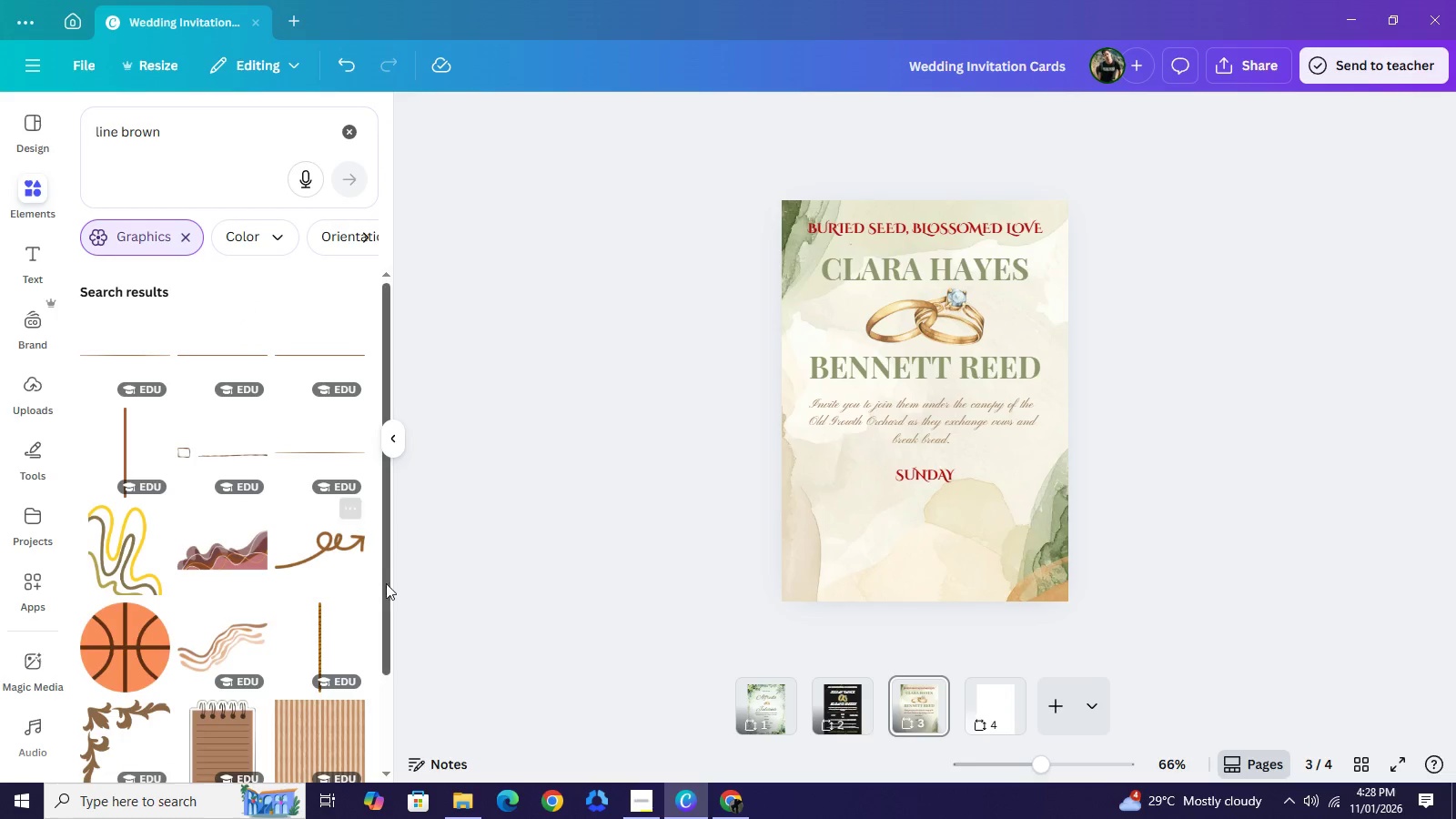 
scroll: coordinate [346, 596], scroll_direction: down, amount: 4.0
 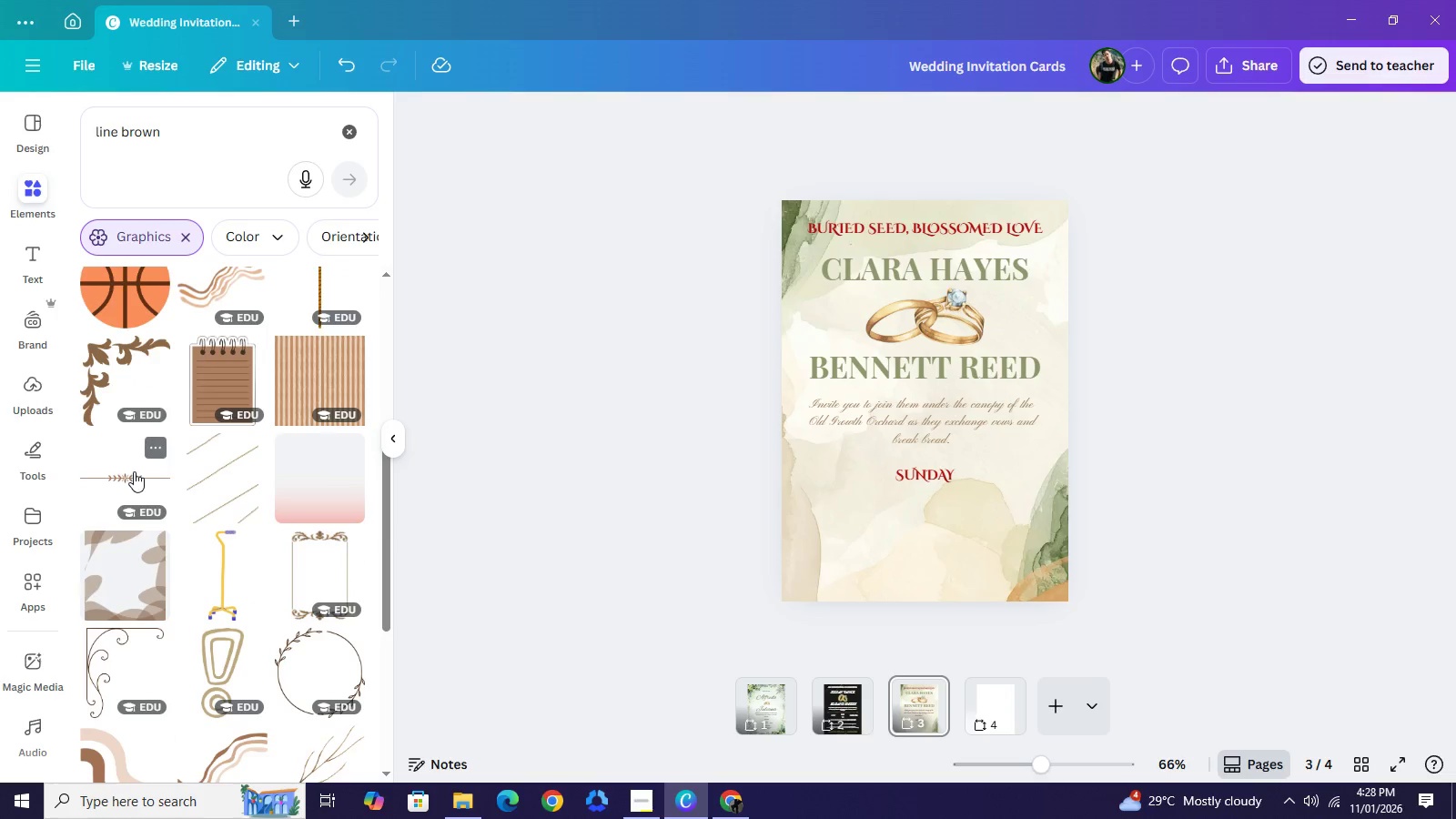 
left_click([134, 471])
 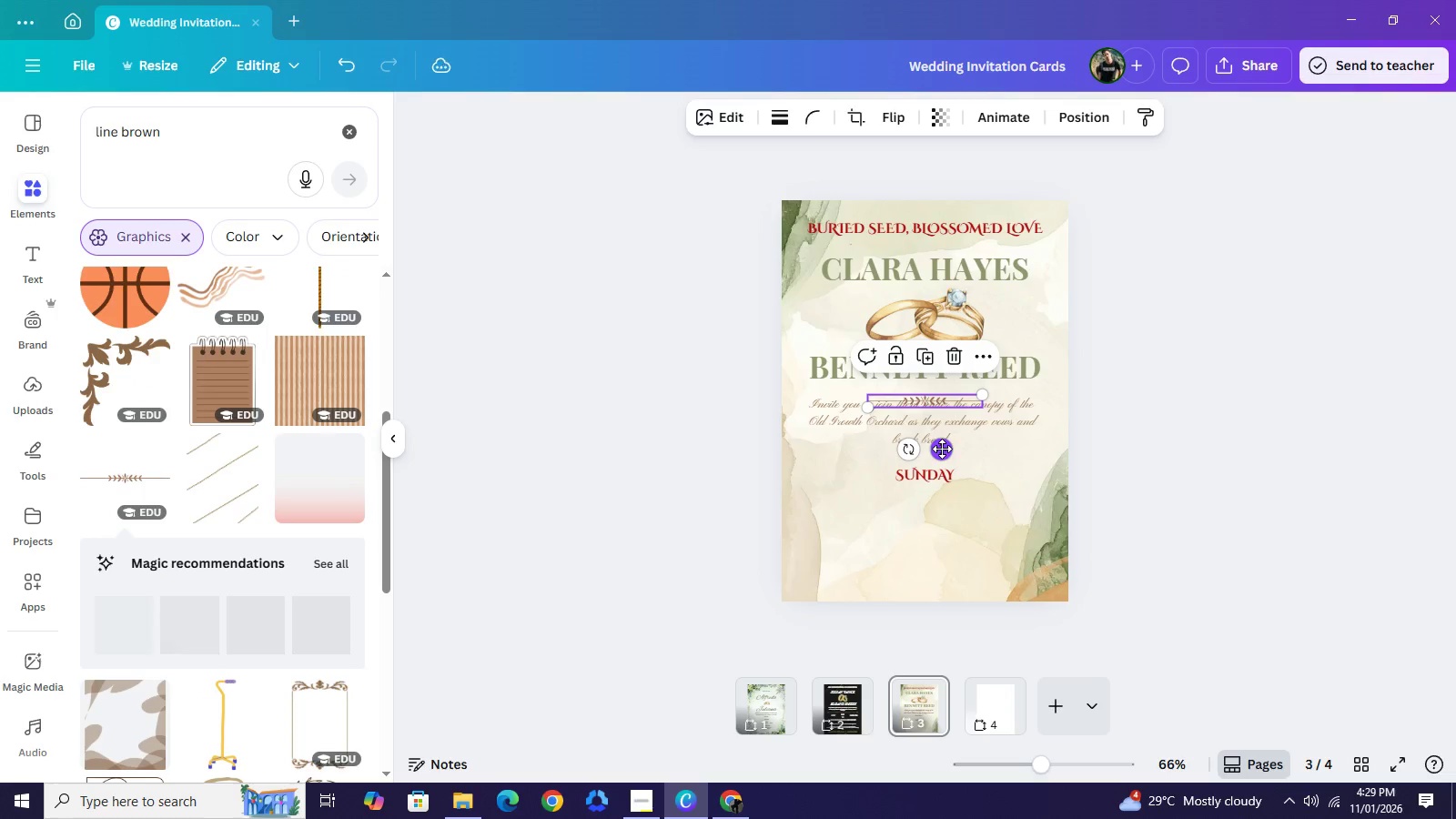 
left_click_drag(start_coordinate=[942, 449], to_coordinate=[885, 549])
 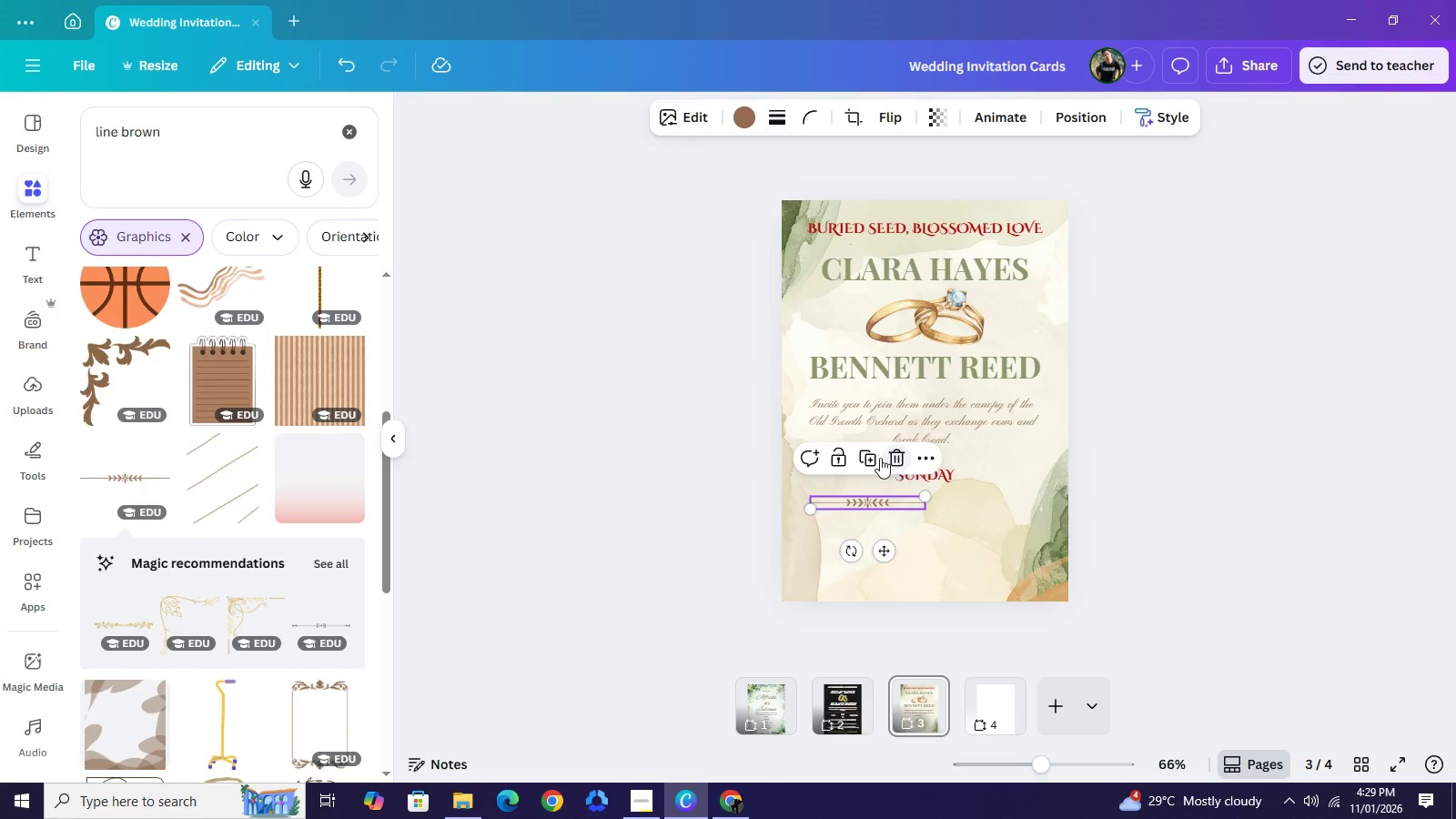 
left_click([895, 457])
 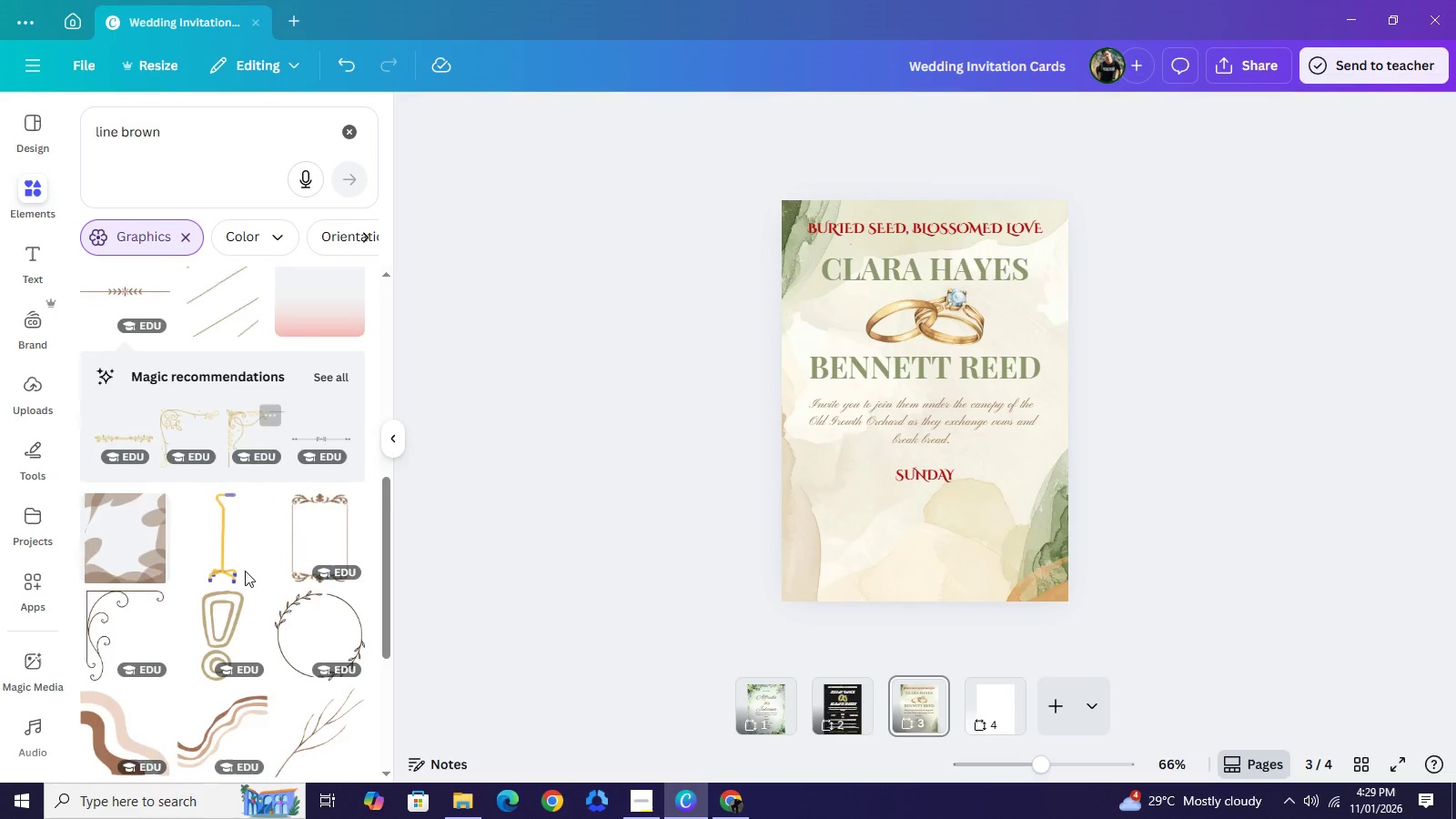 
scroll: coordinate [245, 571], scroll_direction: down, amount: 3.0
 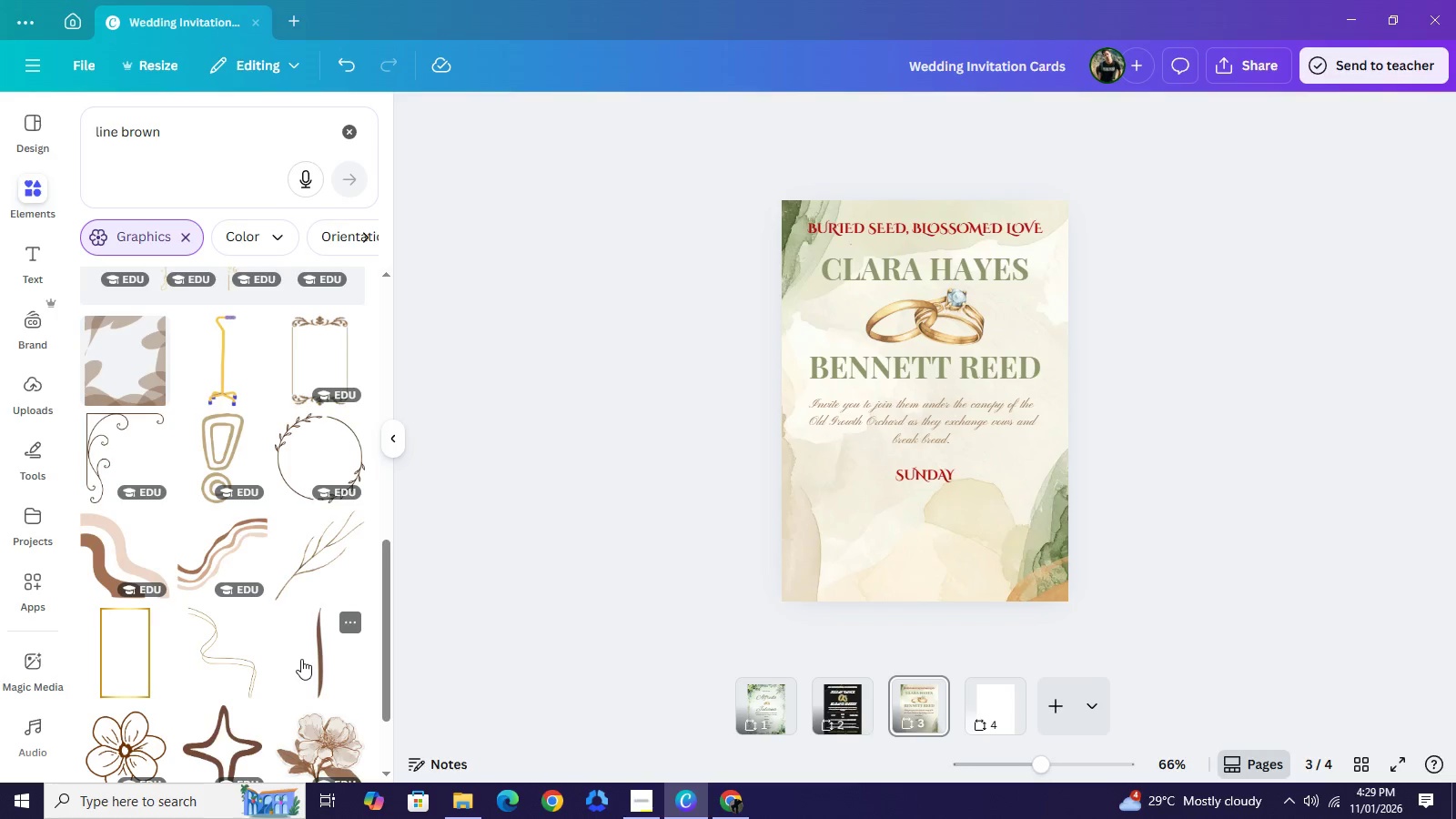 
left_click([310, 653])
 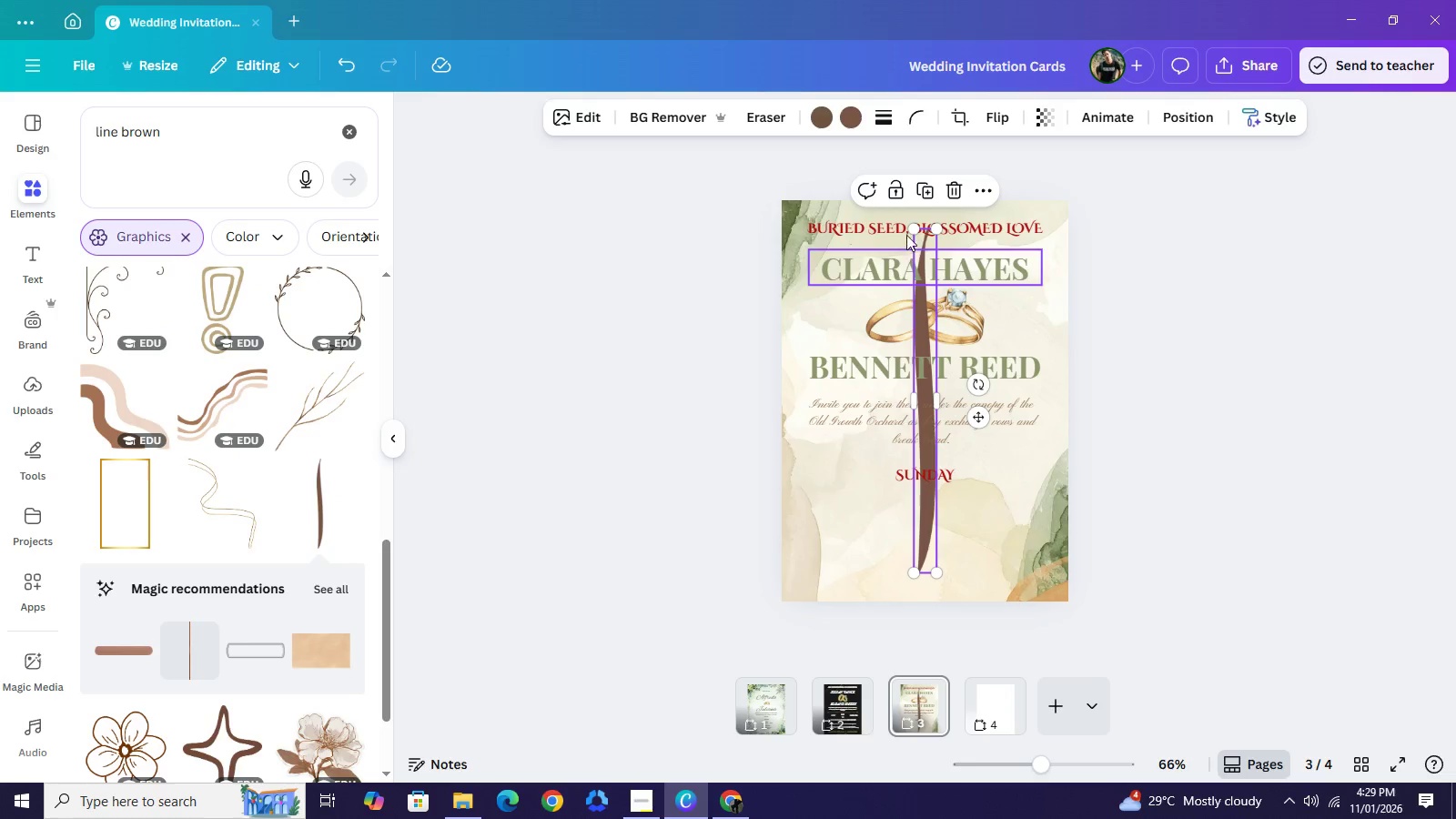 
left_click([954, 197])
 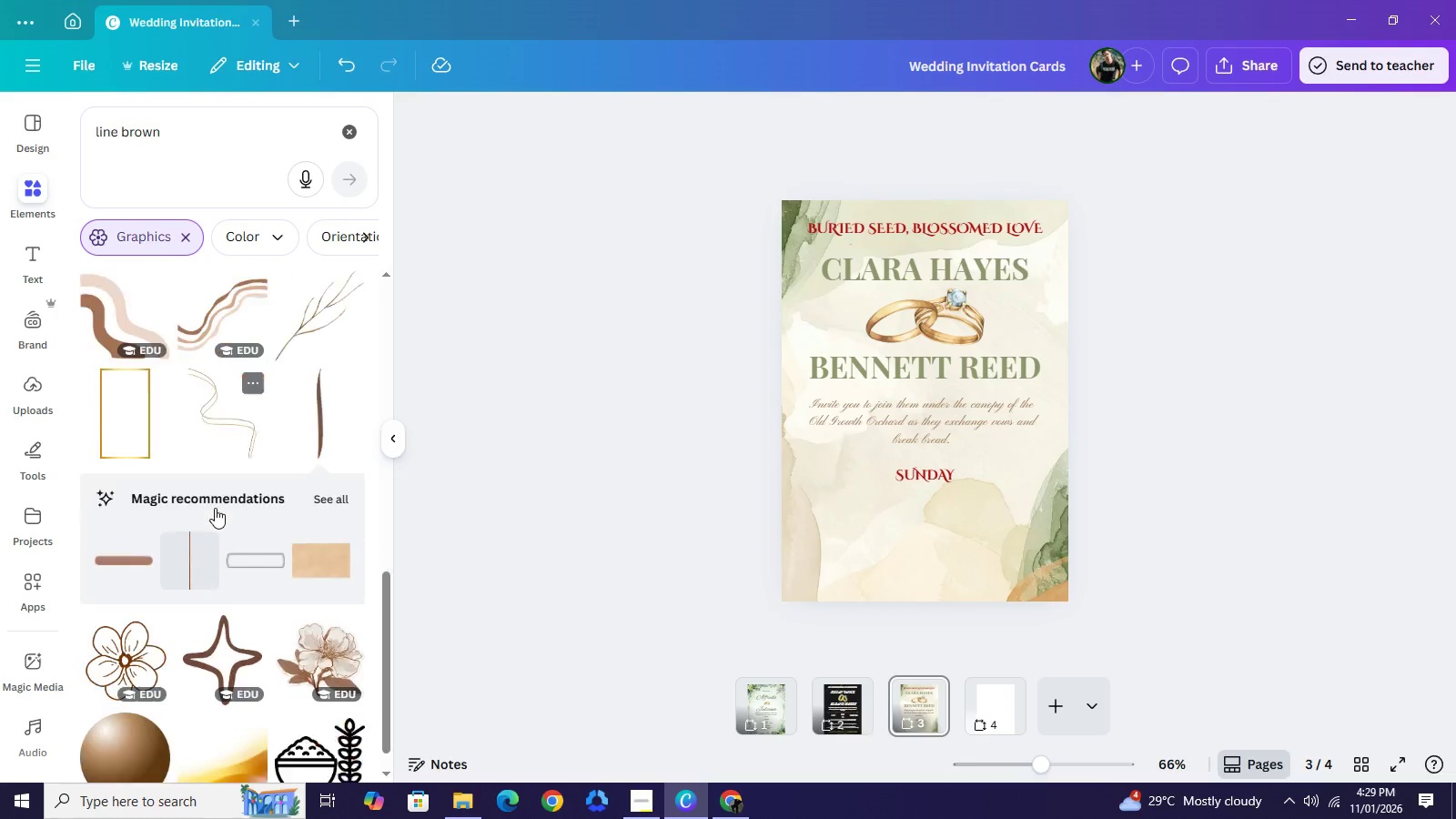 
scroll: coordinate [215, 512], scroll_direction: down, amount: 15.0
 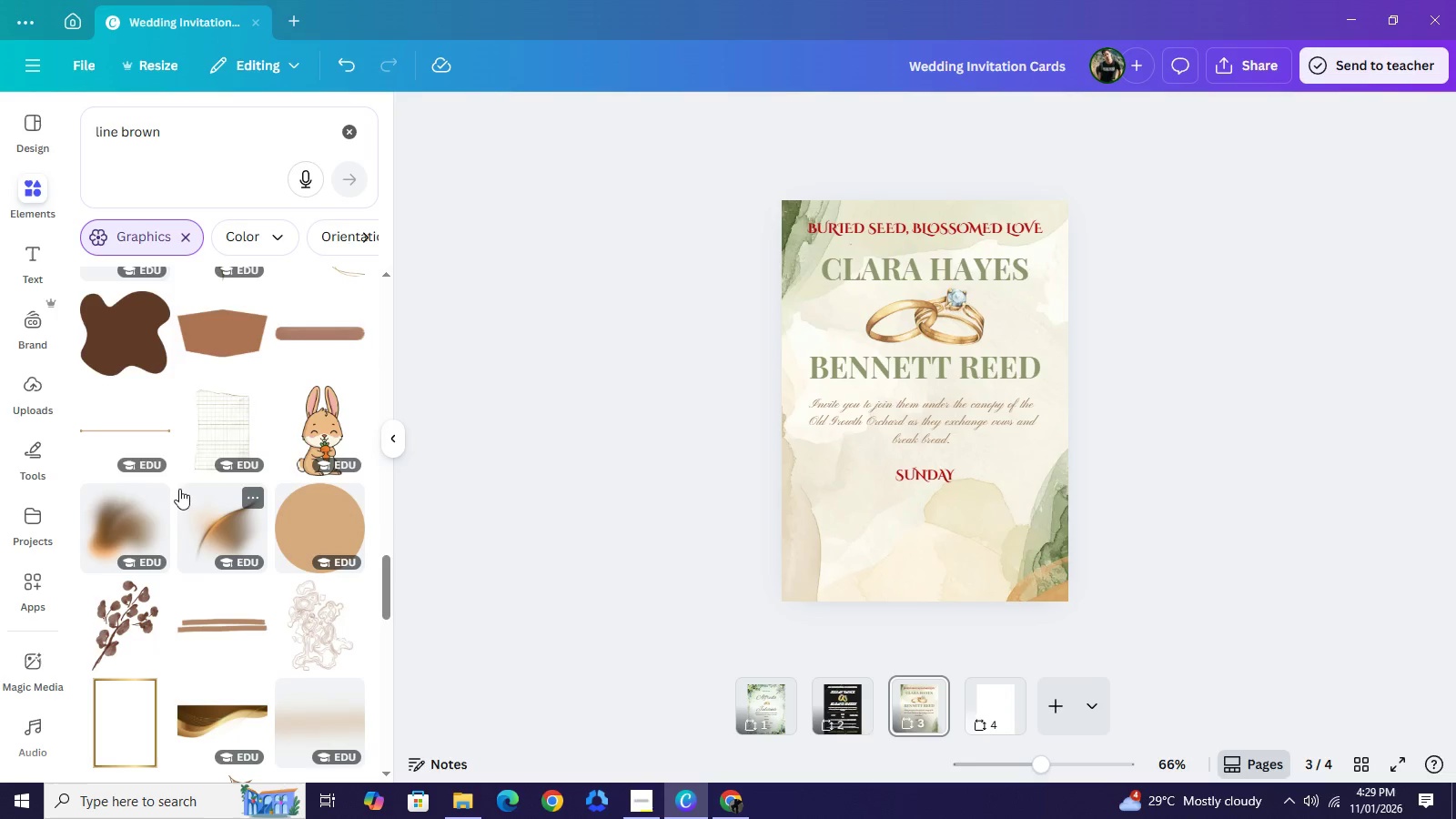 
left_click([134, 430])
 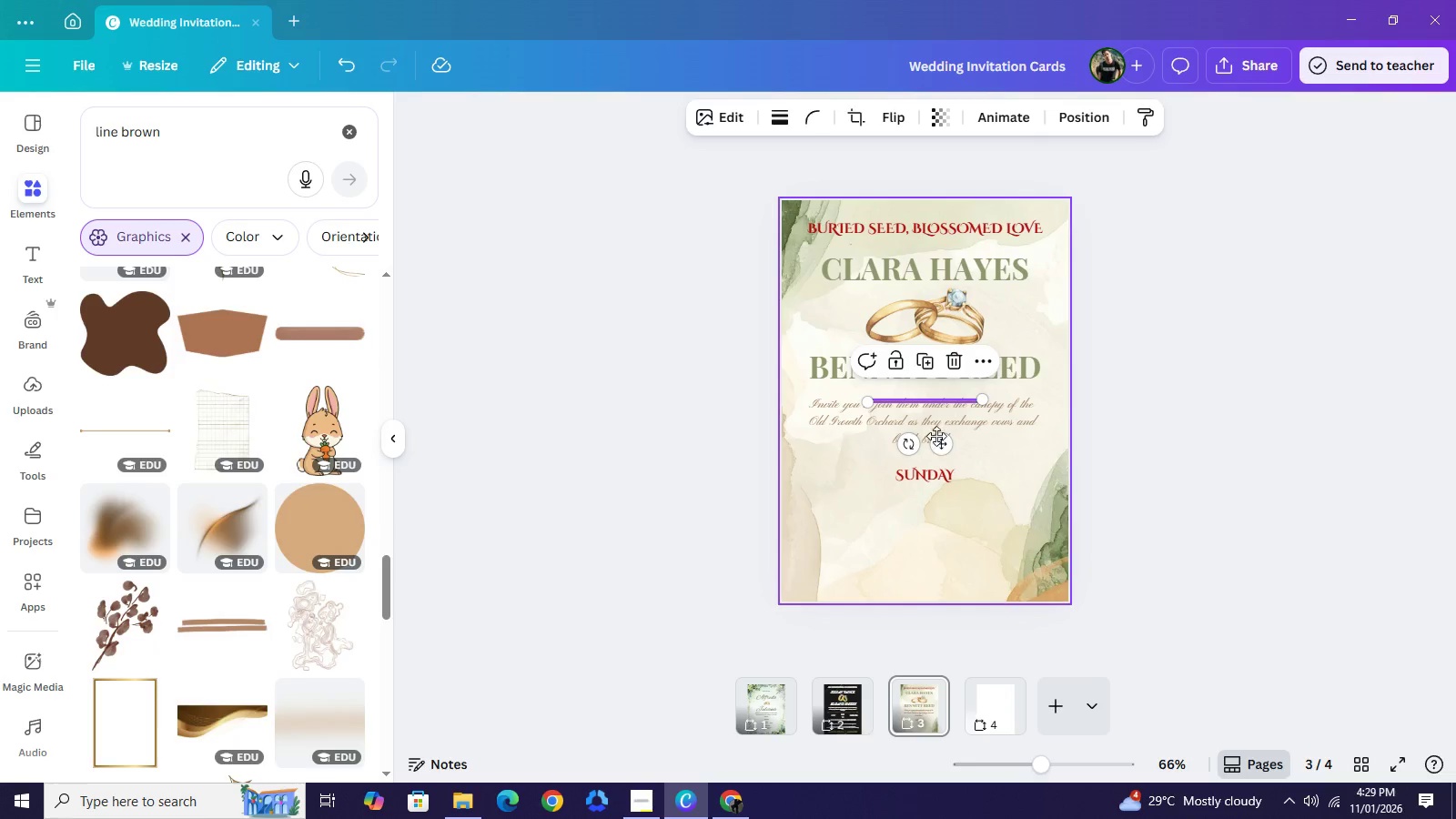 
left_click_drag(start_coordinate=[937, 436], to_coordinate=[869, 534])
 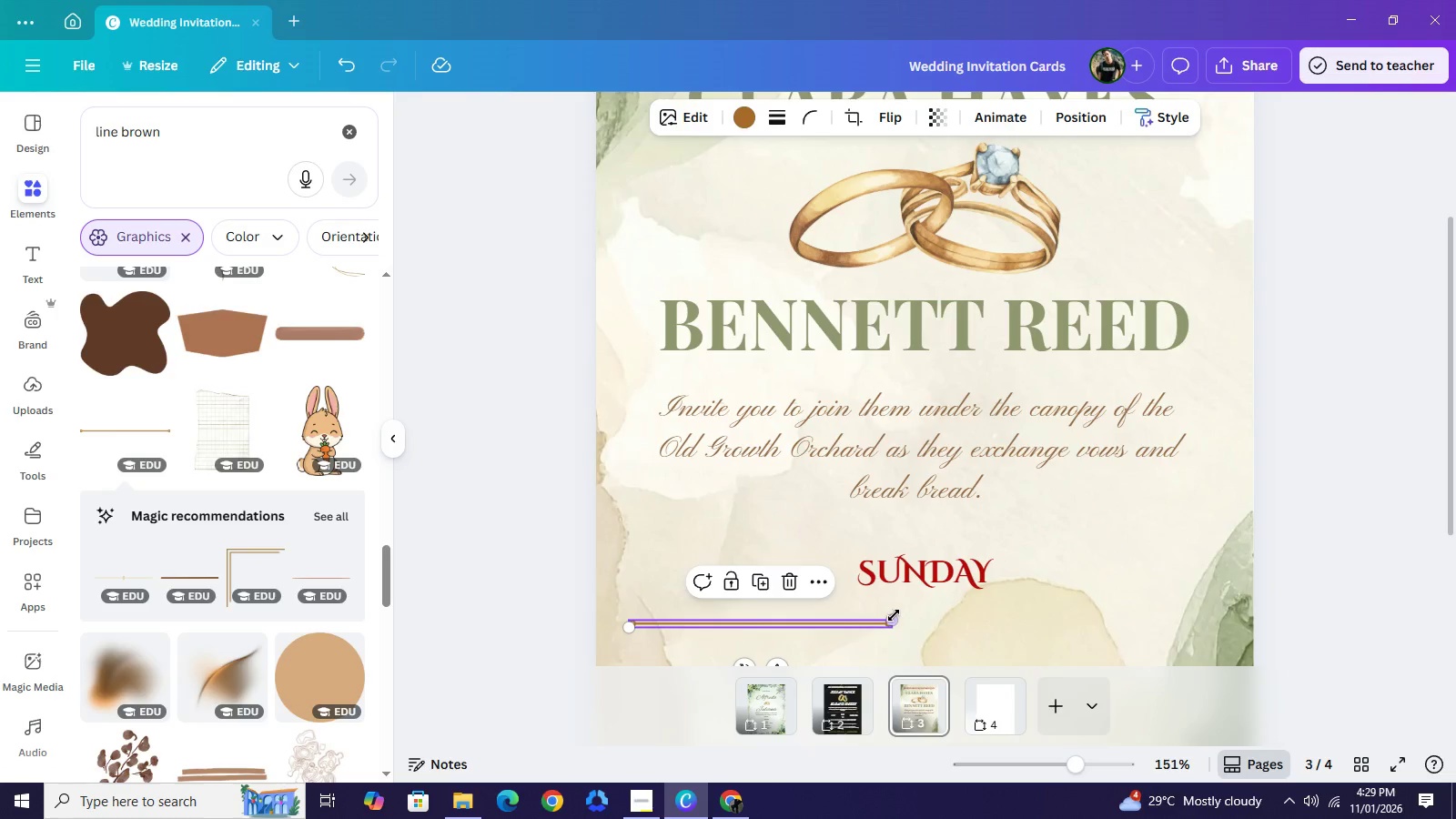 
left_click_drag(start_coordinate=[890, 623], to_coordinate=[811, 620])
 